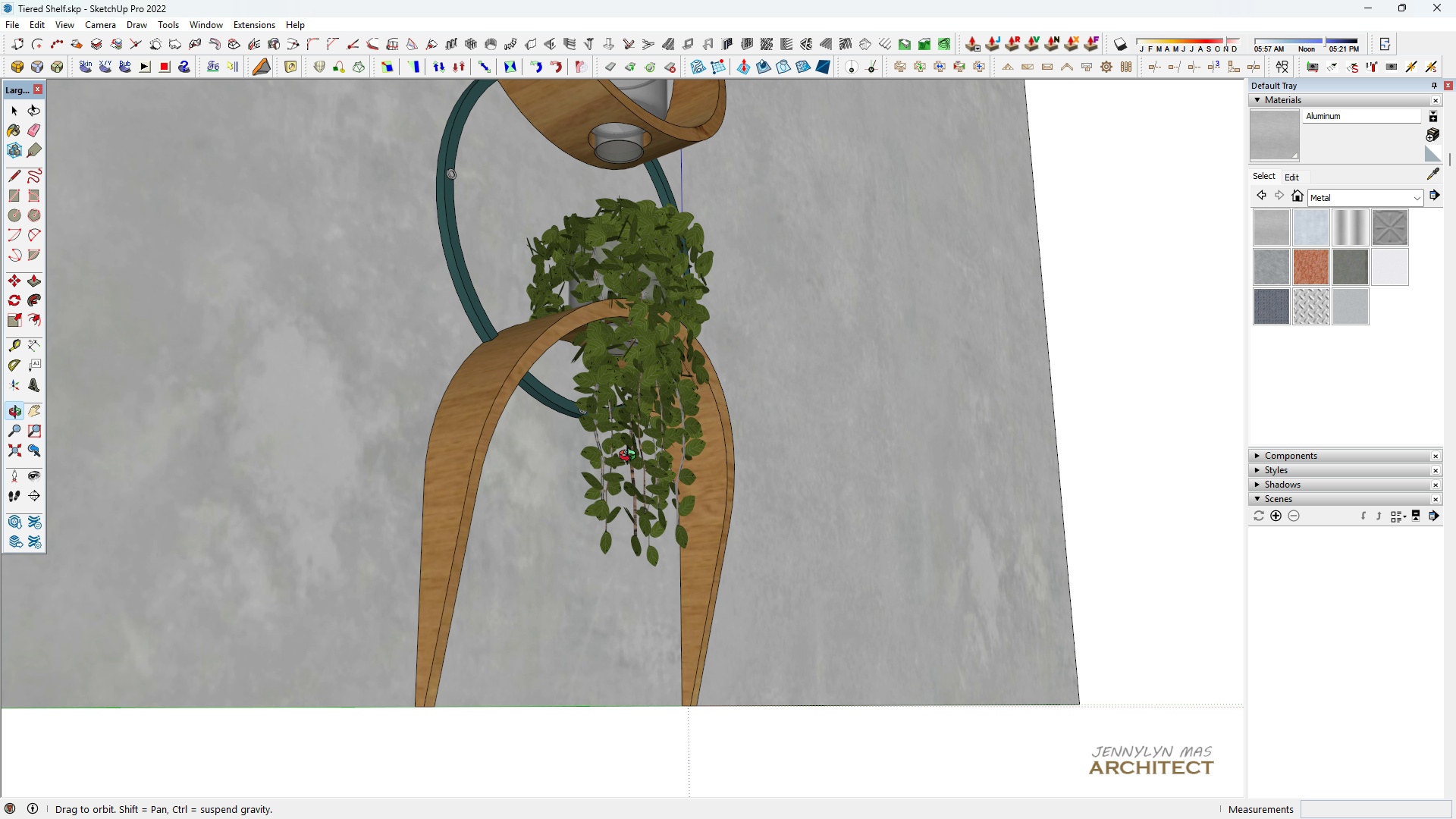 
scroll: coordinate [672, 253], scroll_direction: up, amount: 2.0
 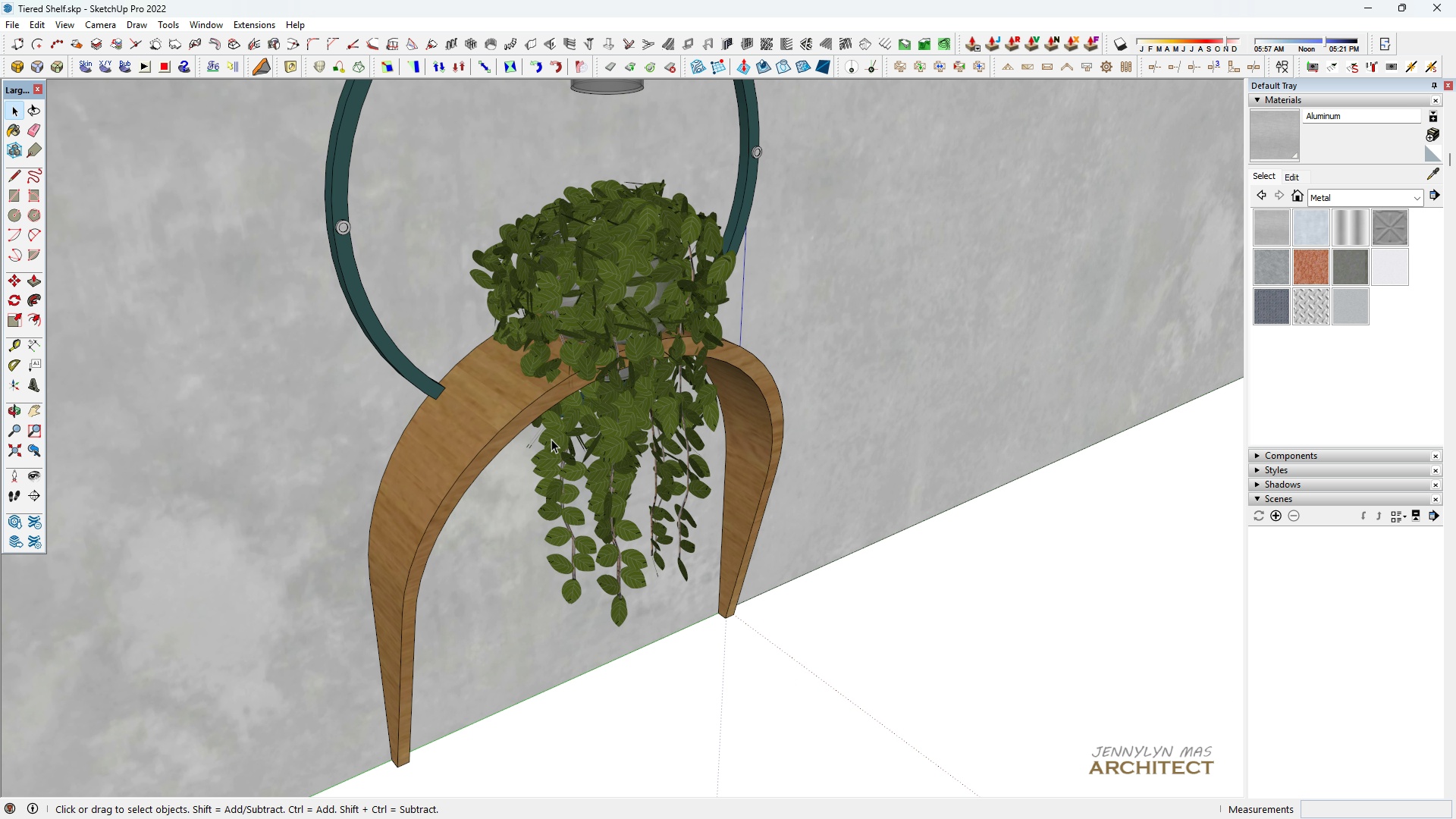 
left_click([551, 439])
 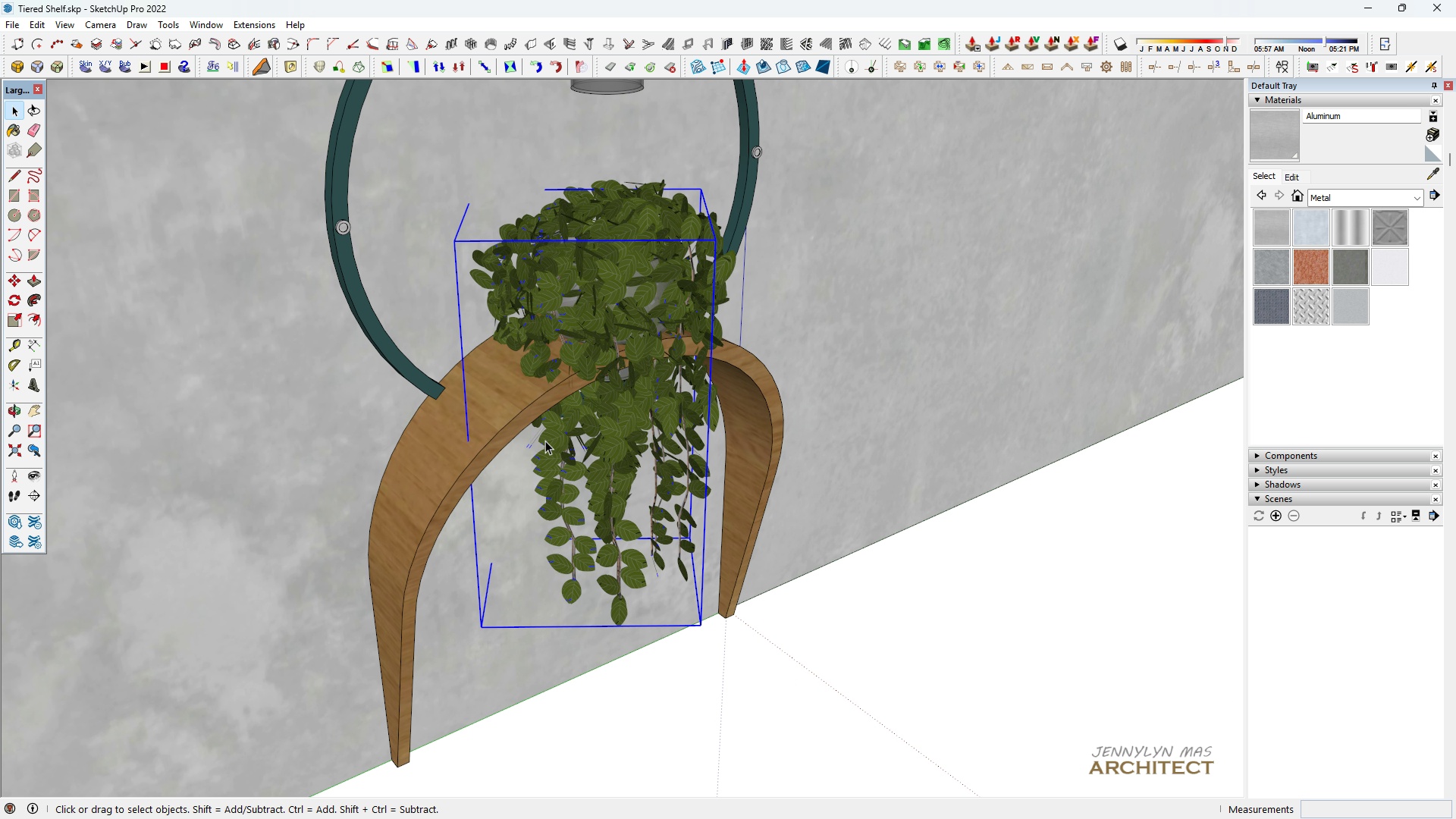 
scroll: coordinate [539, 470], scroll_direction: up, amount: 4.0
 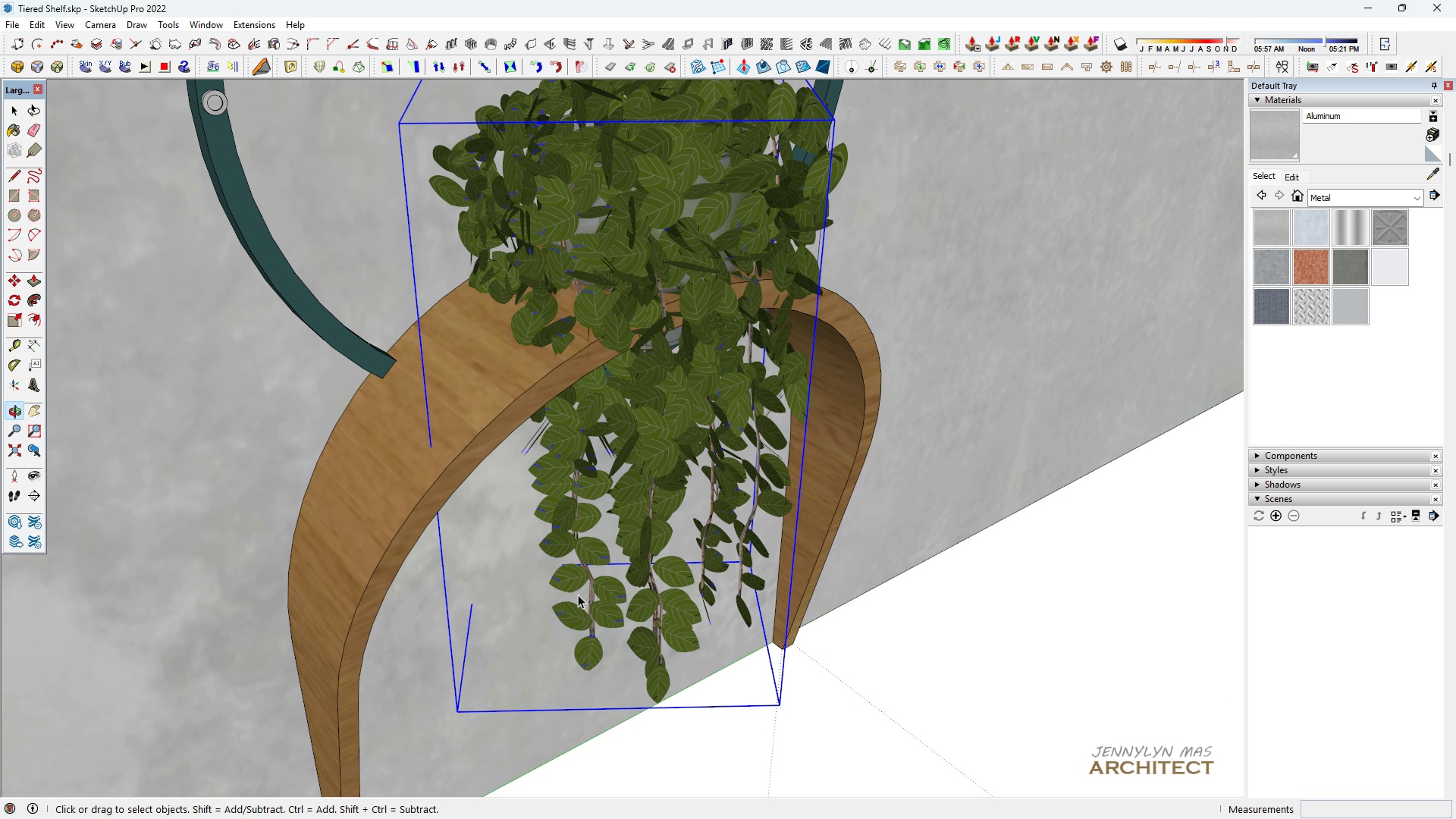 
key(Space)
 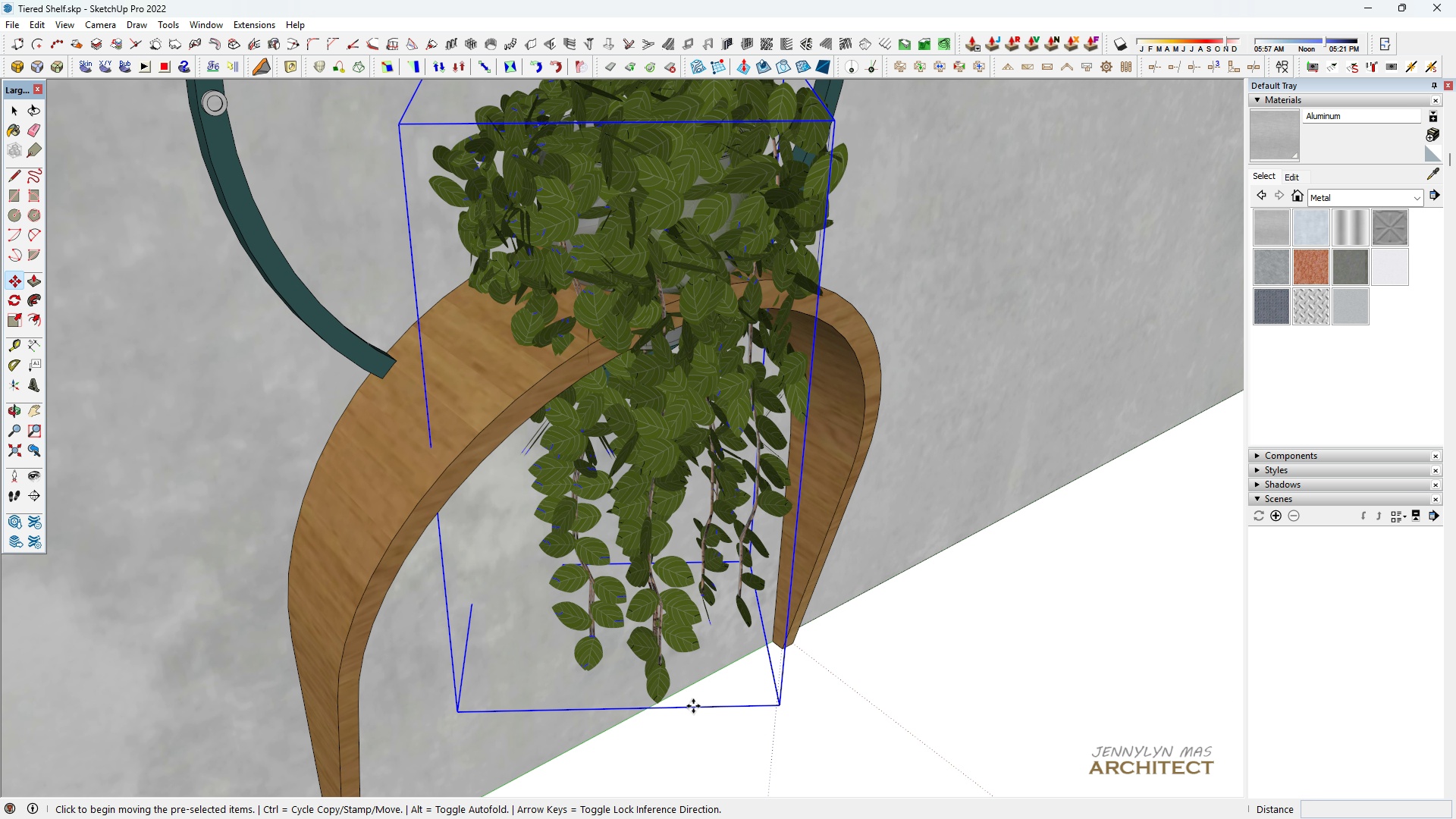 
key(M)
 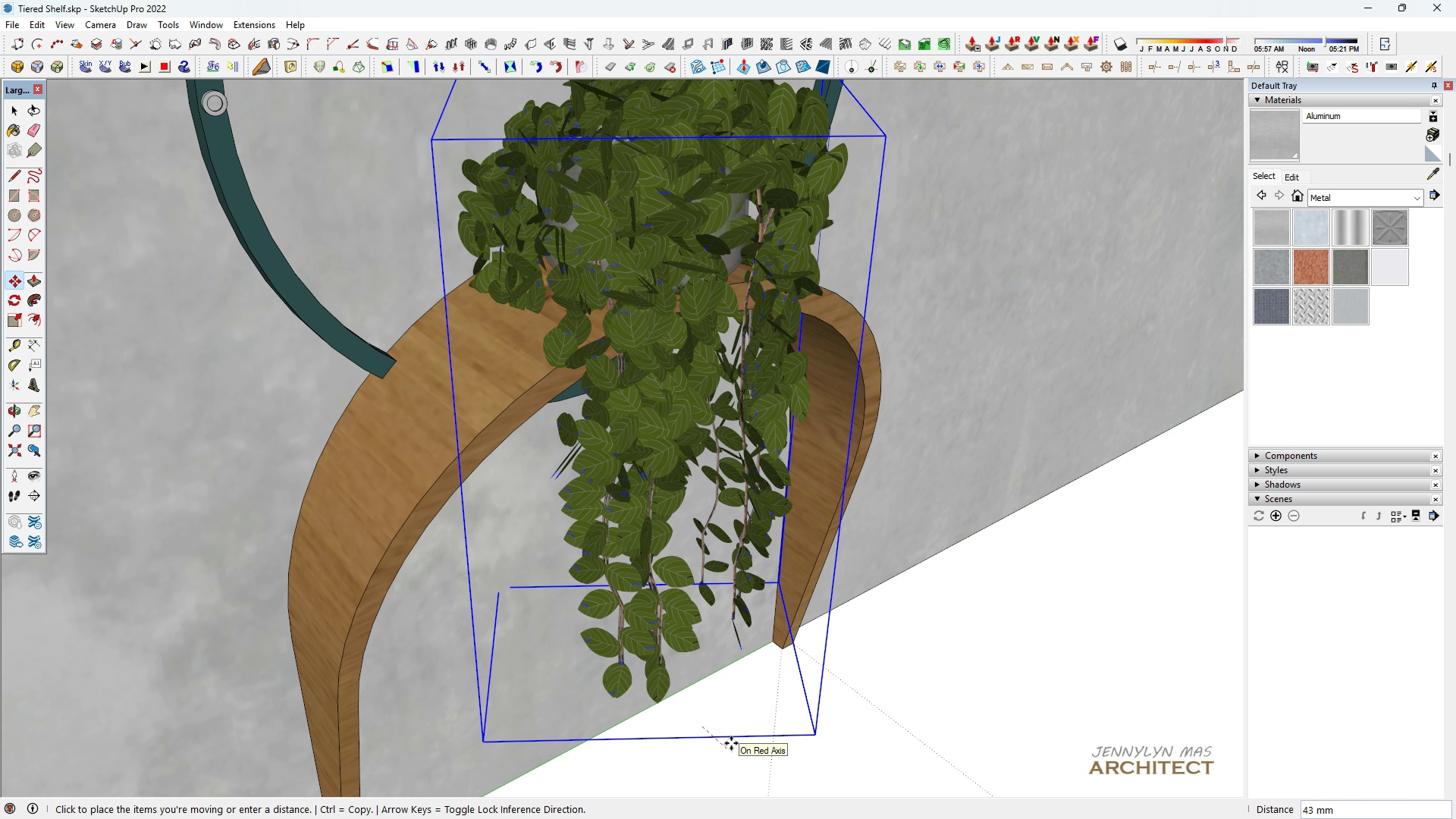 
left_click([731, 743])
 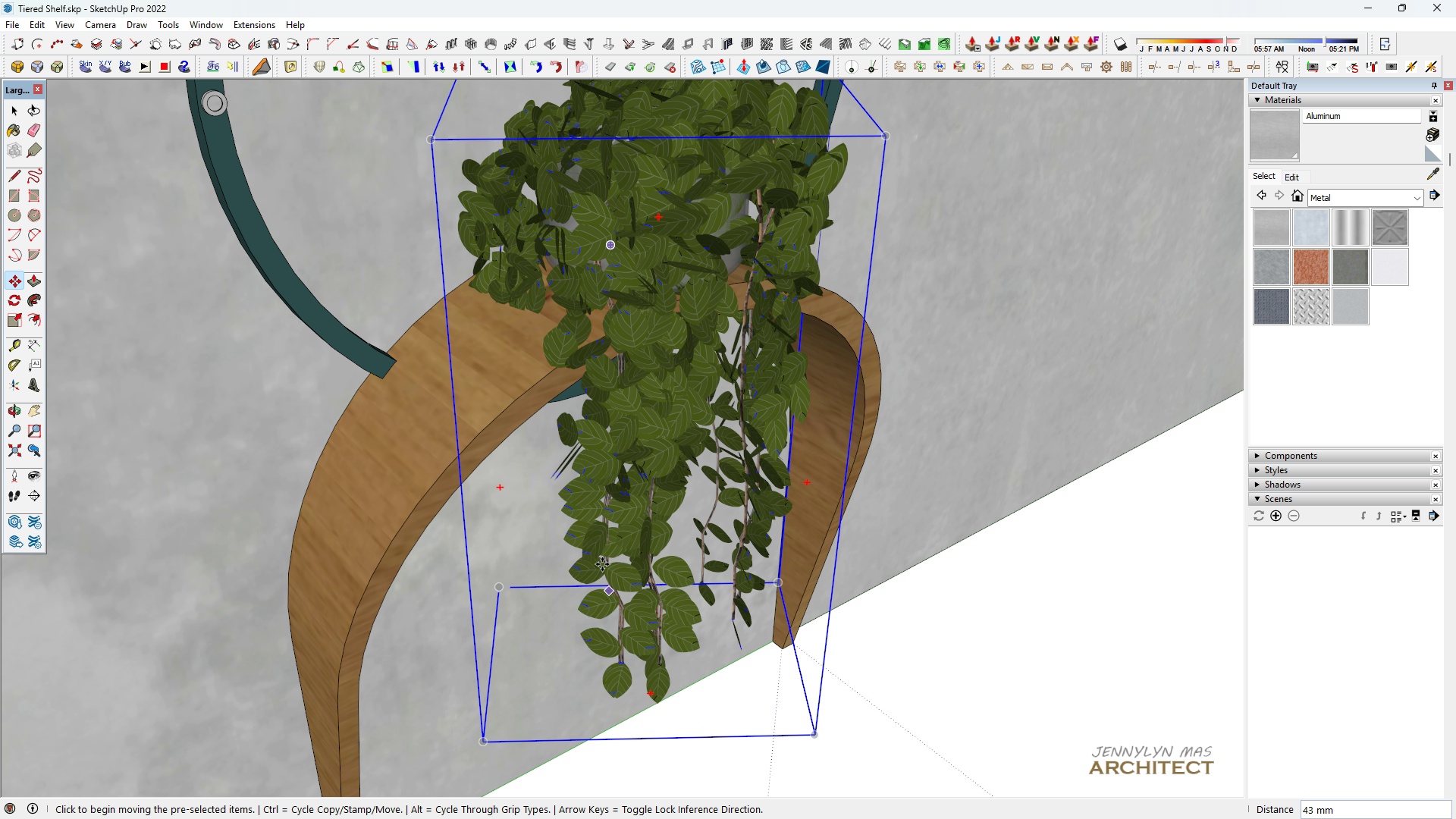 
scroll: coordinate [598, 562], scroll_direction: down, amount: 5.0
 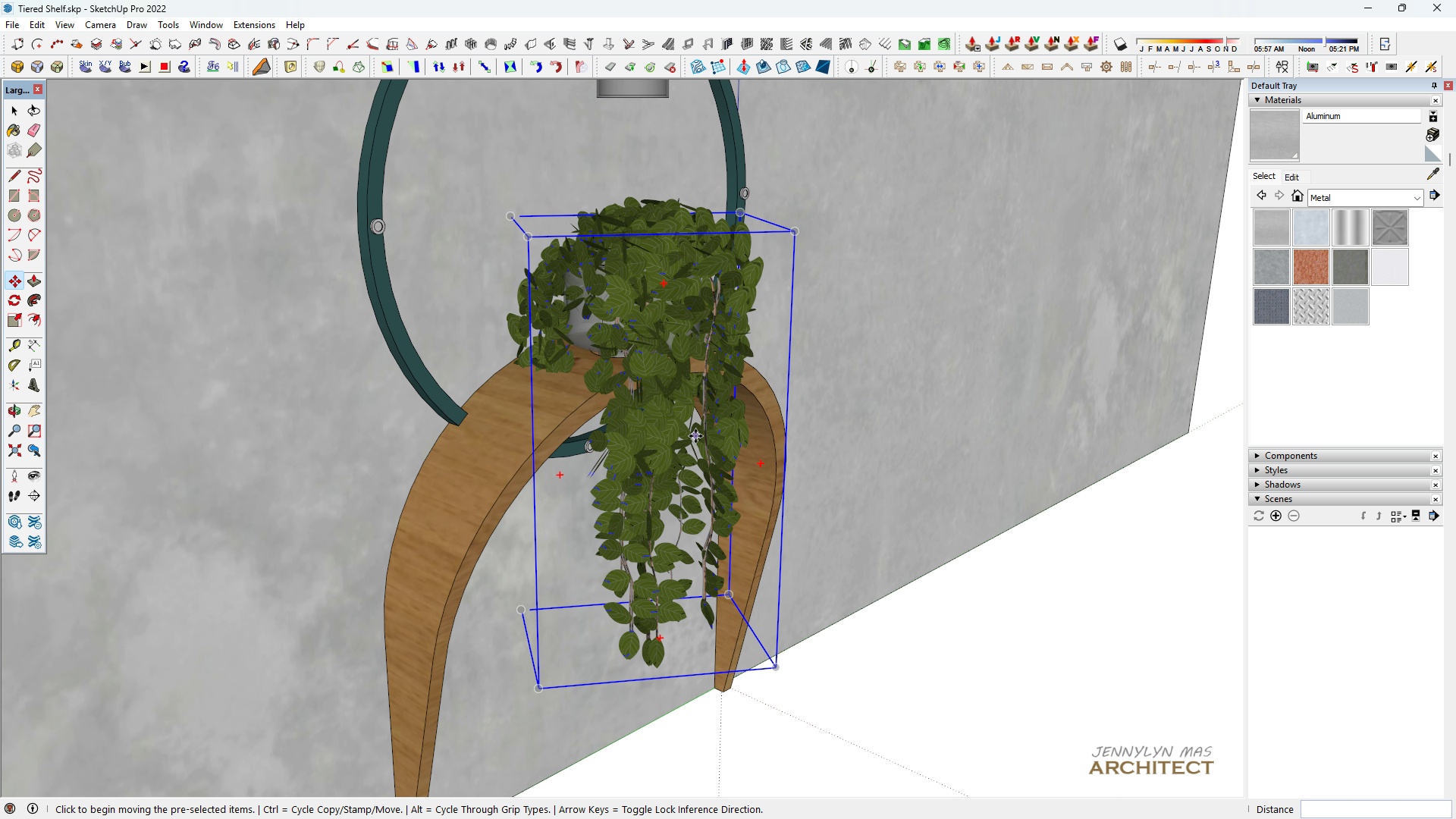 
type(gg)
 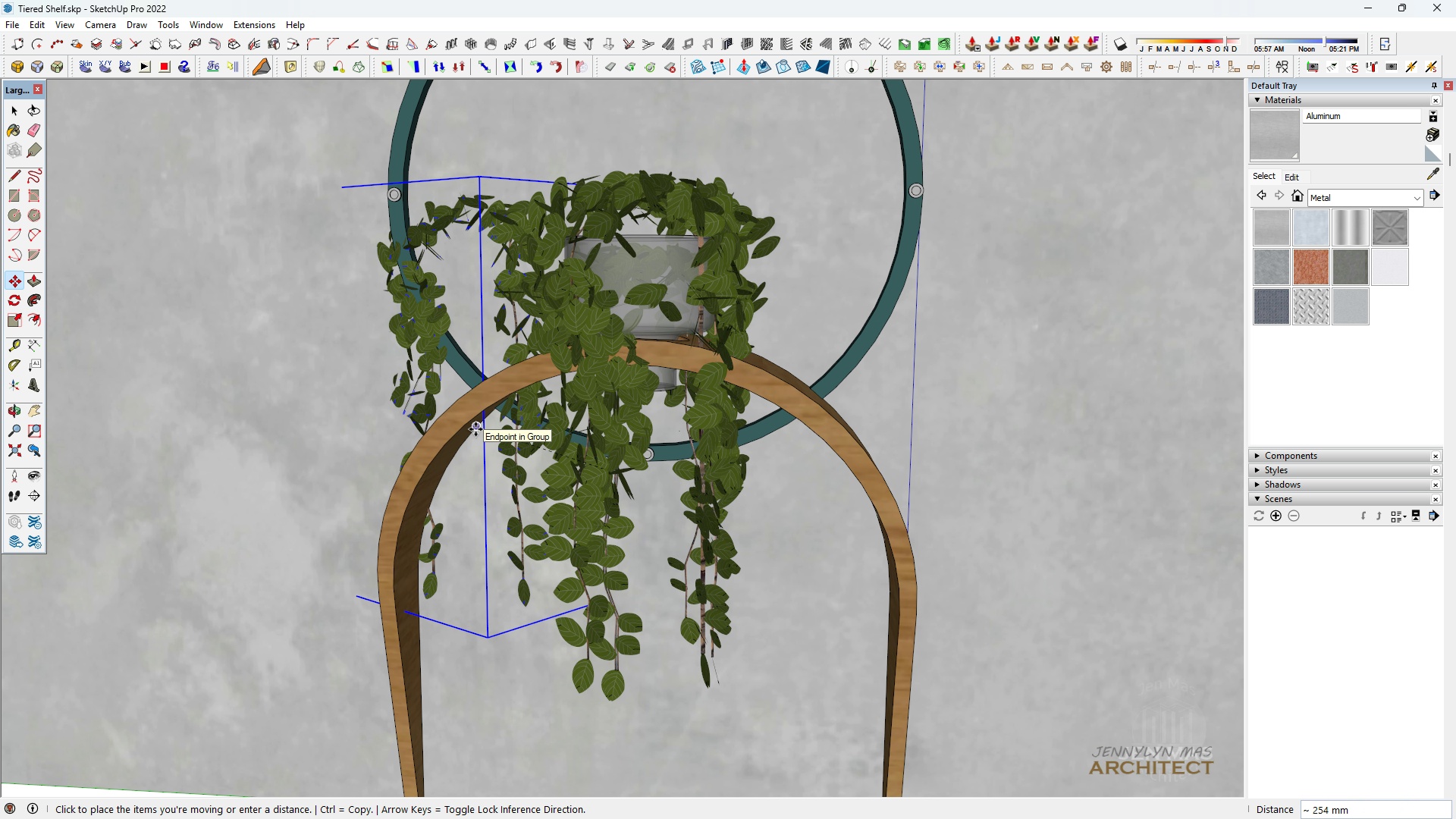 
left_click_drag(start_coordinate=[589, 463], to_coordinate=[412, 388])
 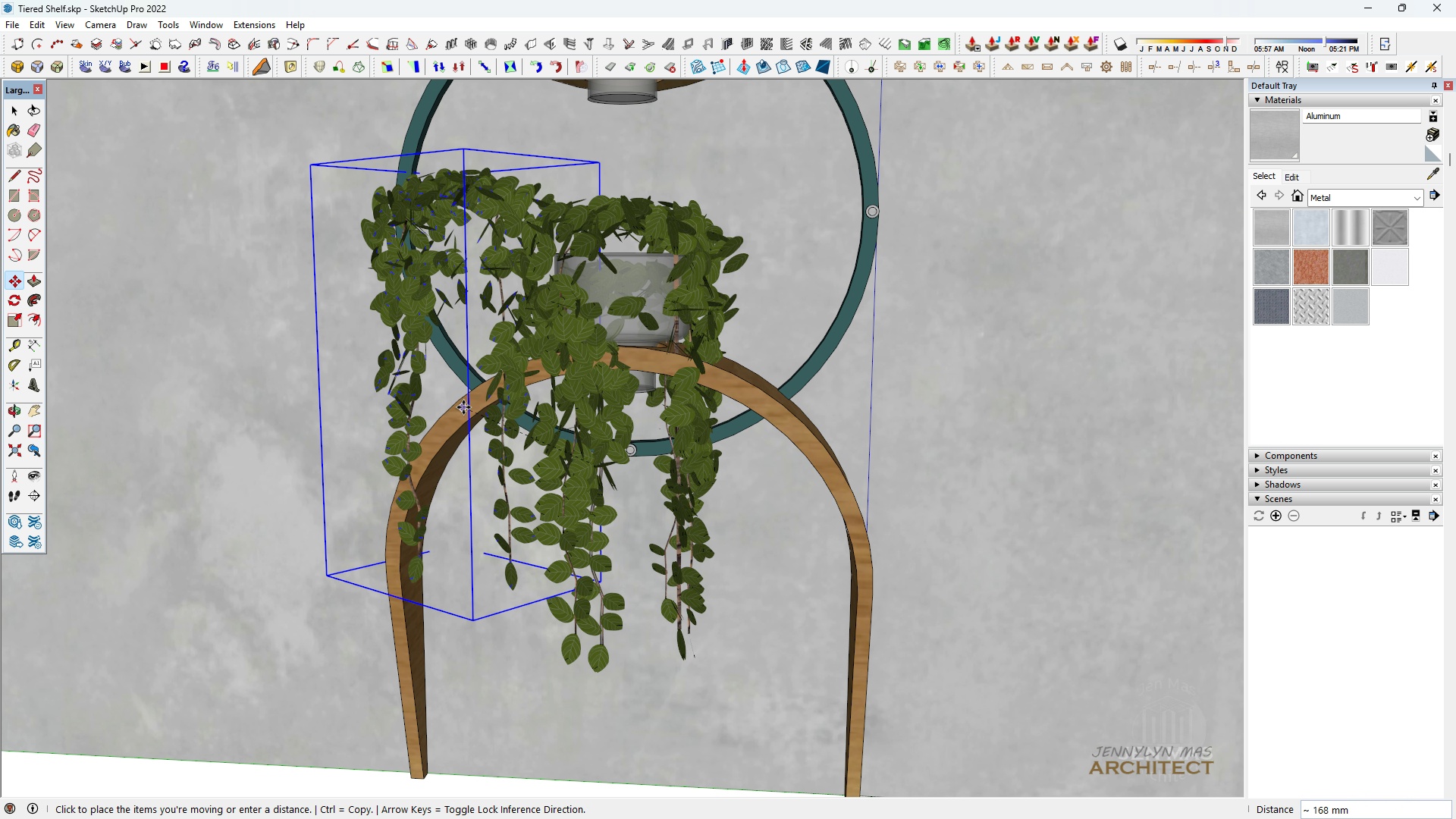 
scroll: coordinate [463, 407], scroll_direction: up, amount: 1.0
 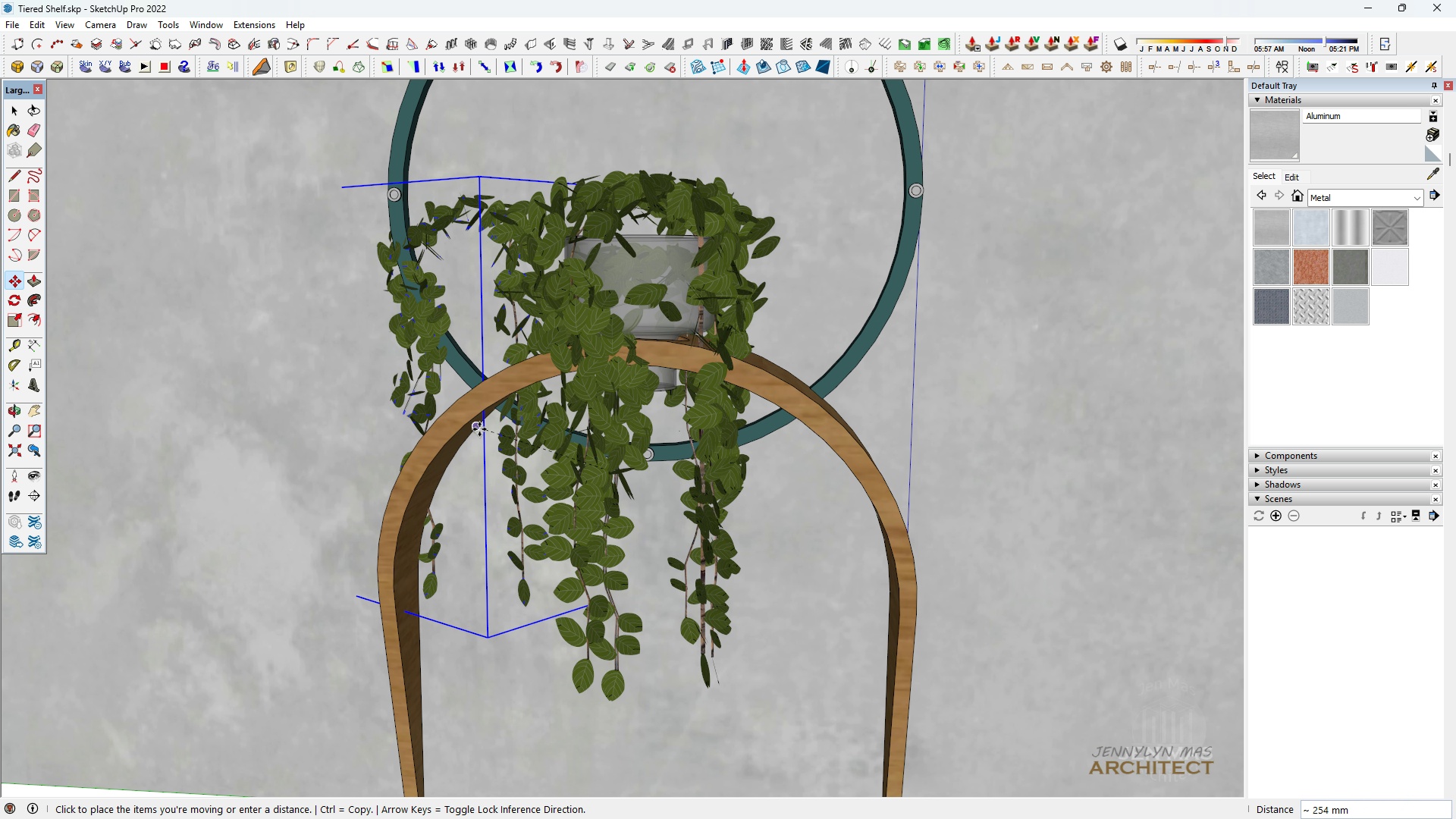 
scroll: coordinate [482, 430], scroll_direction: down, amount: 3.0
 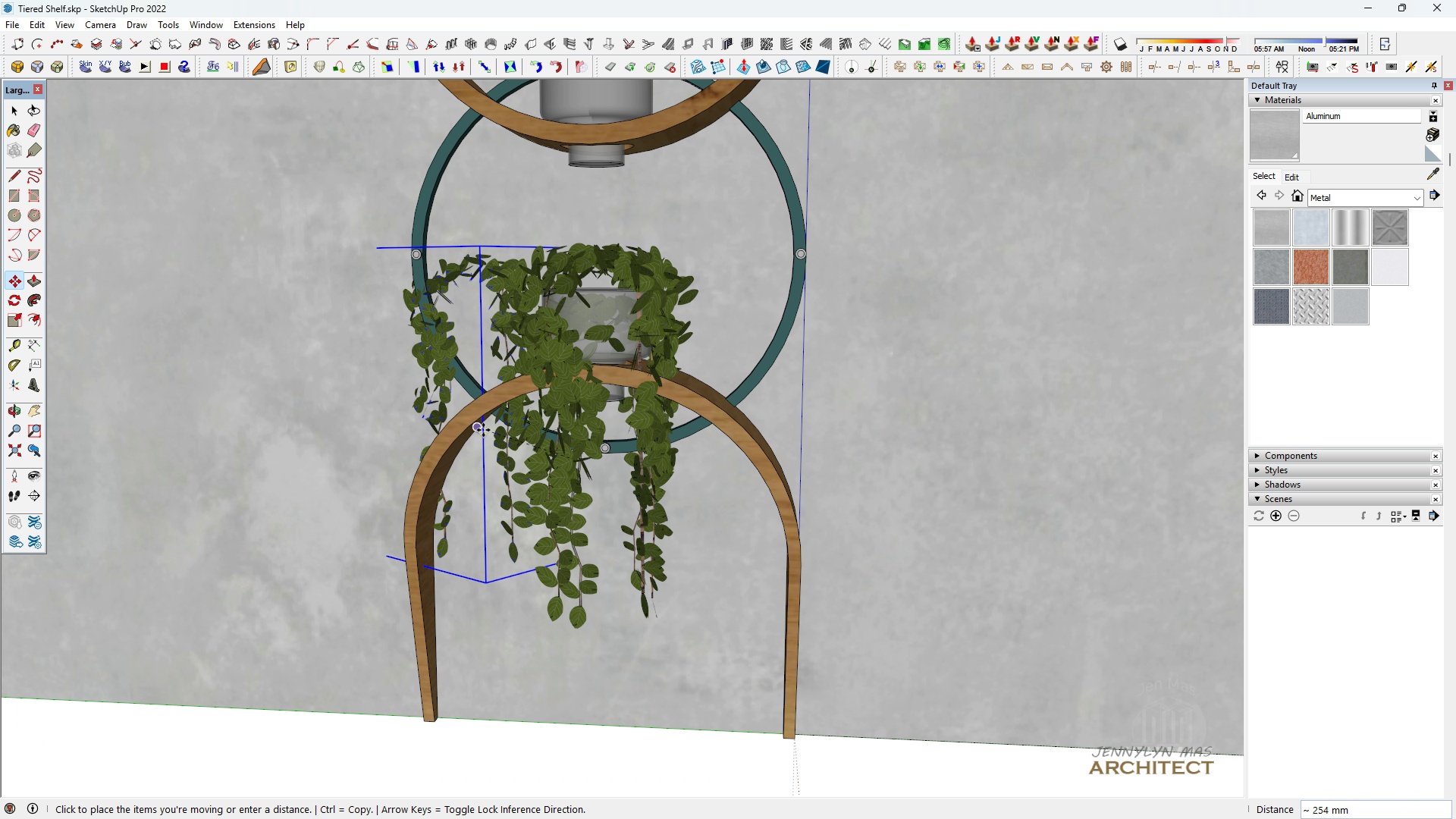 
key(Control+ControlLeft)
 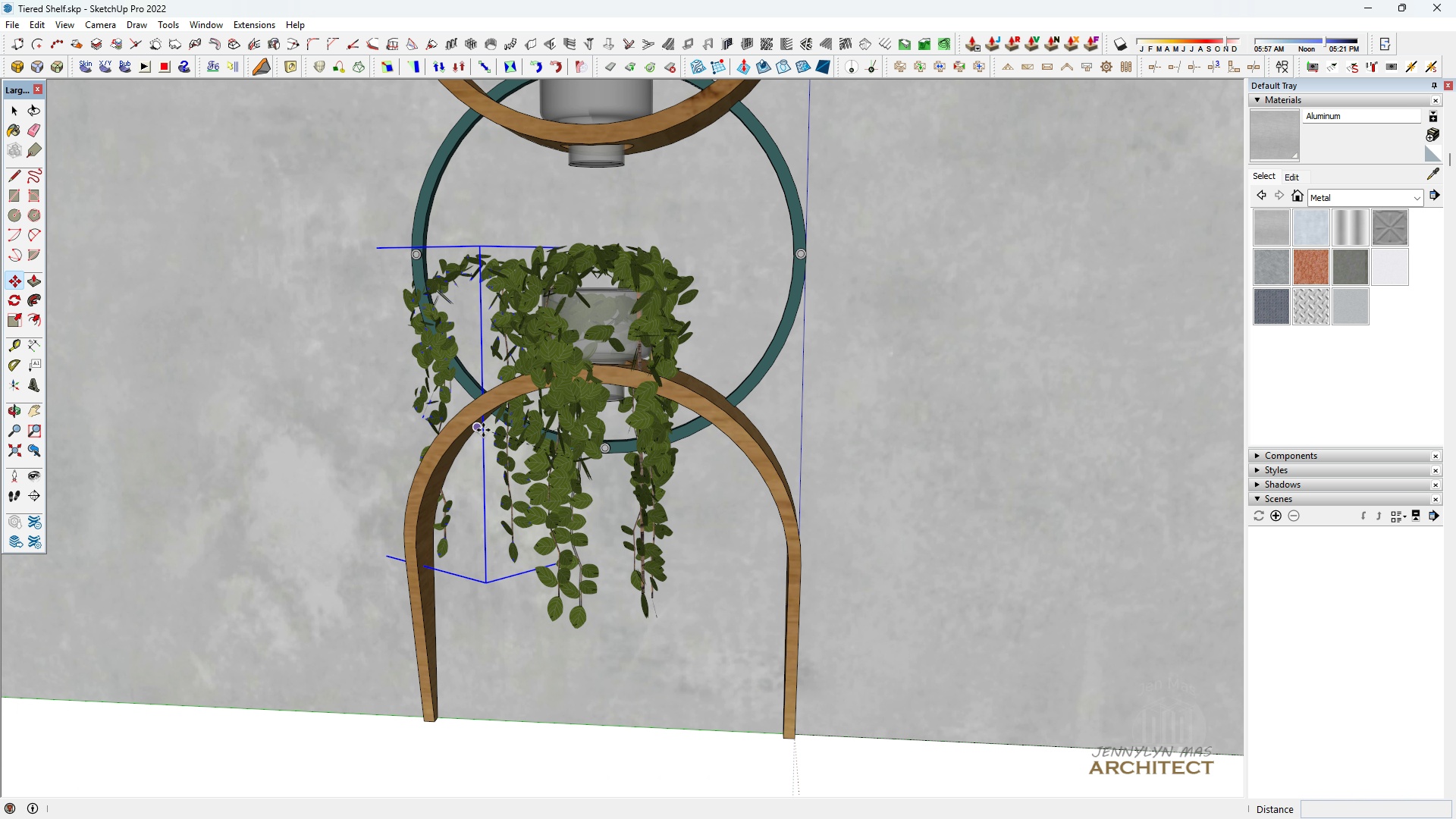 
key(Control+Z)
 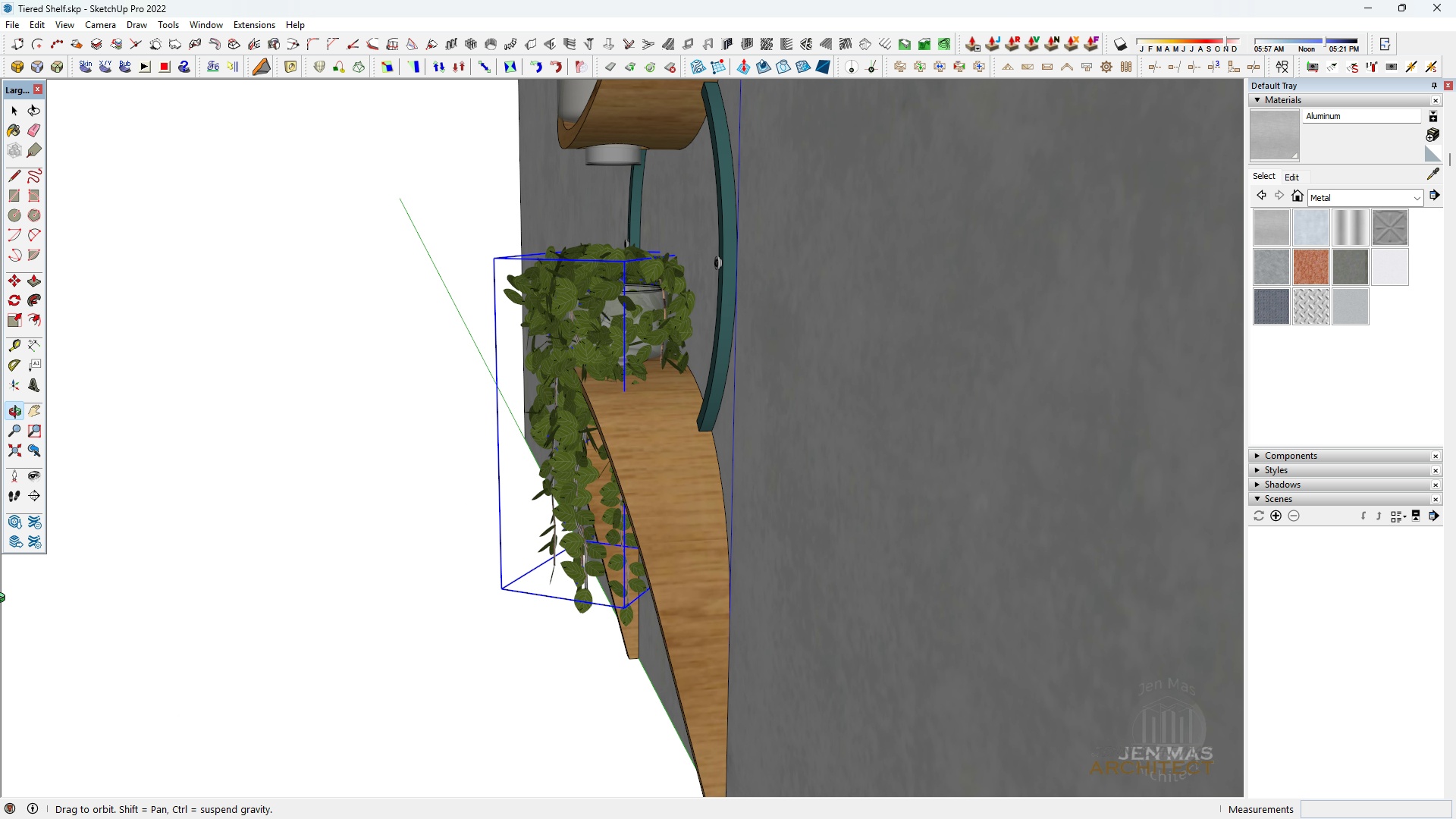 
scroll: coordinate [736, 366], scroll_direction: down, amount: 5.0
 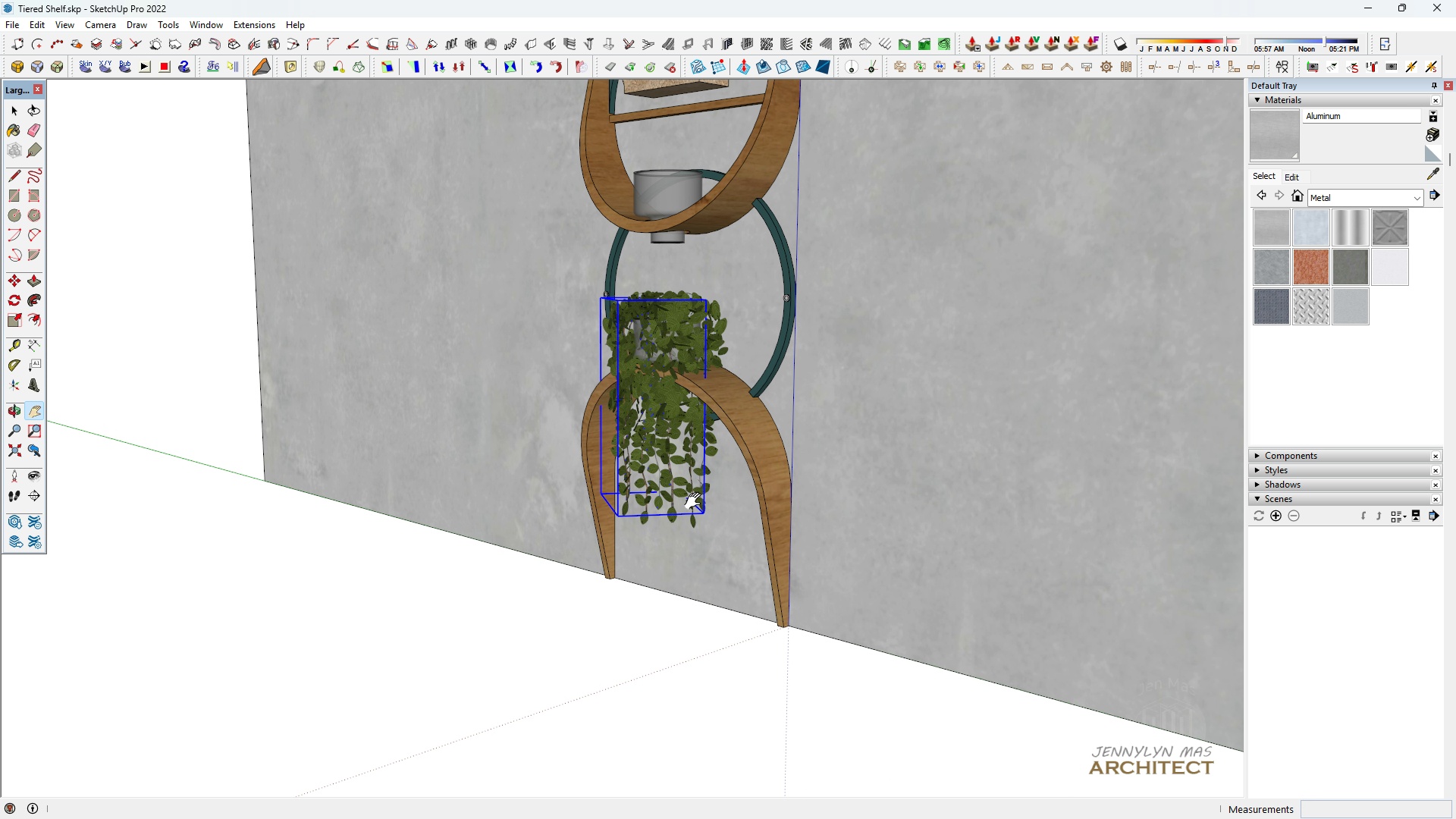 
type( hhhhhhh hhh )
 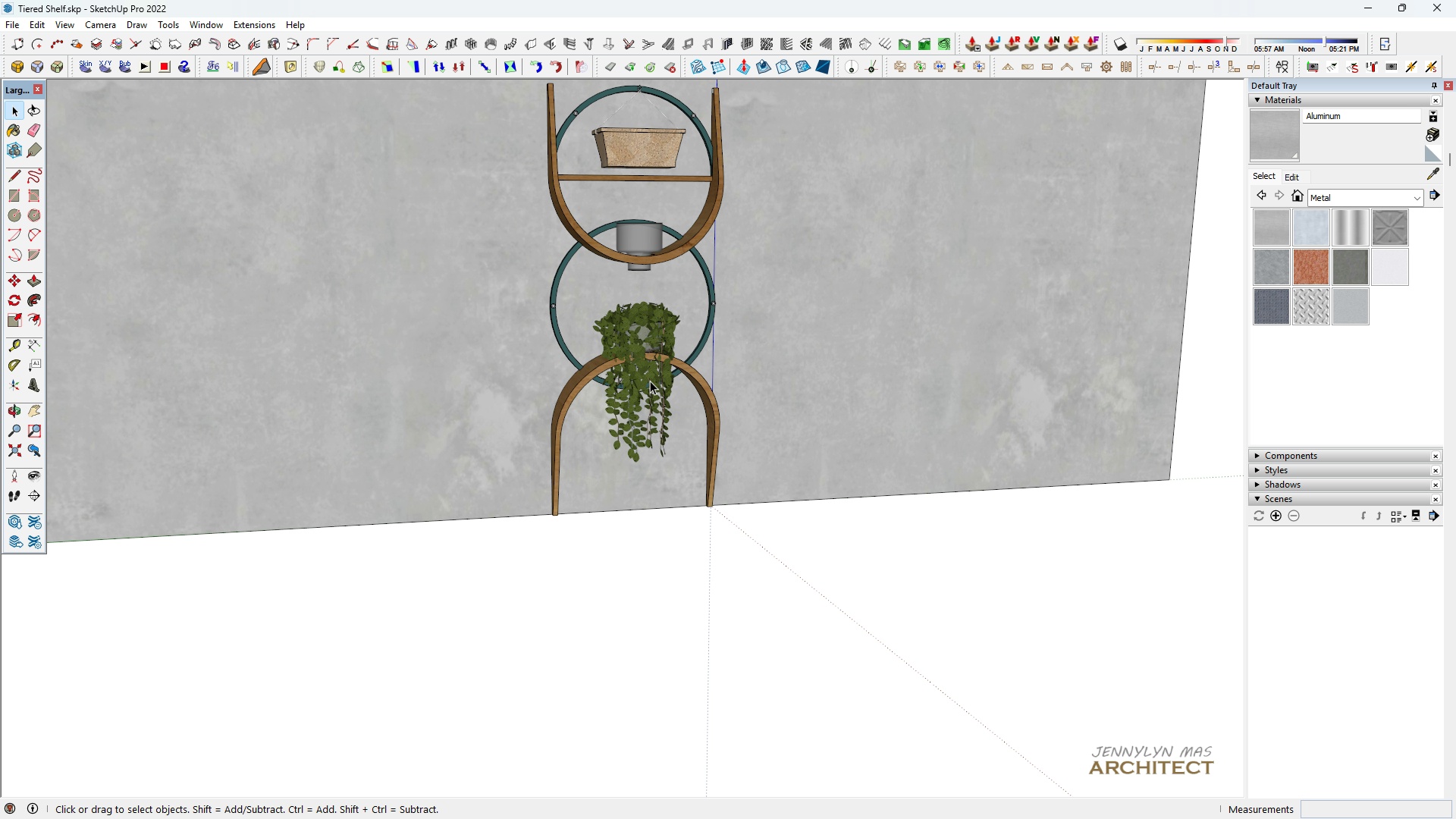 
scroll: coordinate [635, 487], scroll_direction: up, amount: 6.0
 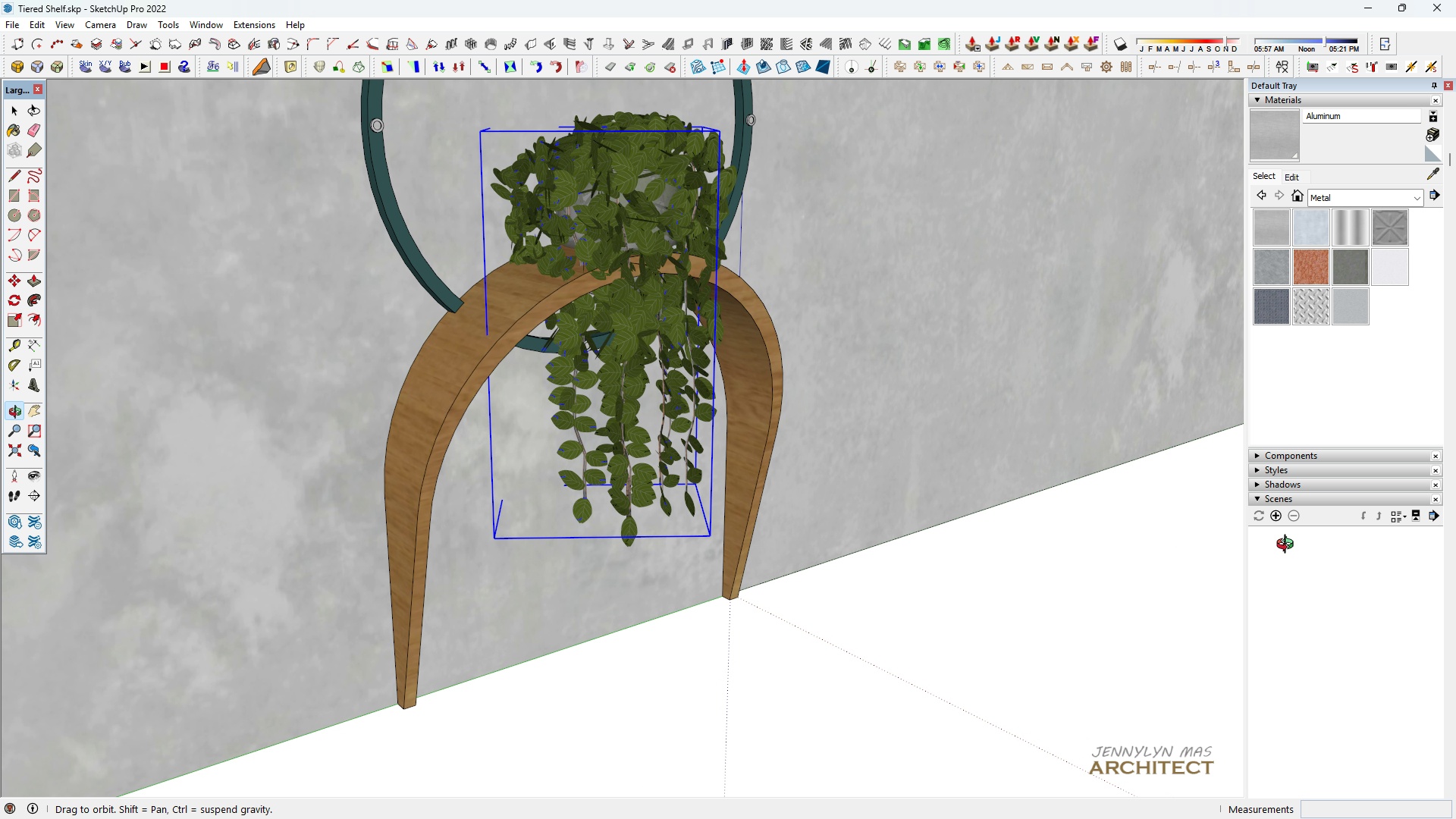 
scroll: coordinate [547, 390], scroll_direction: down, amount: 14.0
 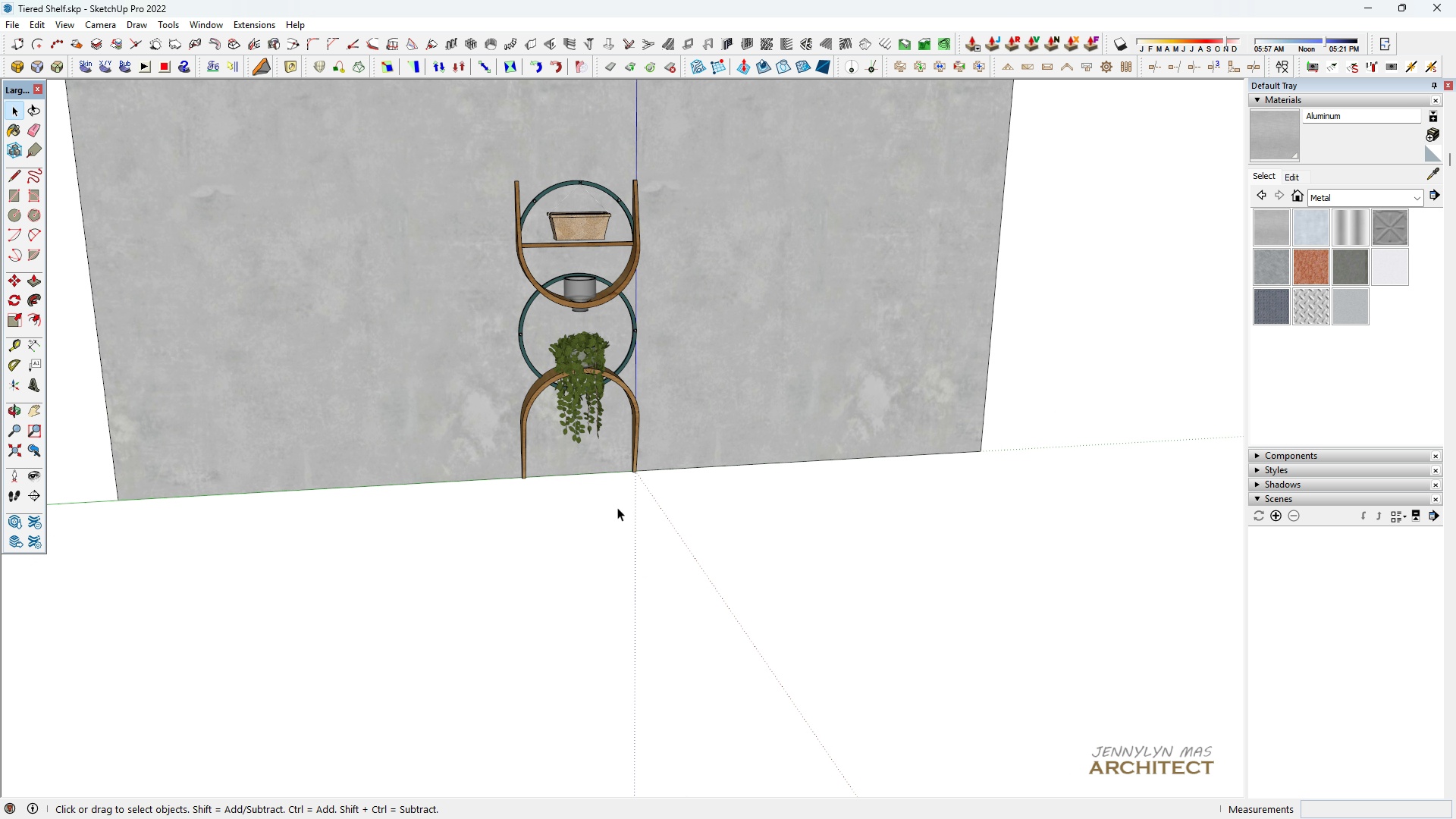 
scroll: coordinate [582, 404], scroll_direction: up, amount: 15.0
 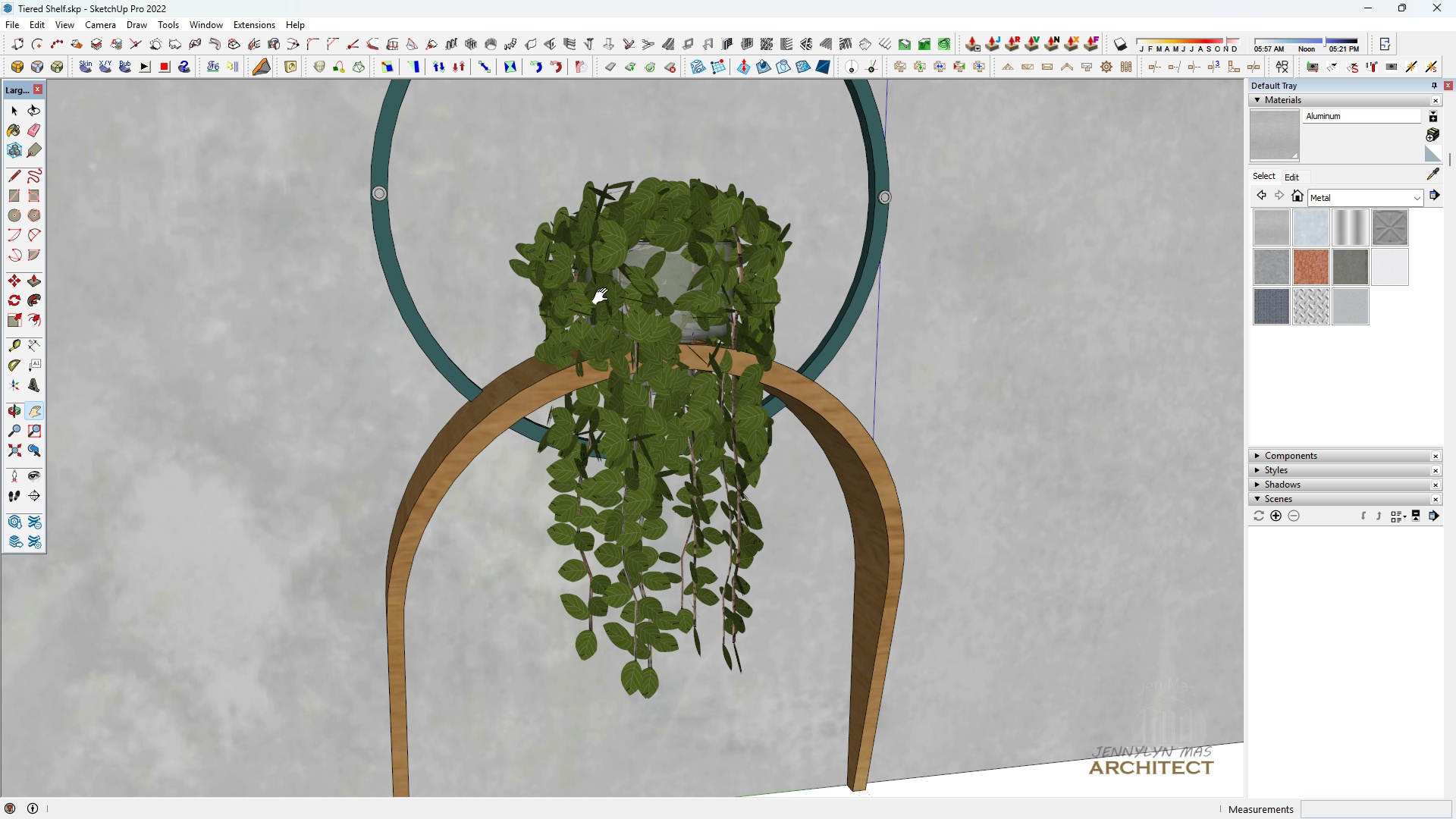 
scroll: coordinate [645, 394], scroll_direction: down, amount: 13.0
 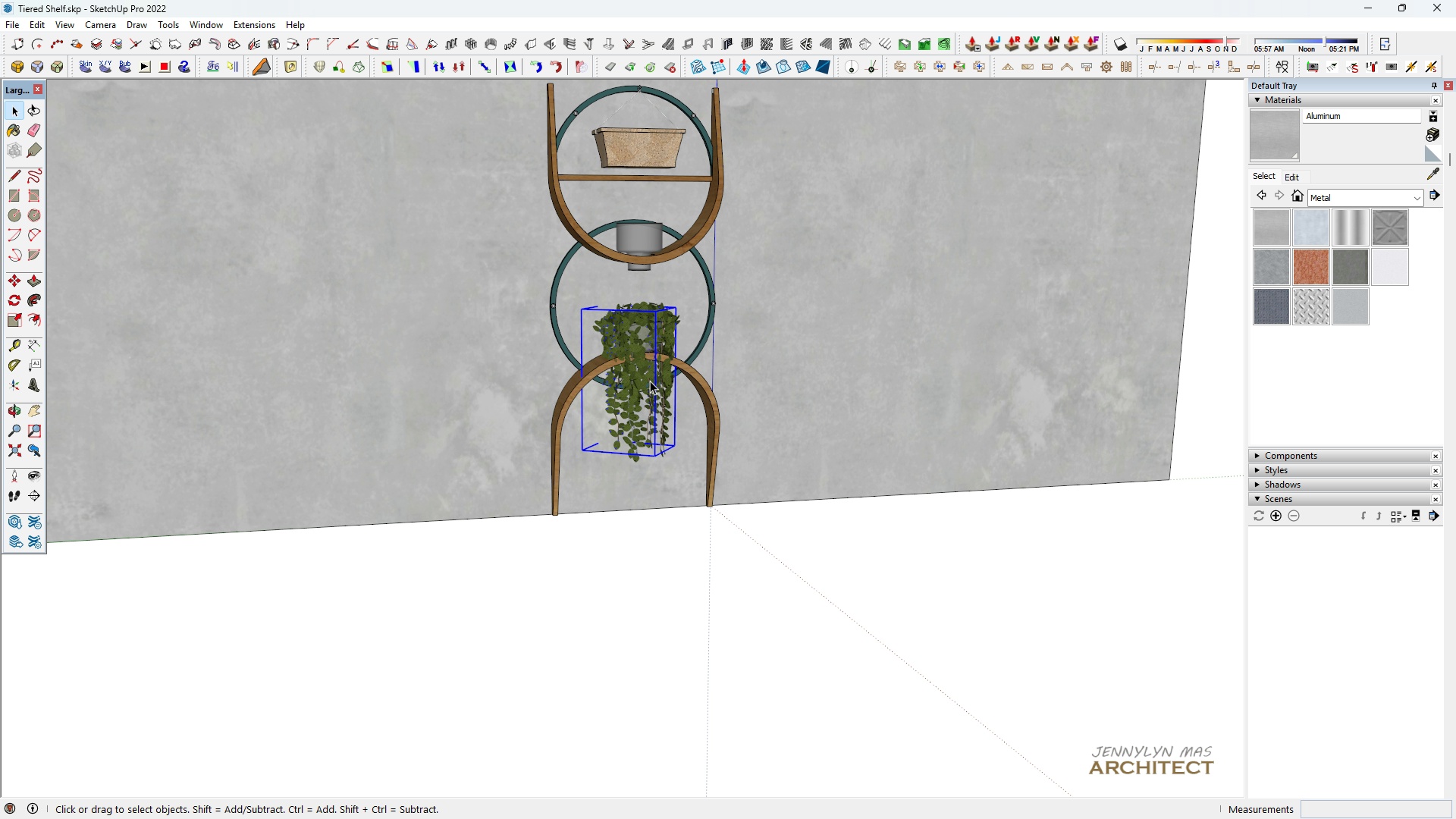 
double_click([650, 381])
 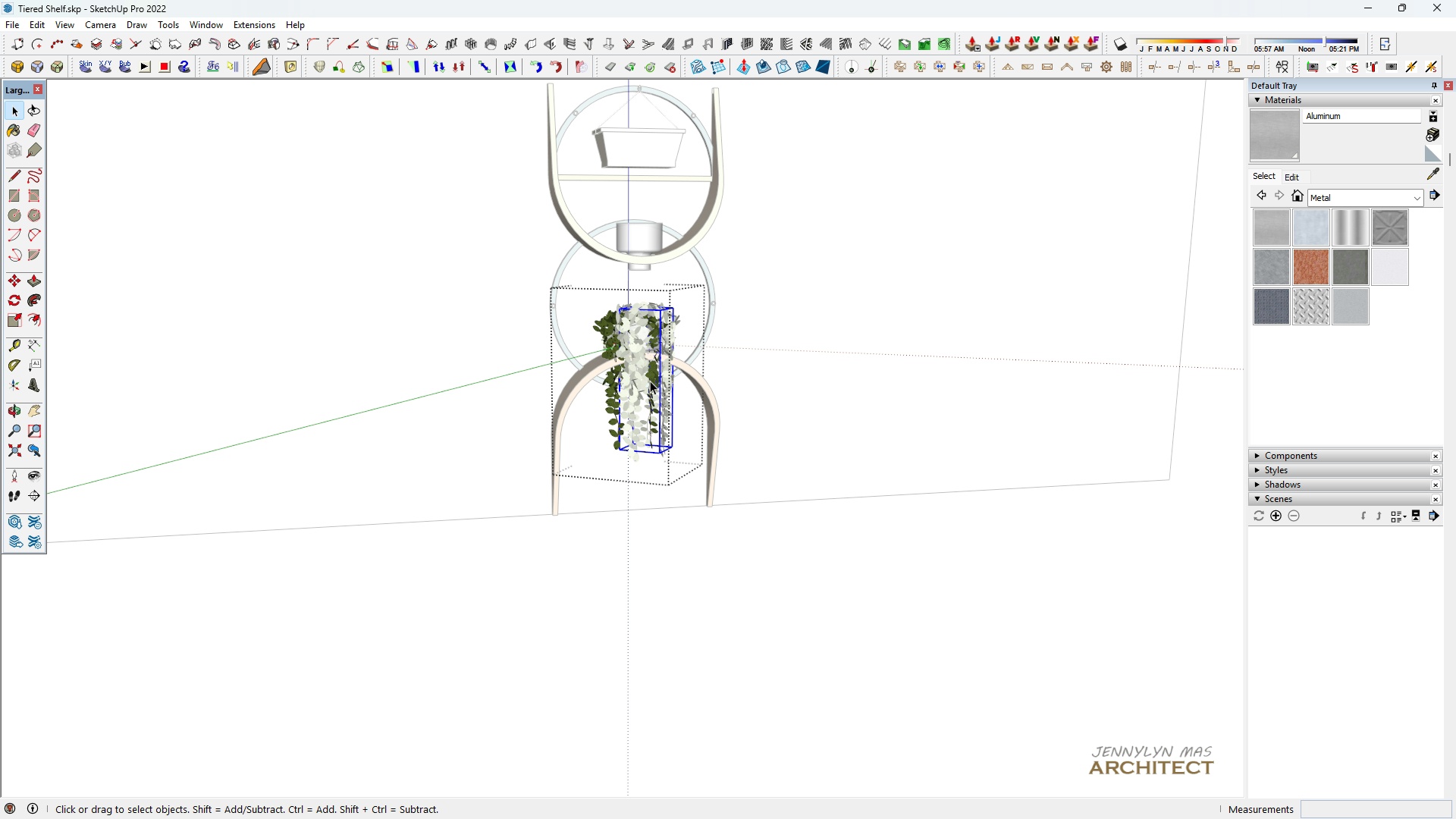 
triple_click([650, 381])
 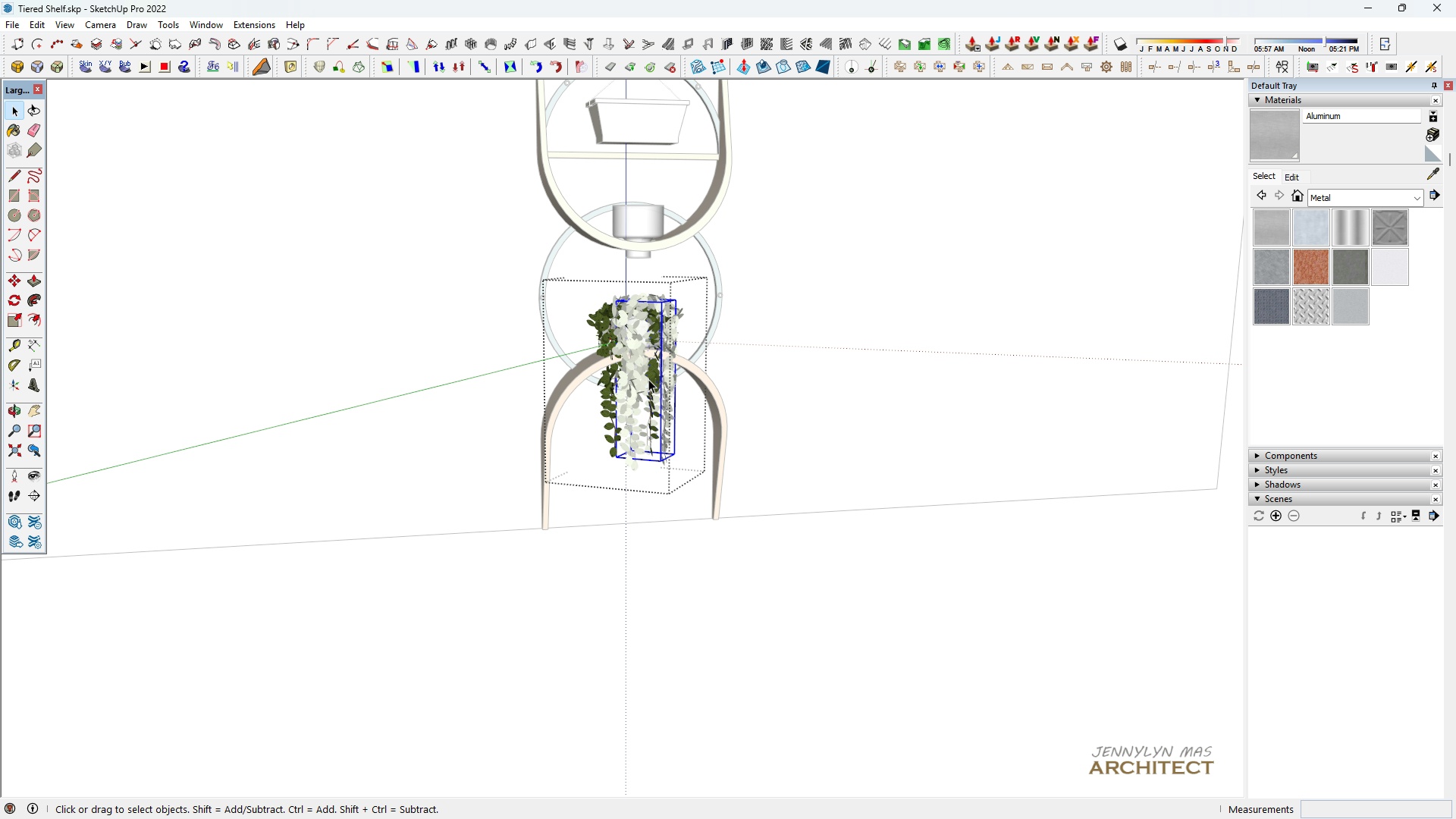 
scroll: coordinate [584, 383], scroll_direction: up, amount: 14.0
 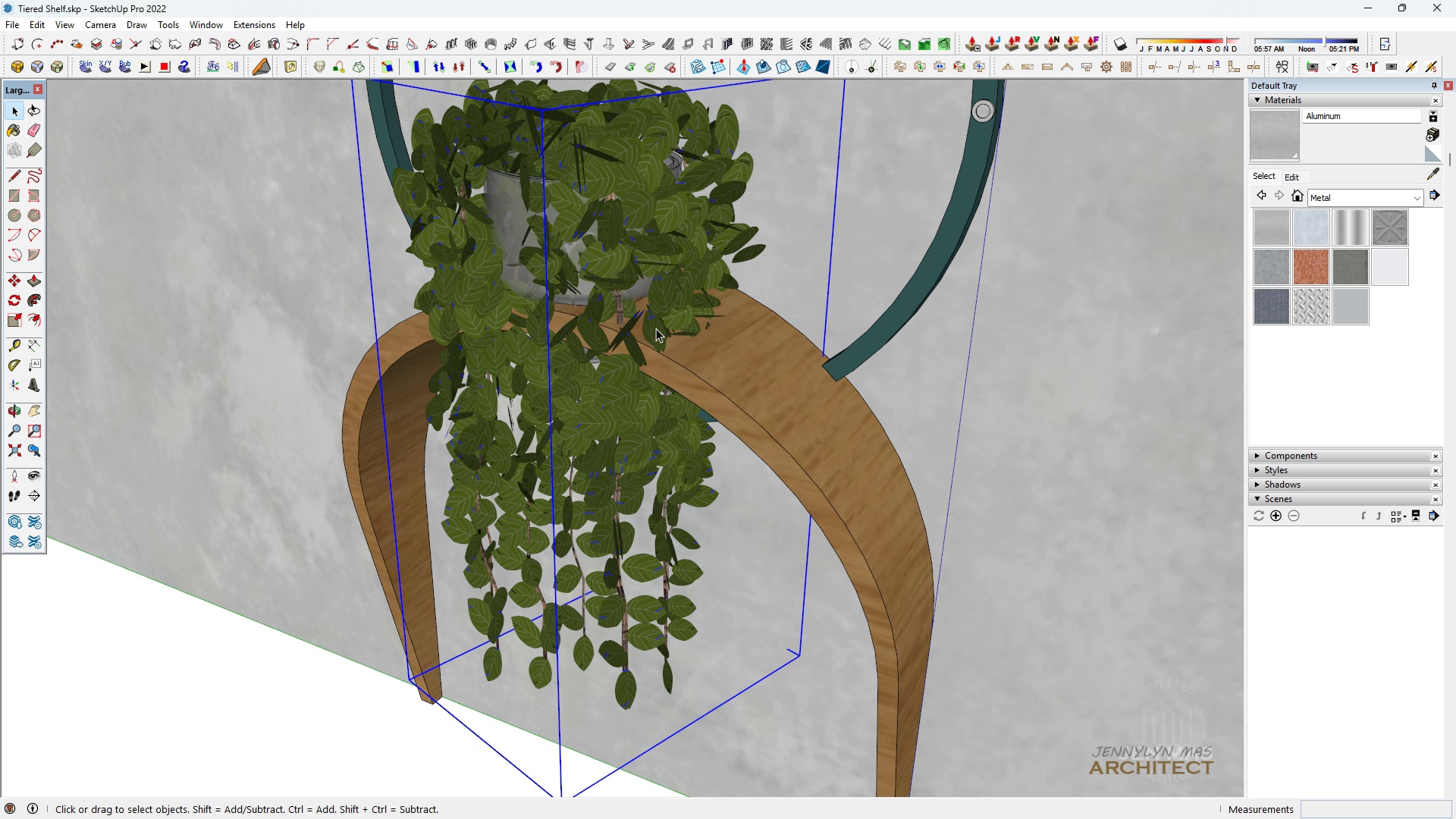 
key(Escape)
 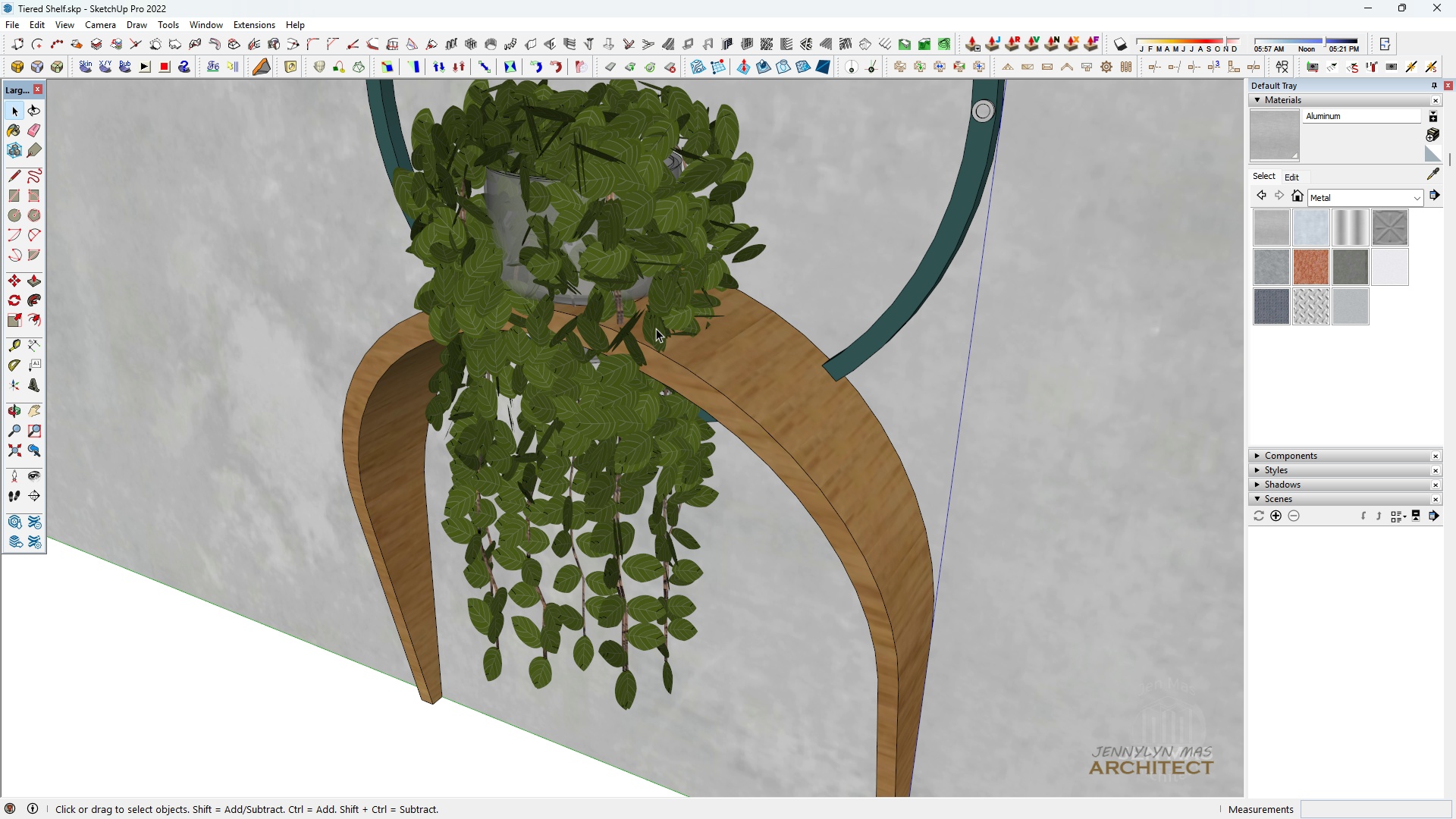 
double_click([656, 328])
 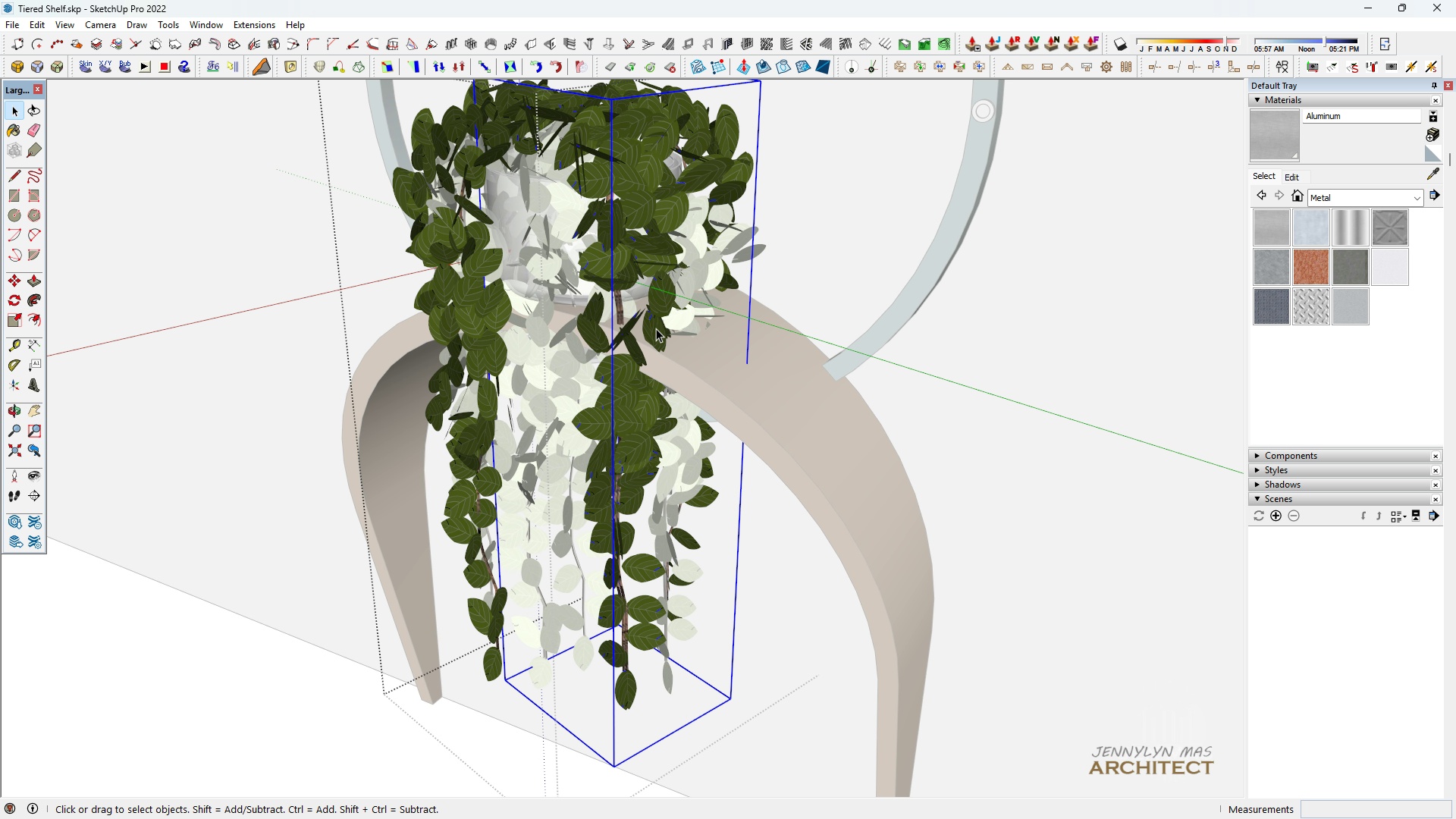 
triple_click([656, 328])
 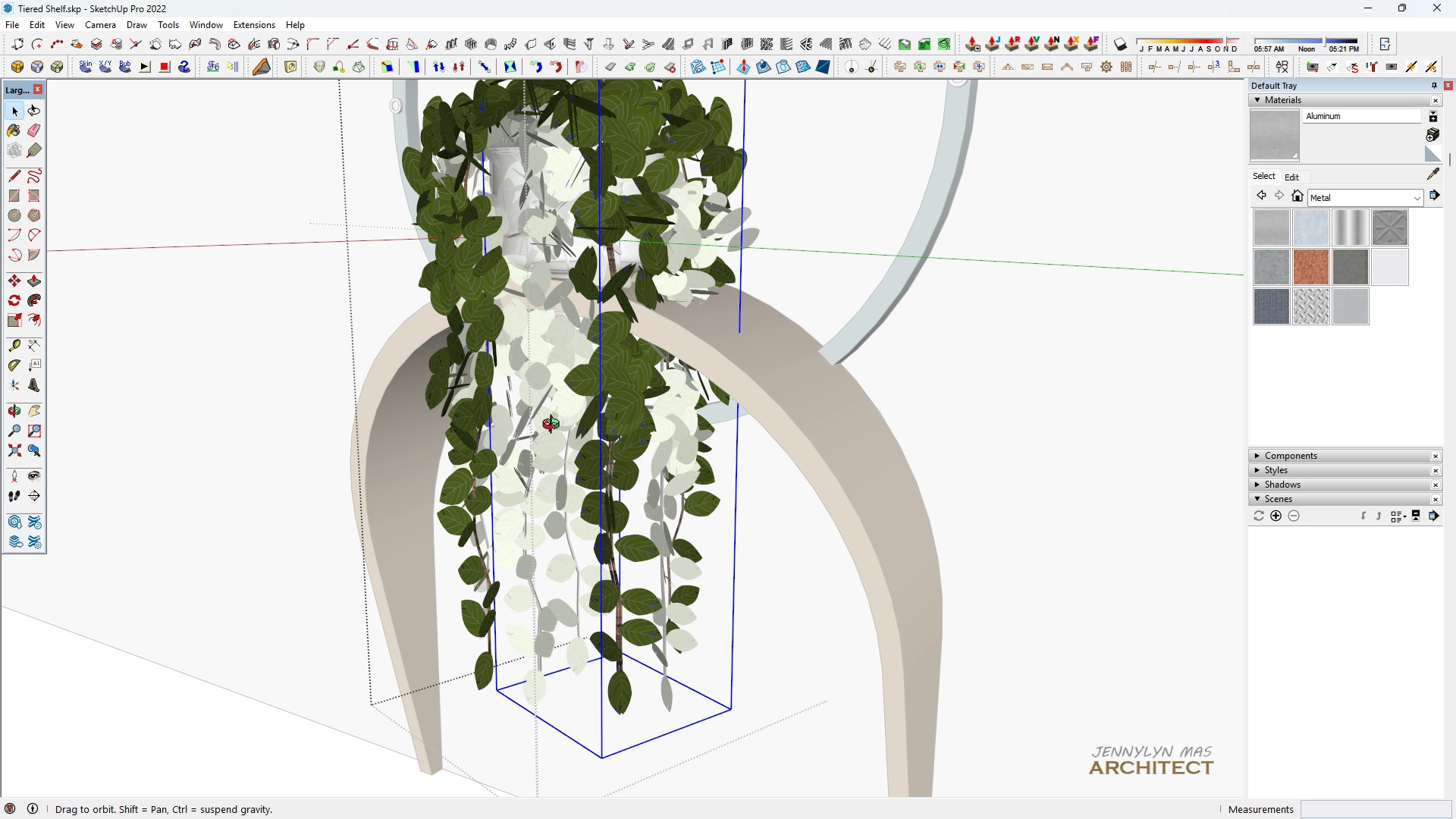 
scroll: coordinate [661, 491], scroll_direction: up, amount: 3.0
 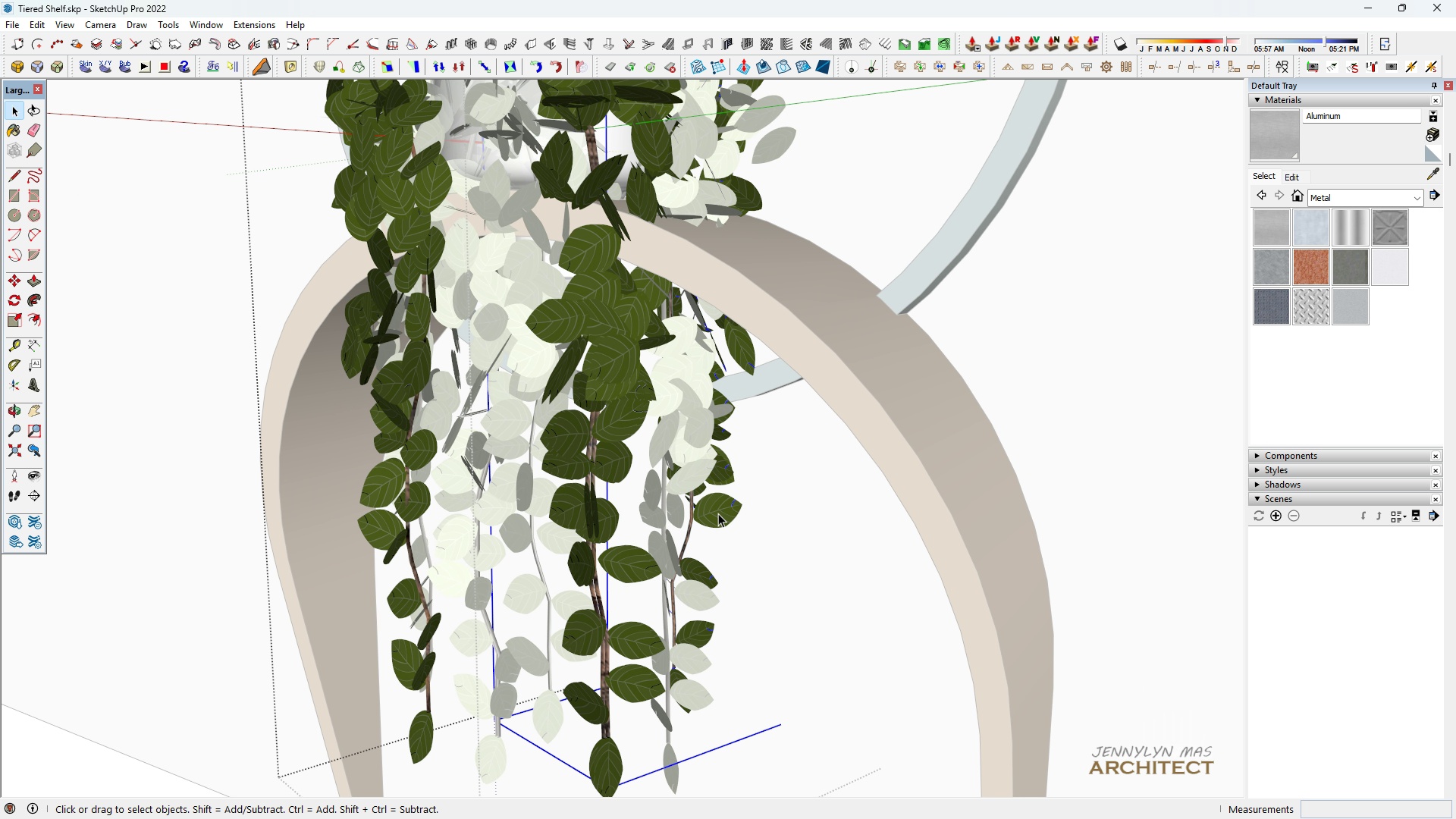 
double_click([718, 513])
 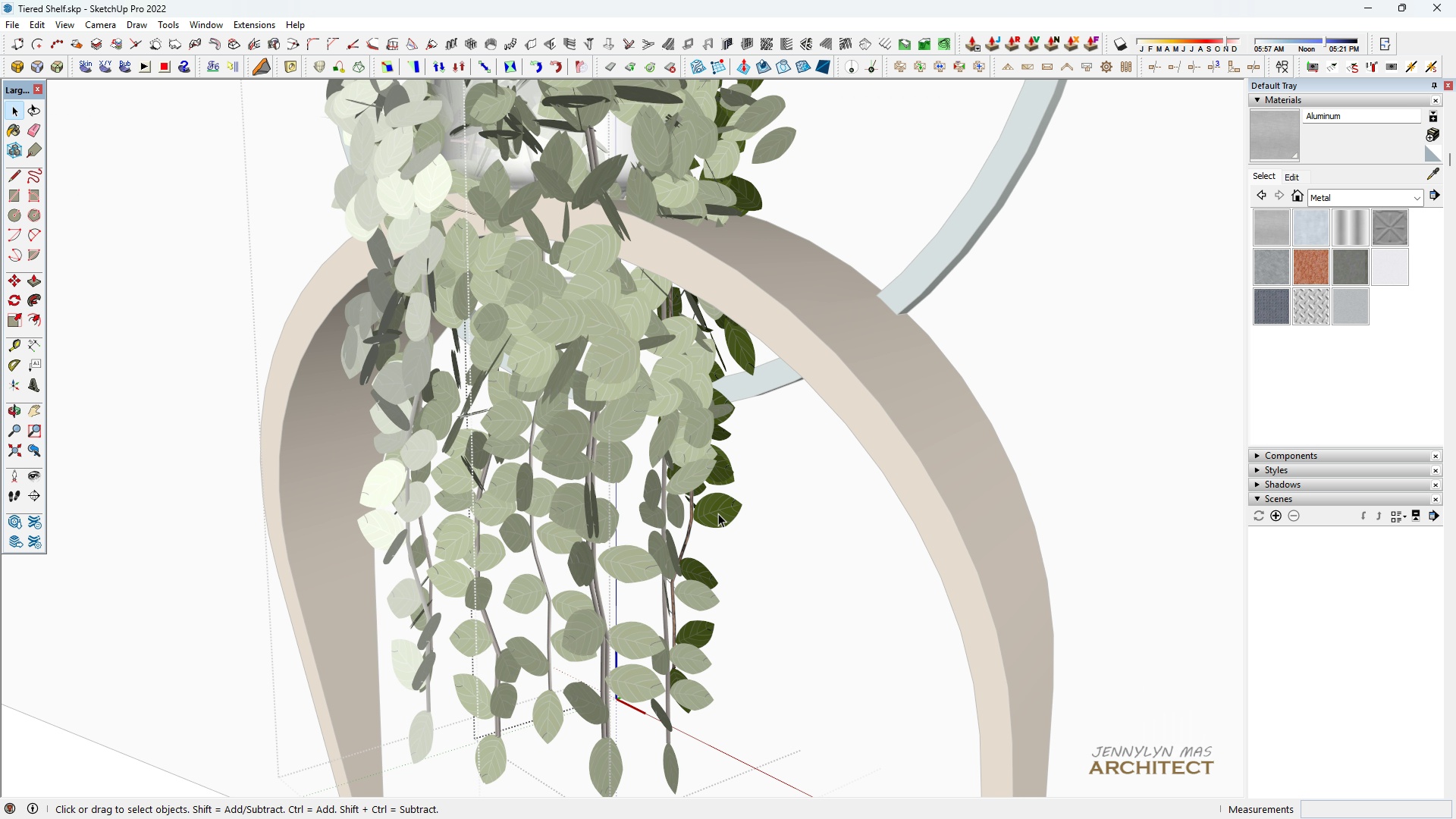 
triple_click([718, 513])
 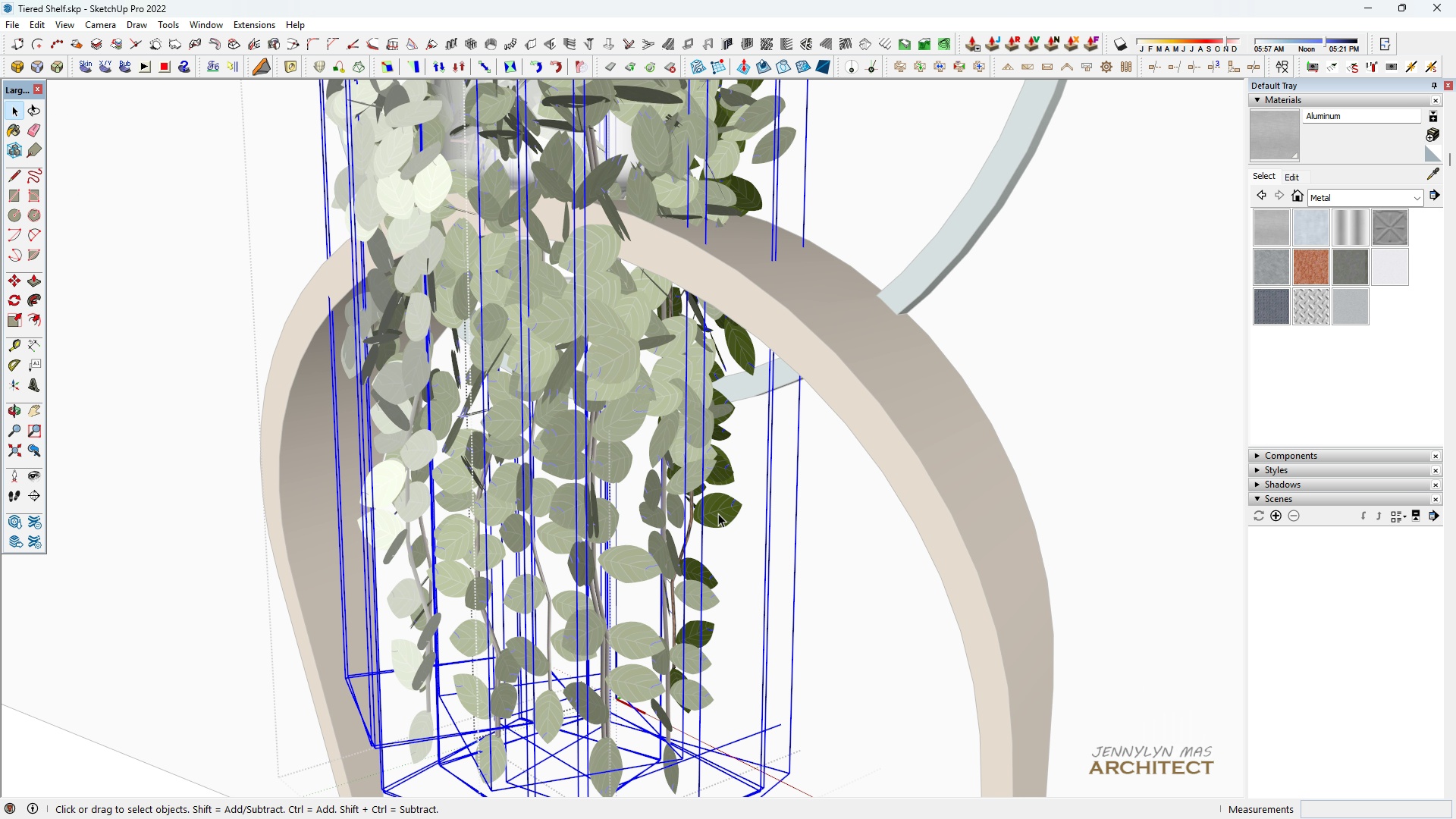 
triple_click([718, 513])
 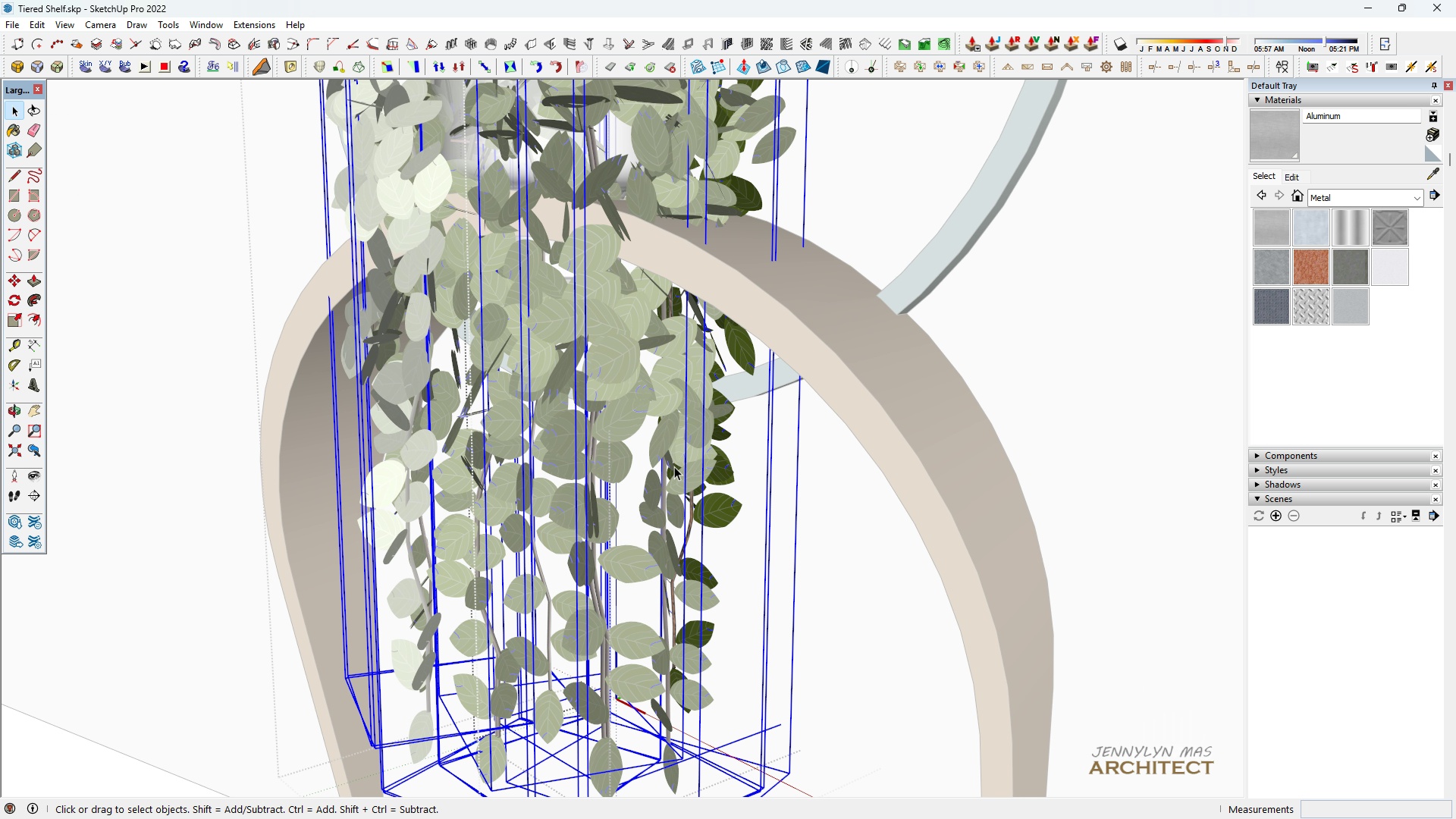 
scroll: coordinate [686, 465], scroll_direction: down, amount: 4.0
 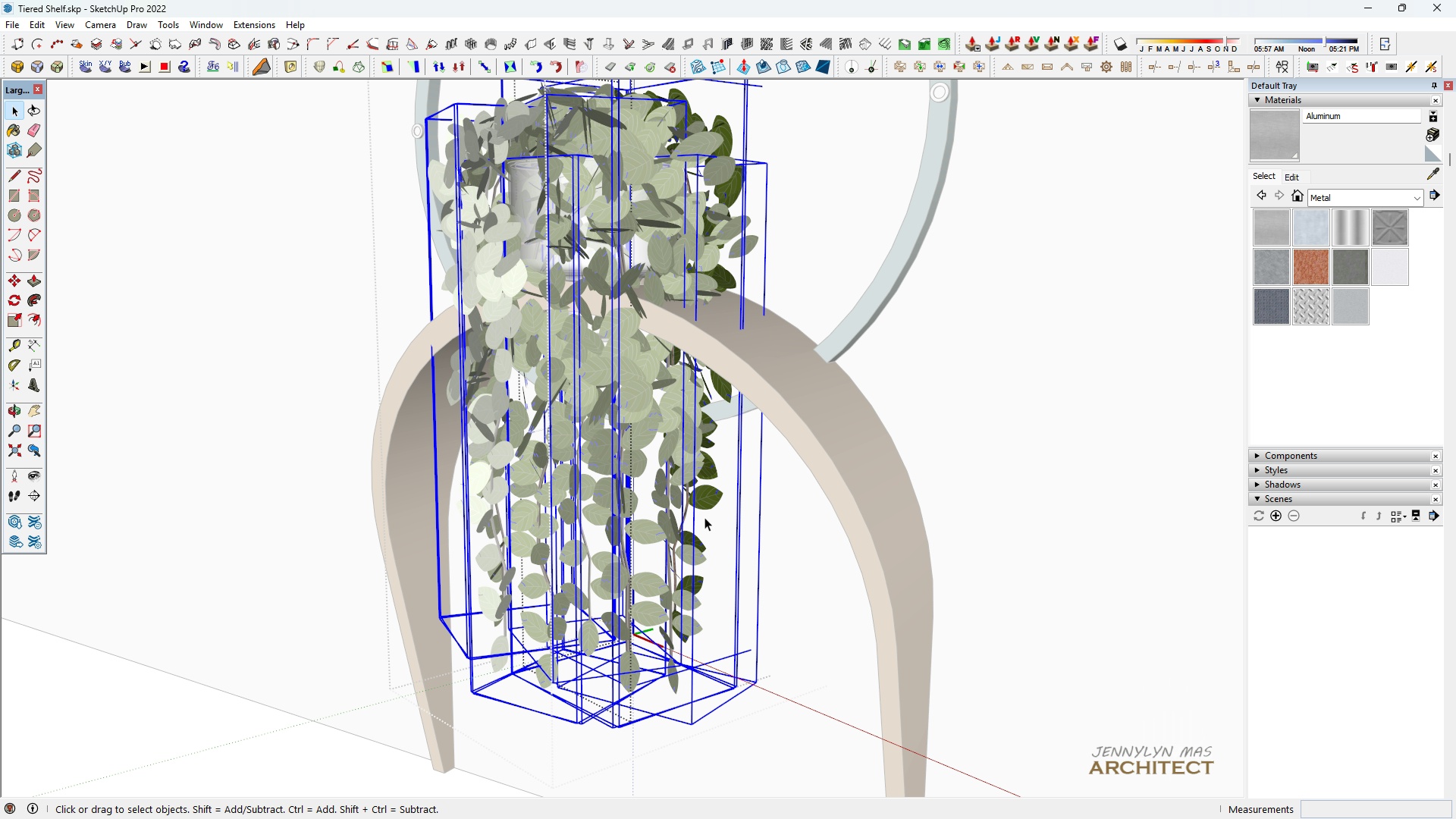 
key(Escape)
 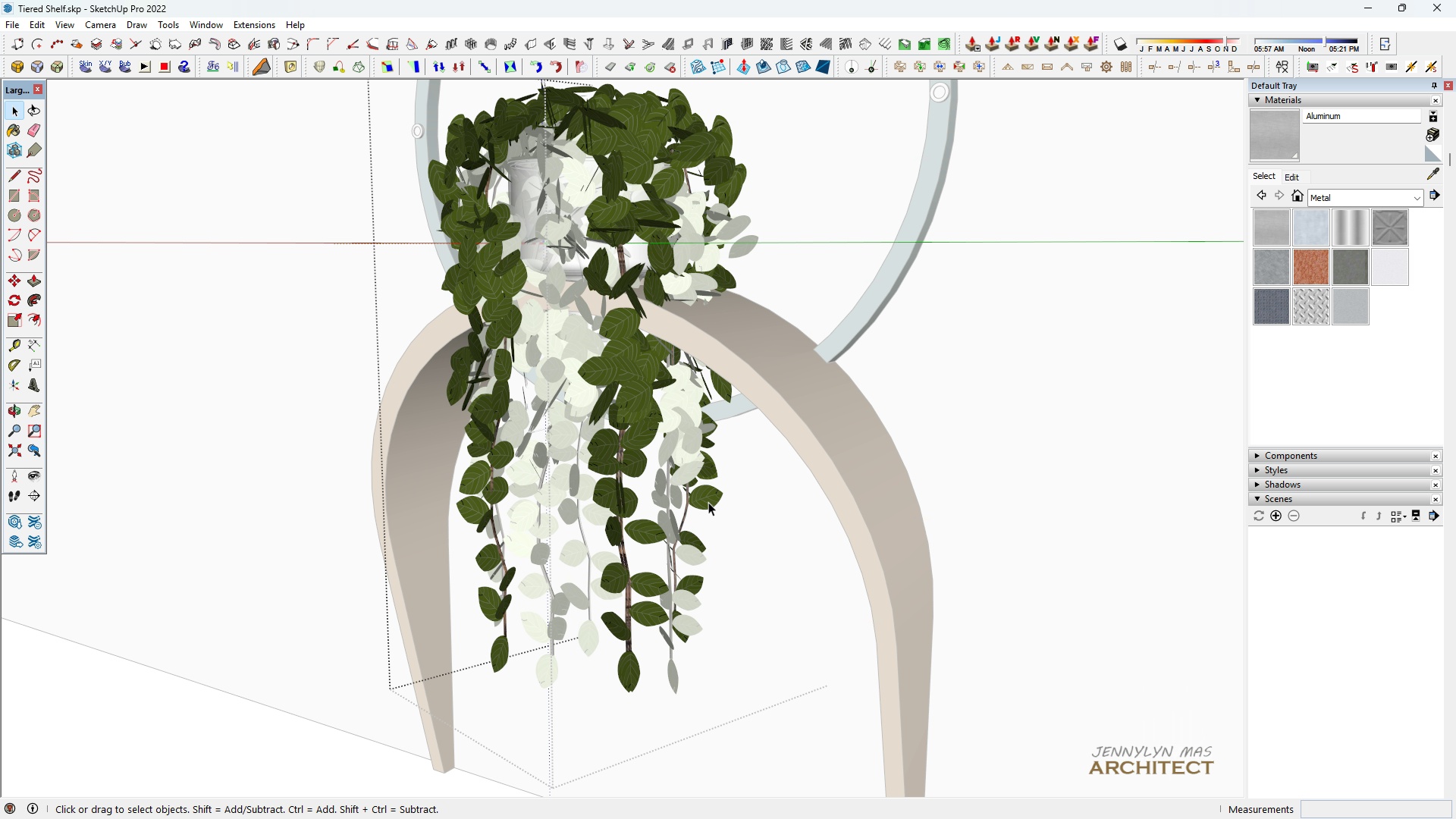 
left_click([708, 502])
 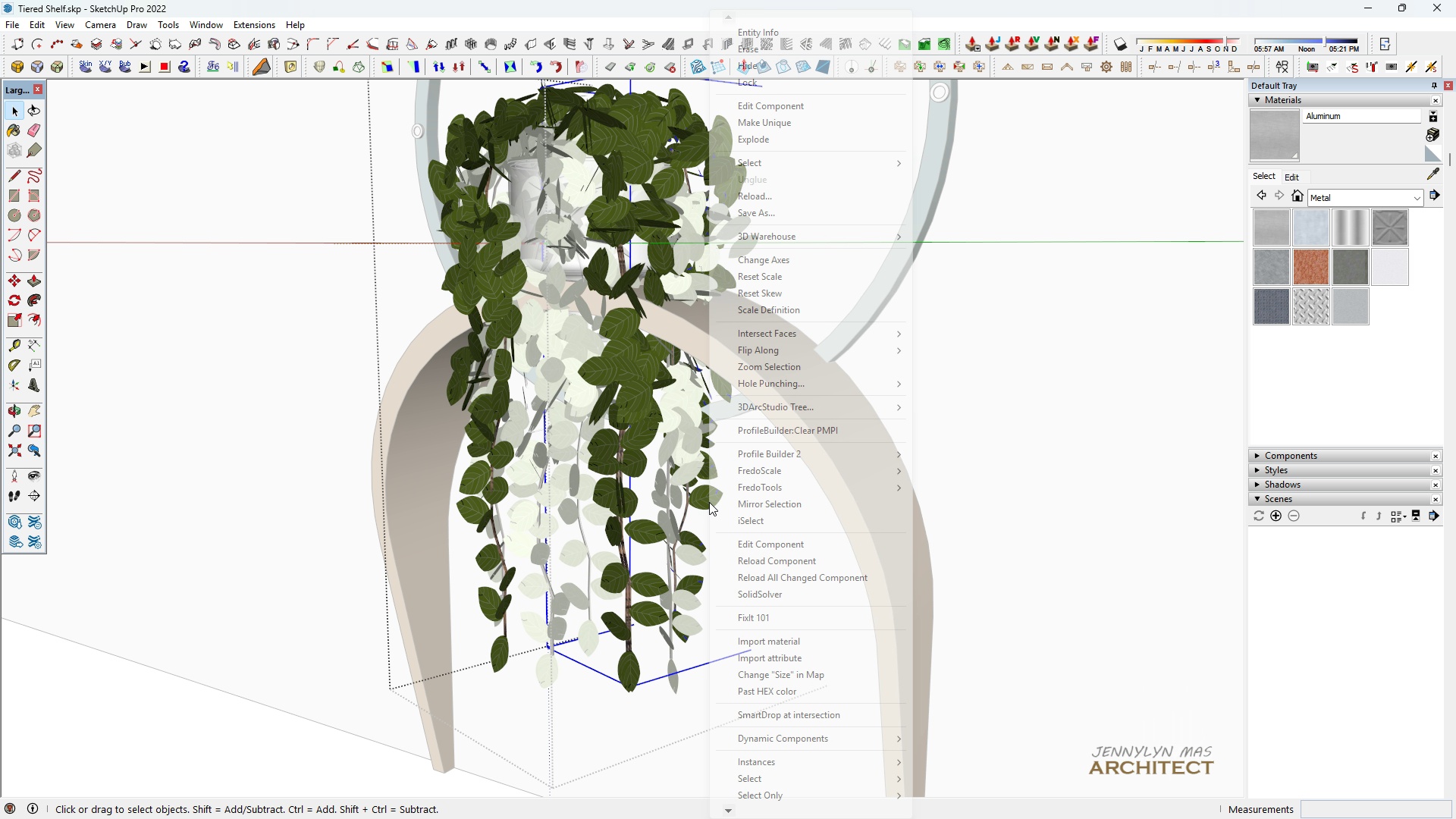 
right_click([709, 502])
 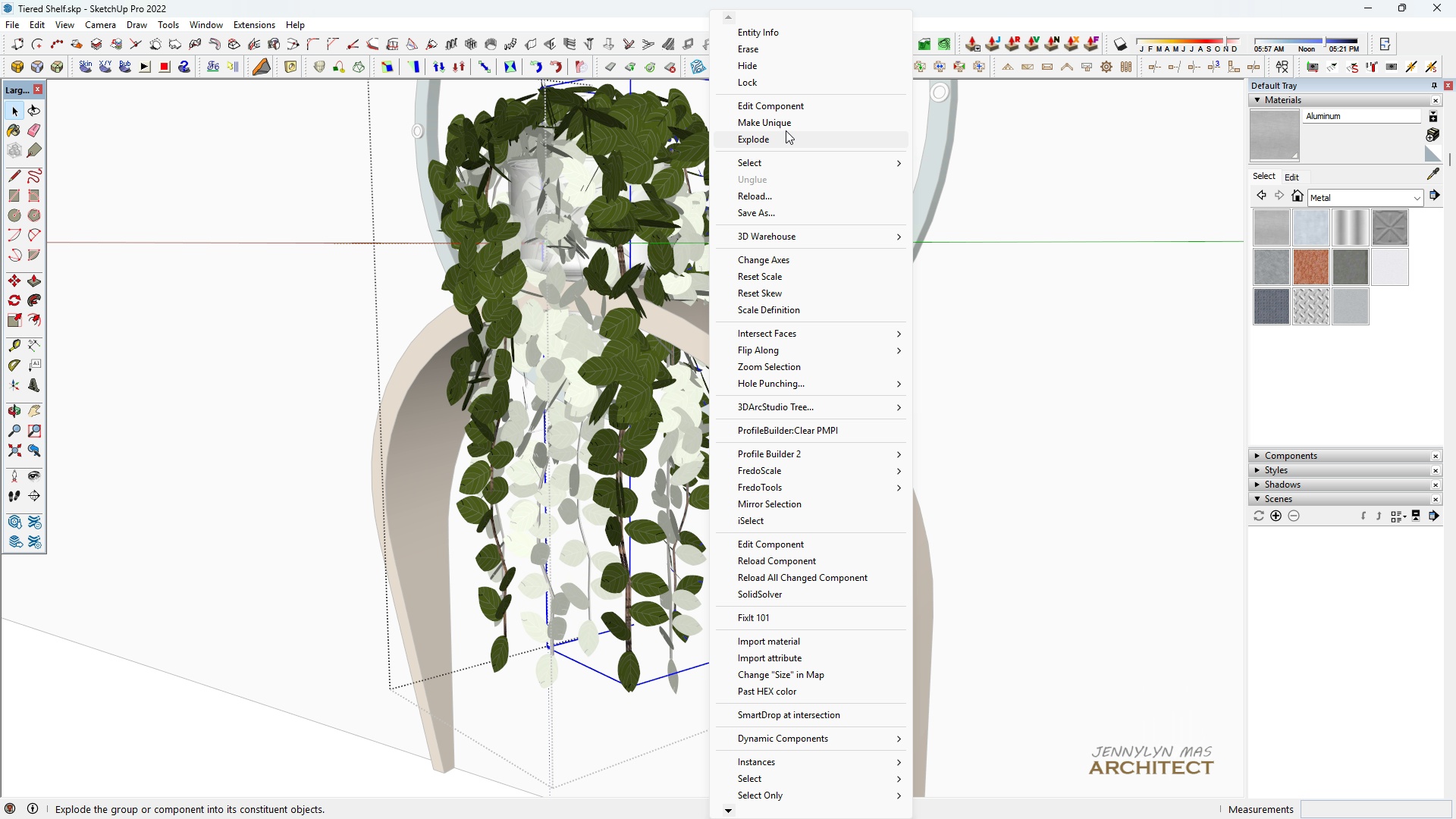 
left_click([784, 121])
 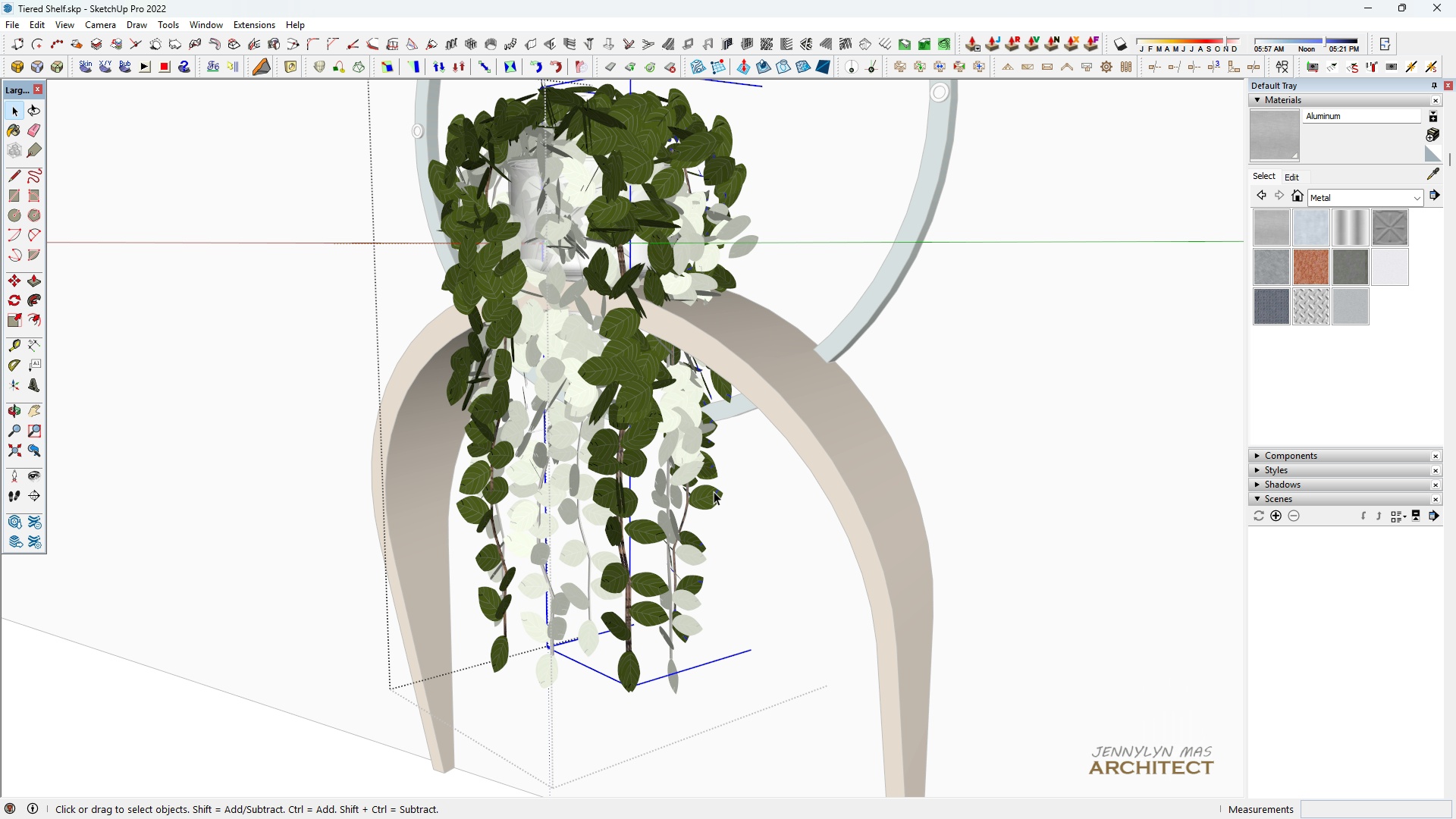 
double_click([714, 491])
 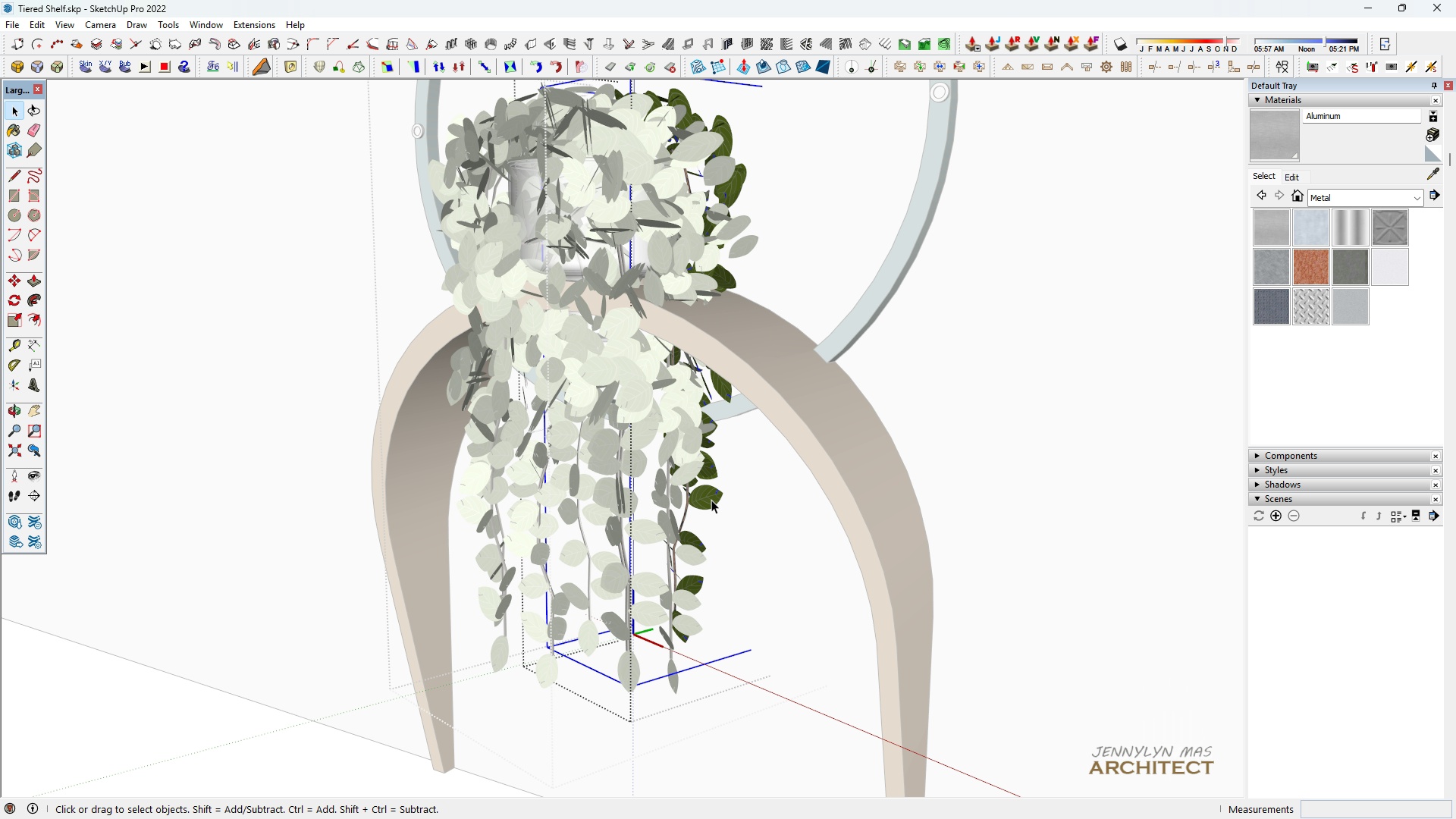 
triple_click([711, 500])
 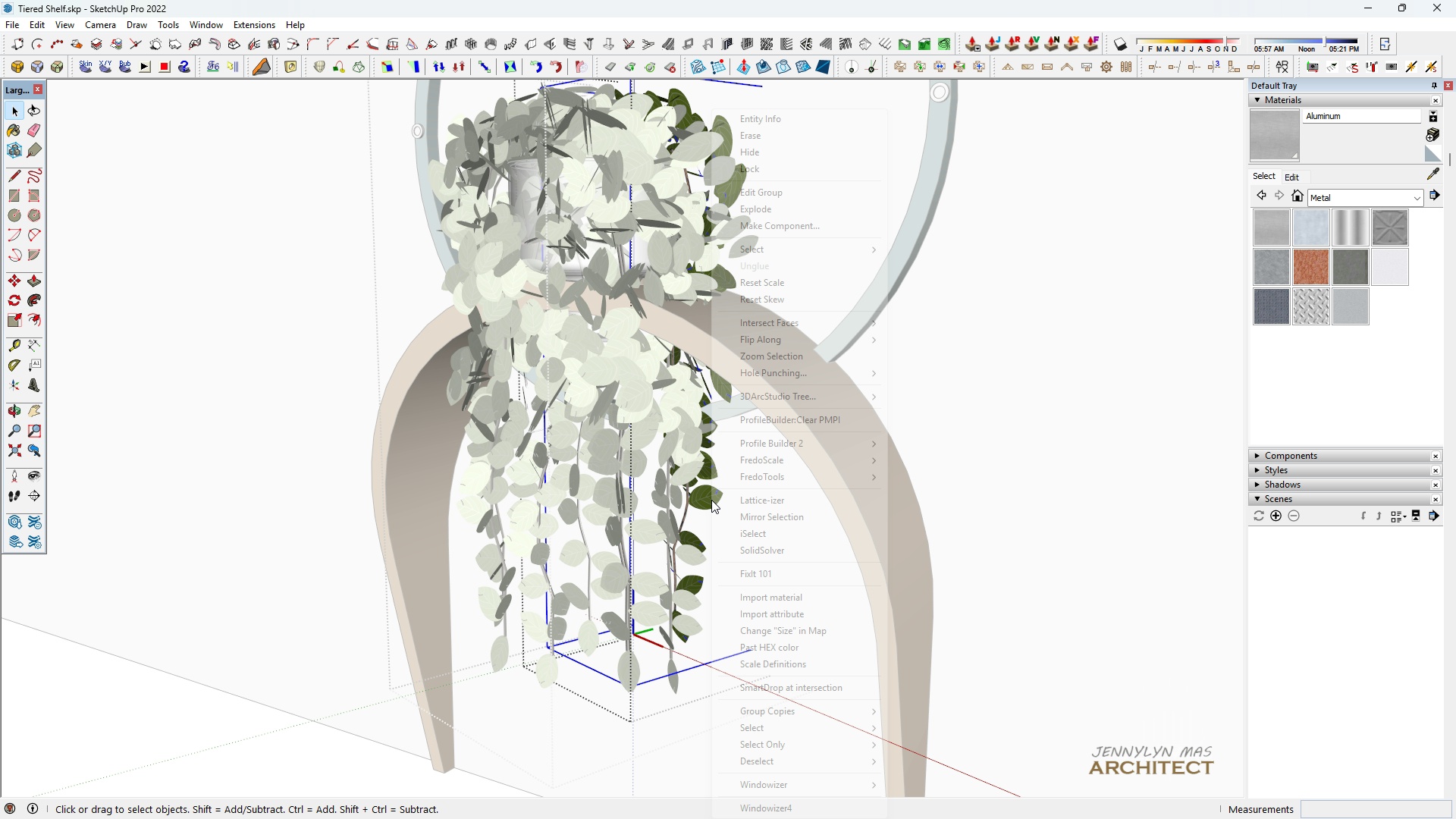 
right_click([711, 500])
 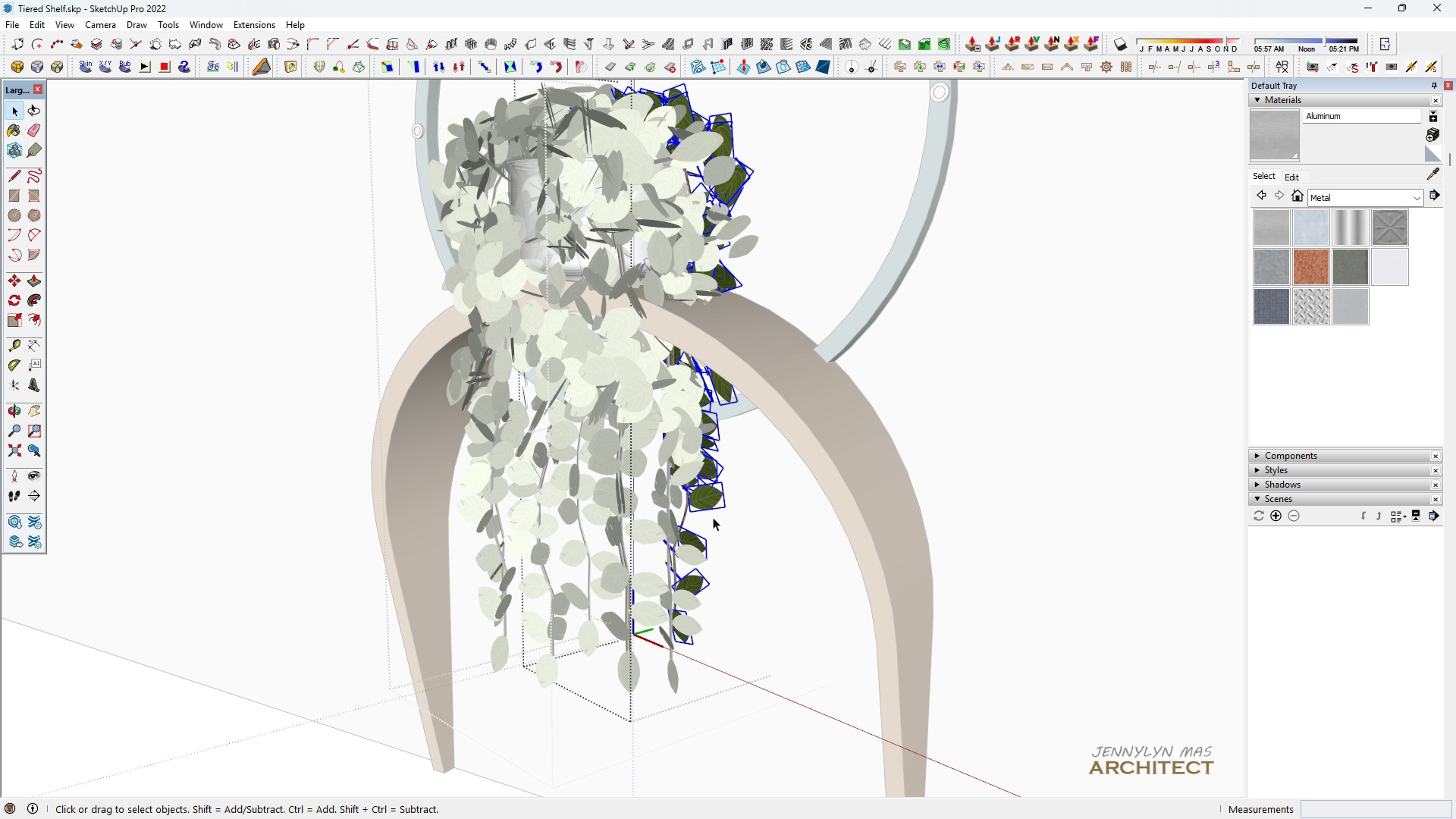 
left_click_drag(start_coordinate=[774, 733], to_coordinate=[589, 283])
 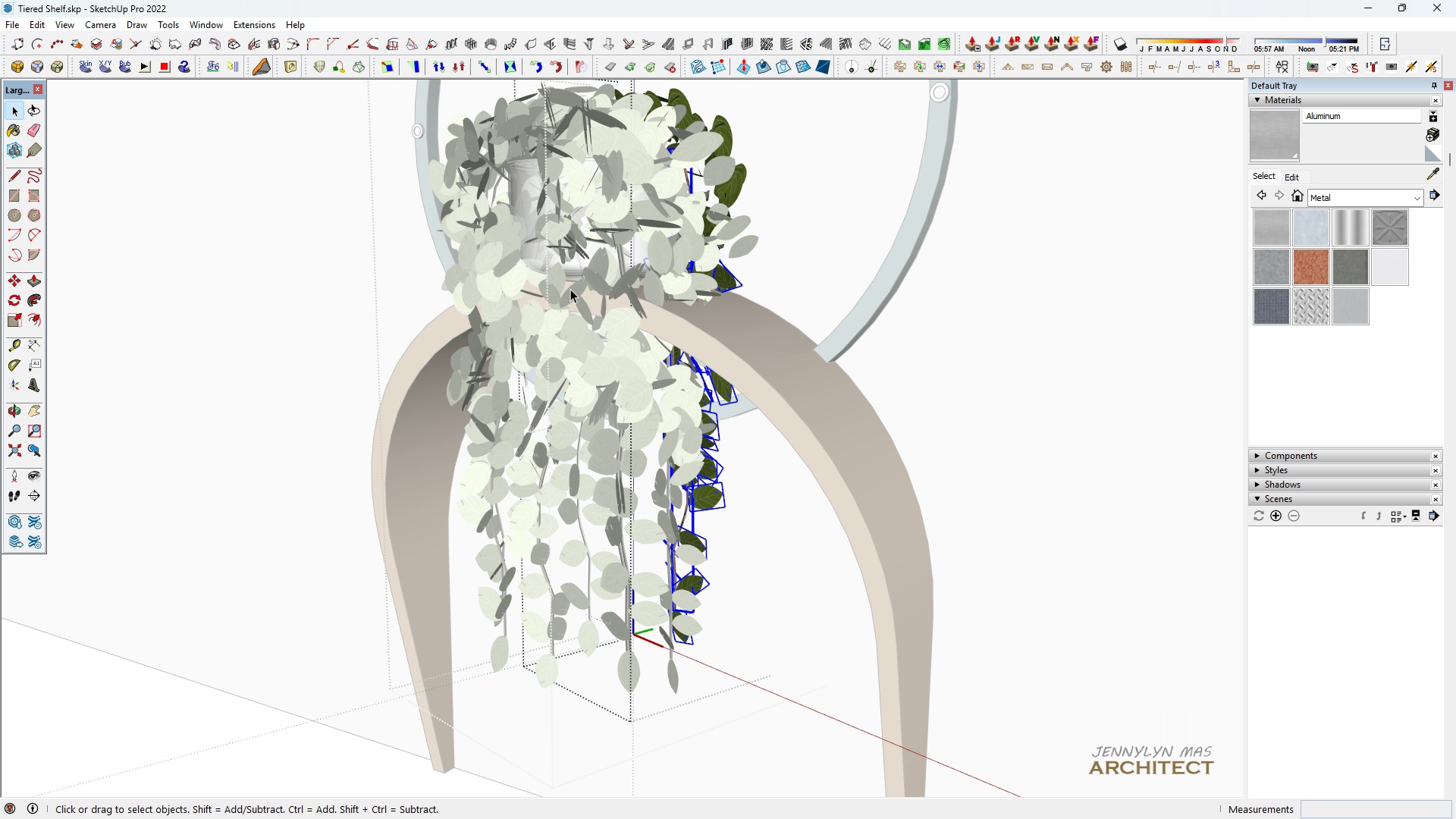 
key(Delete)
 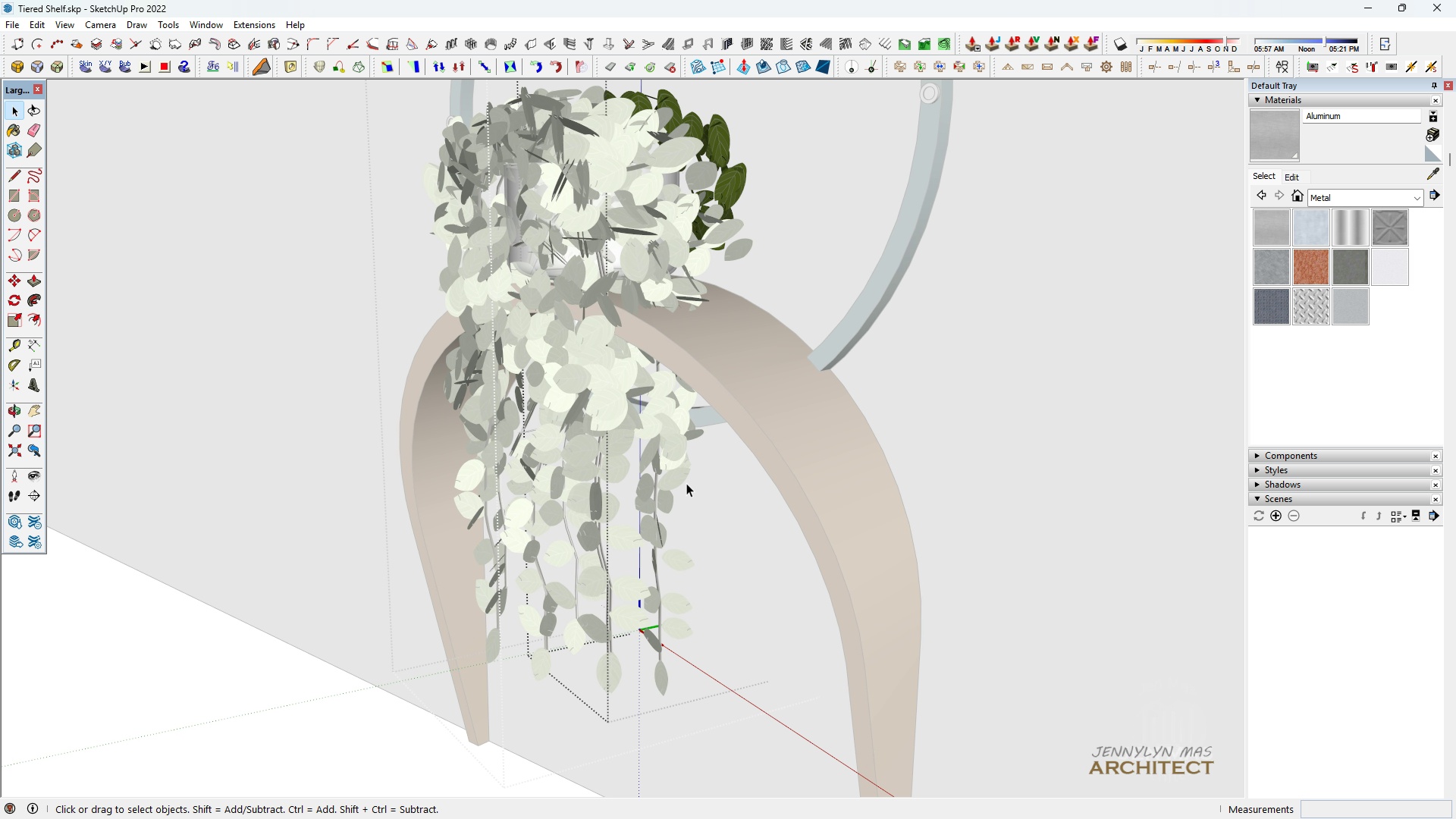 
key(Escape)
 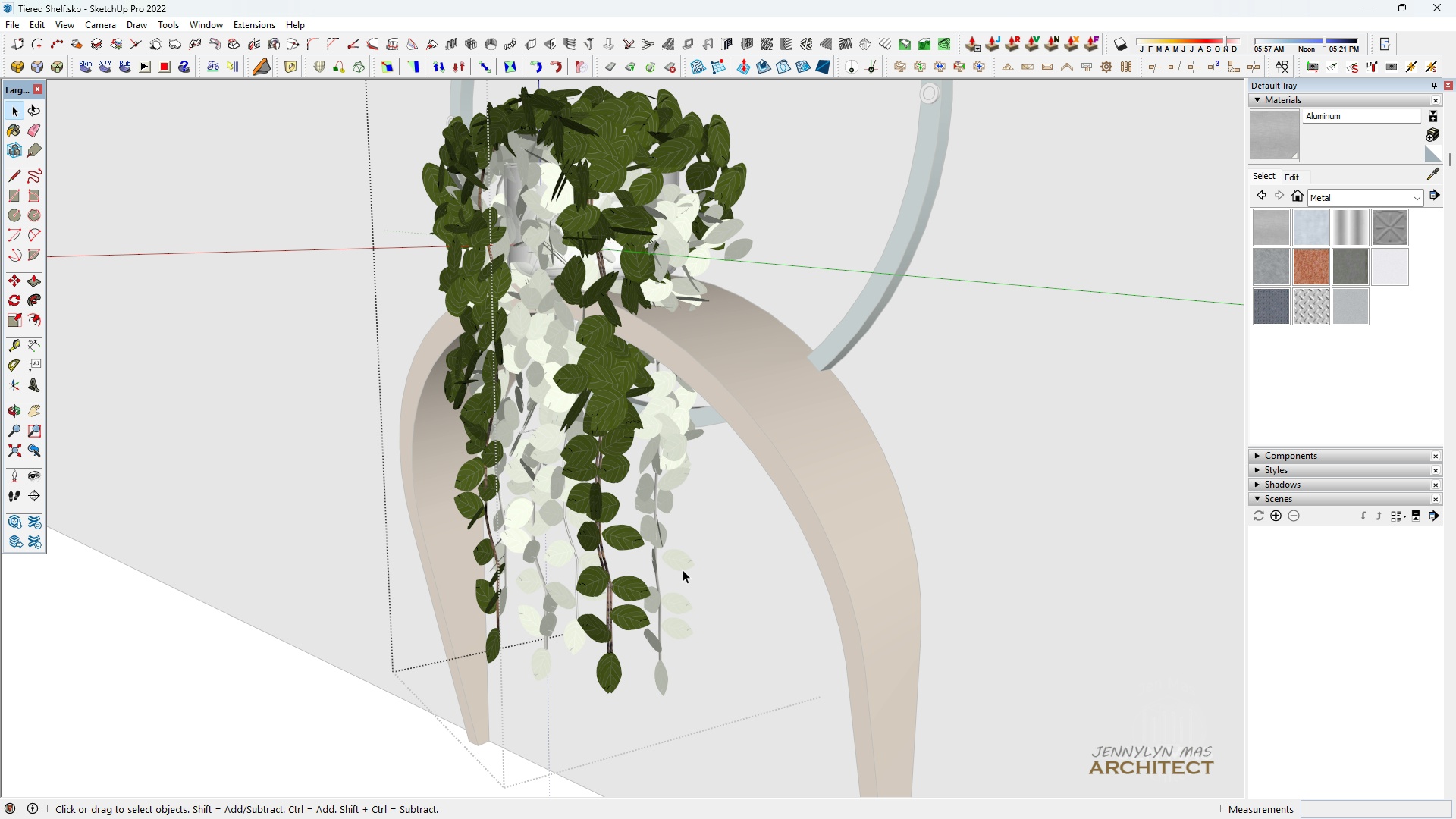 
left_click([682, 570])
 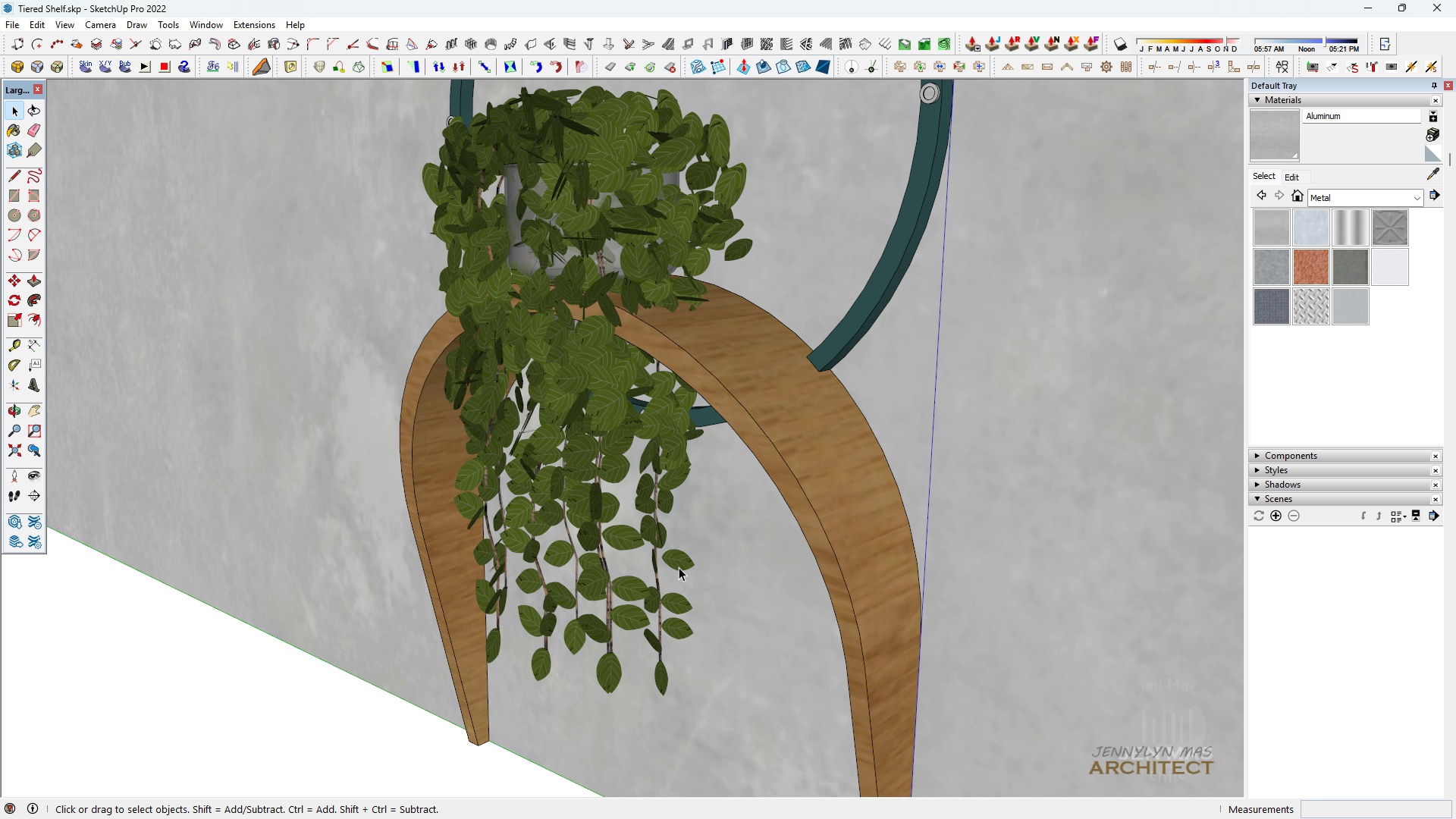 
key(Escape)
 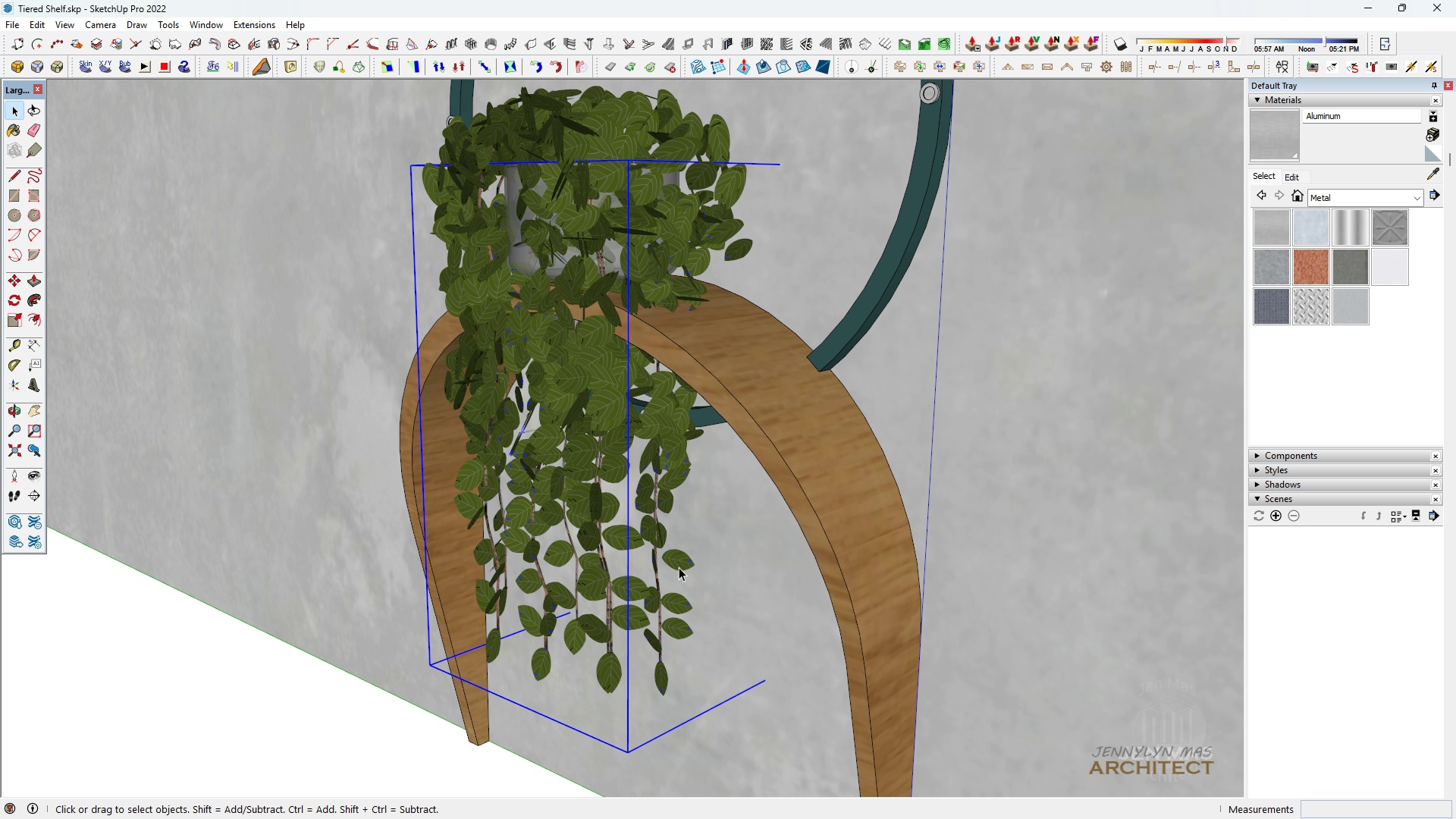 
double_click([679, 567])
 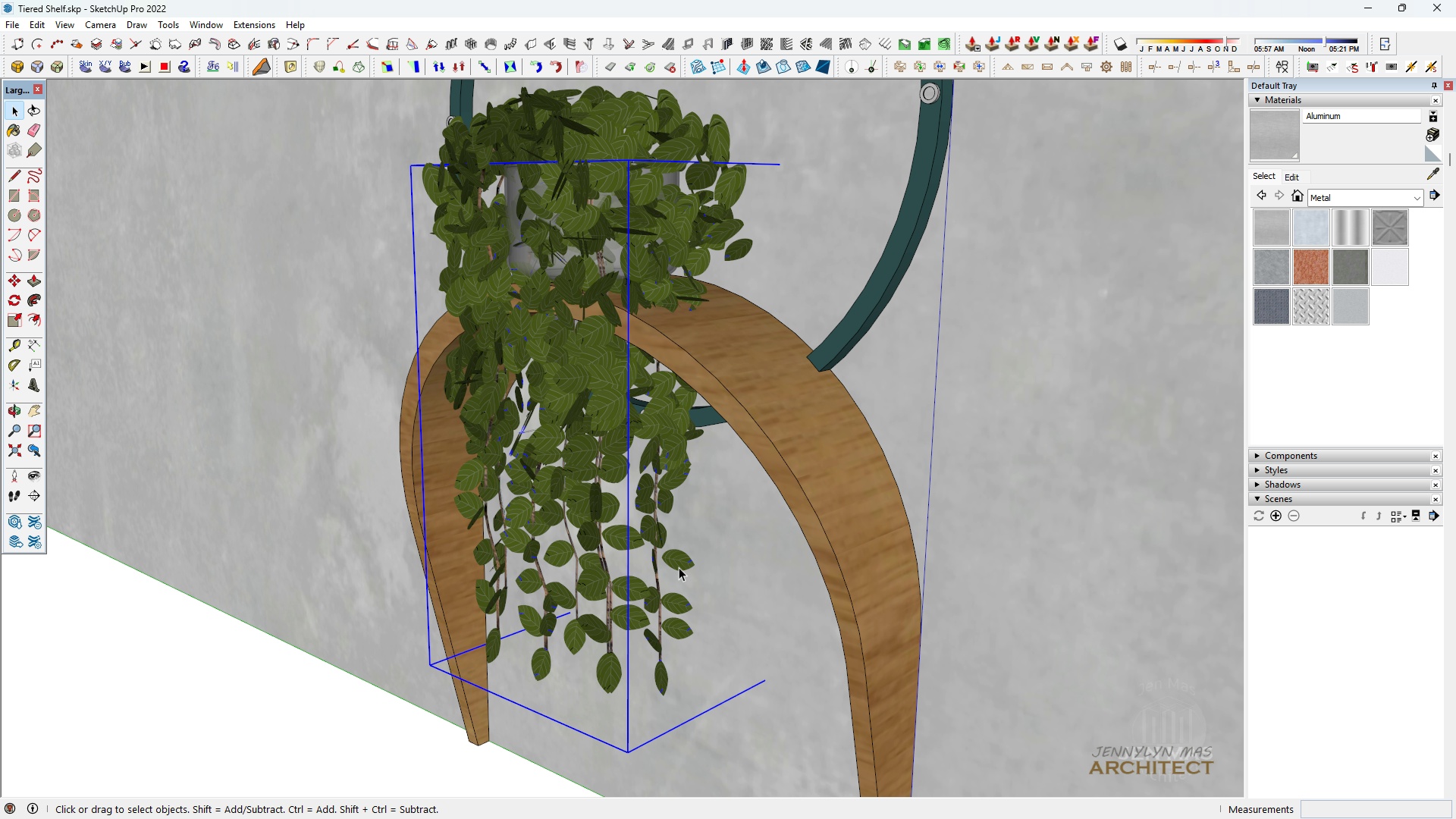 
double_click([679, 567])
 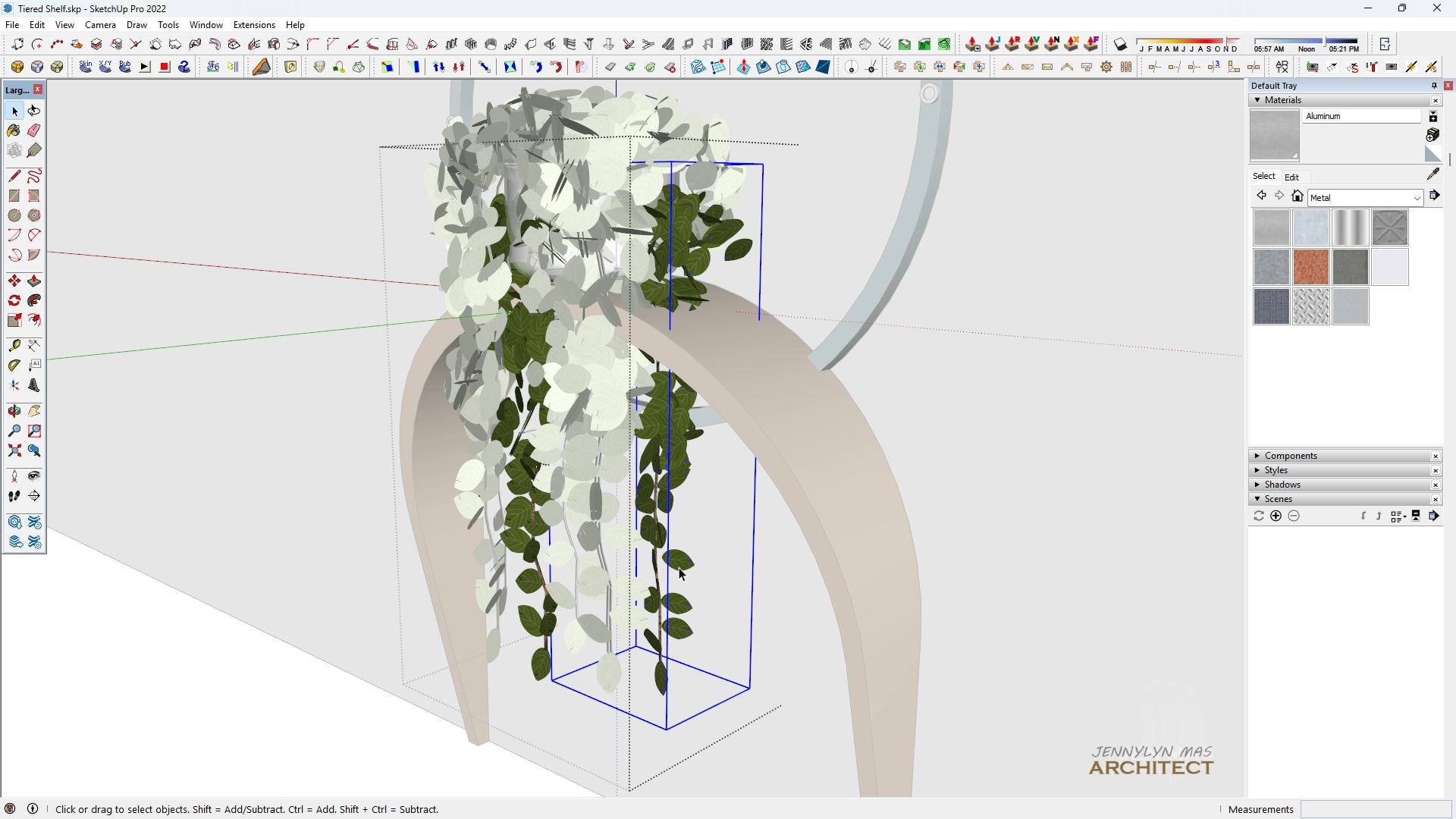 
triple_click([679, 567])
 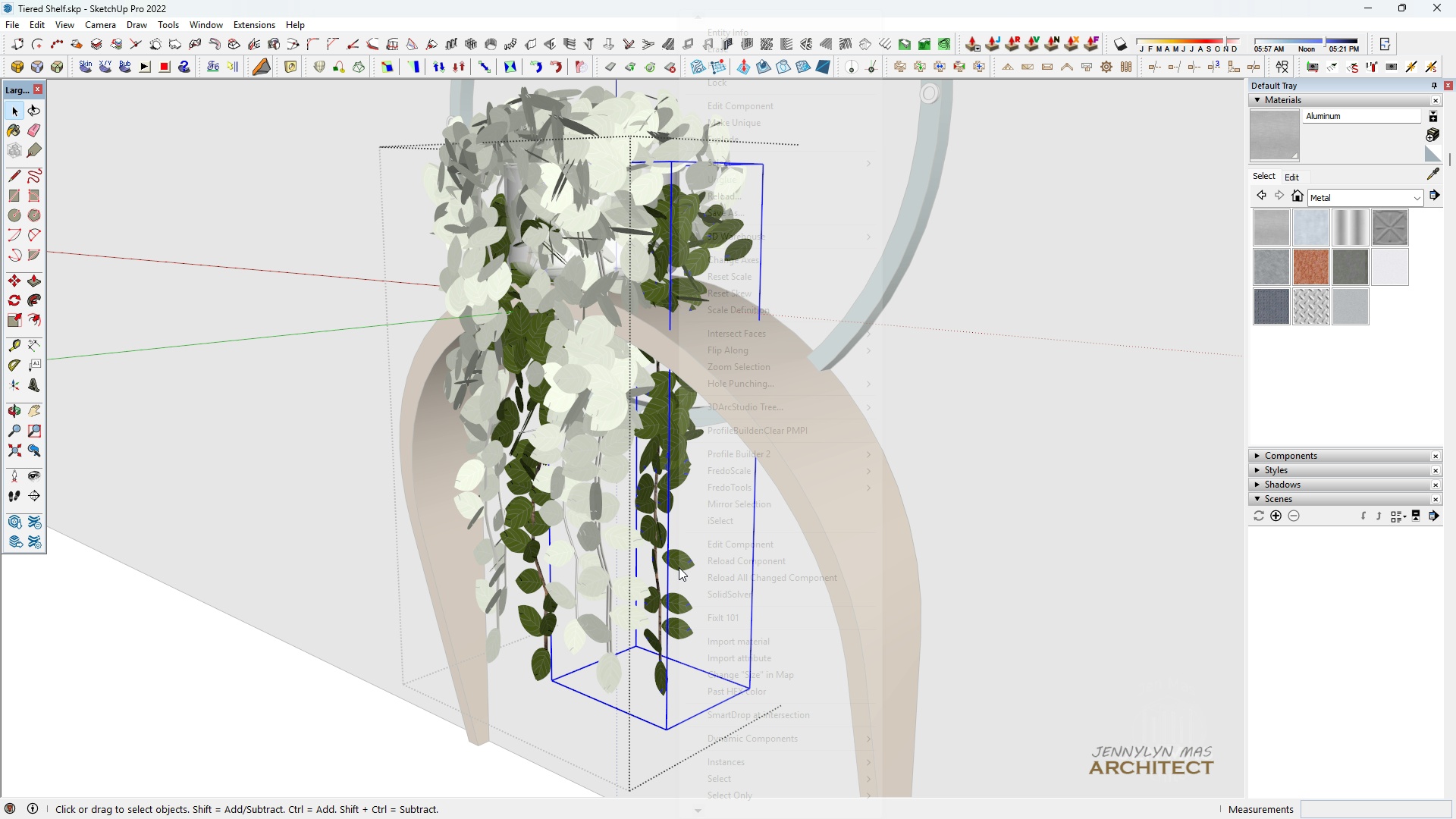 
right_click([679, 567])
 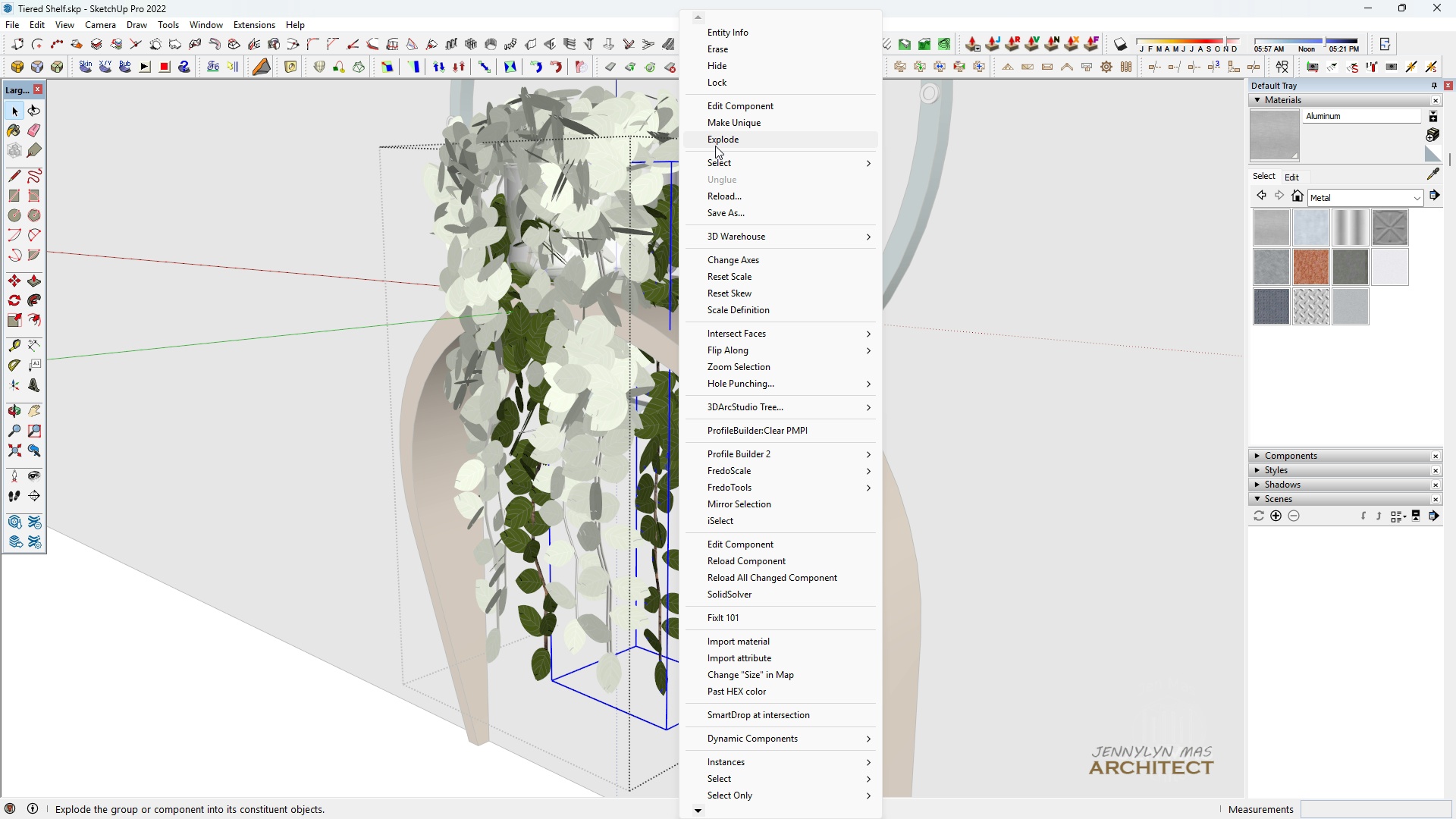 
left_click([717, 149])
 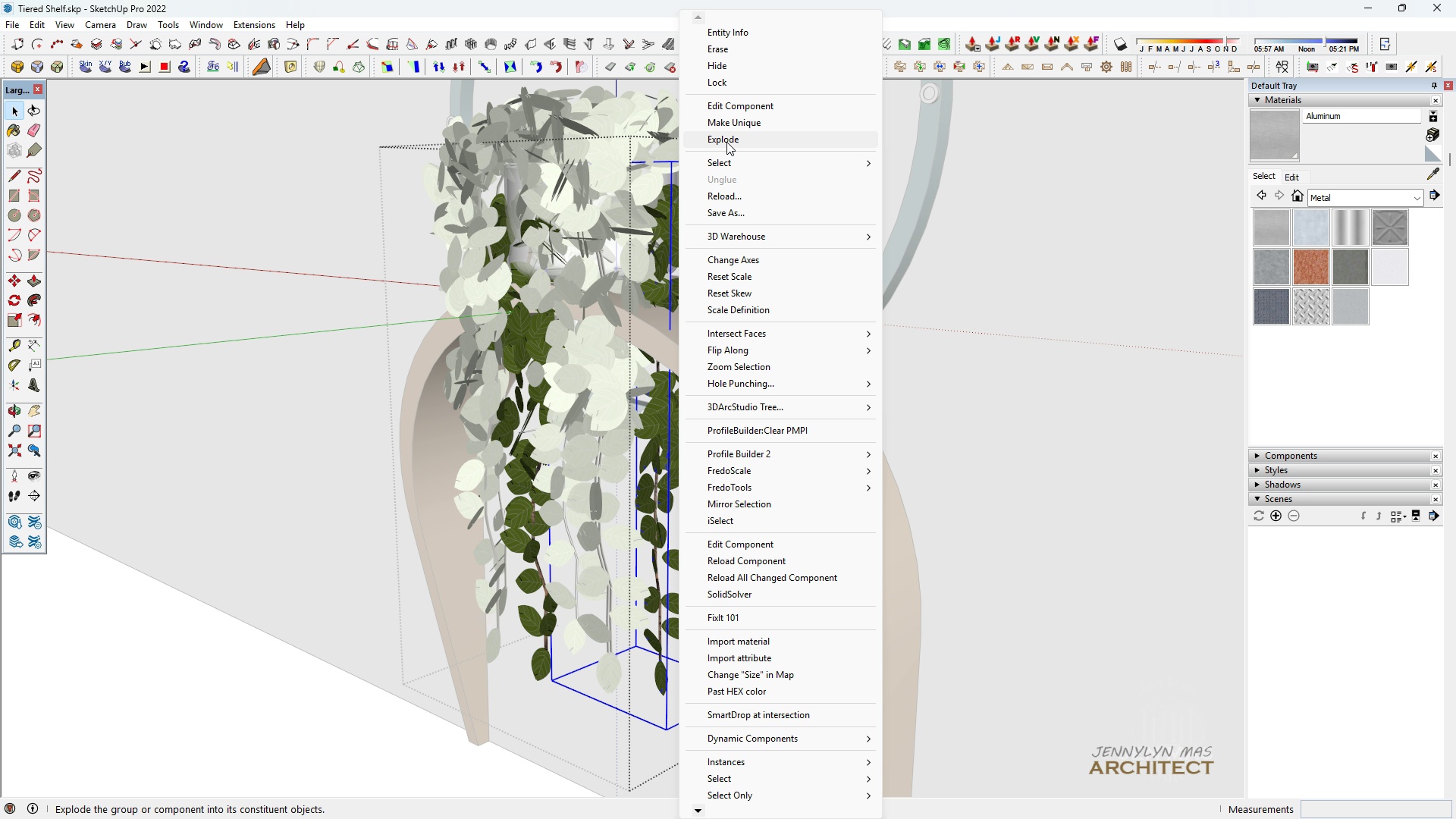 
left_click([726, 139])
 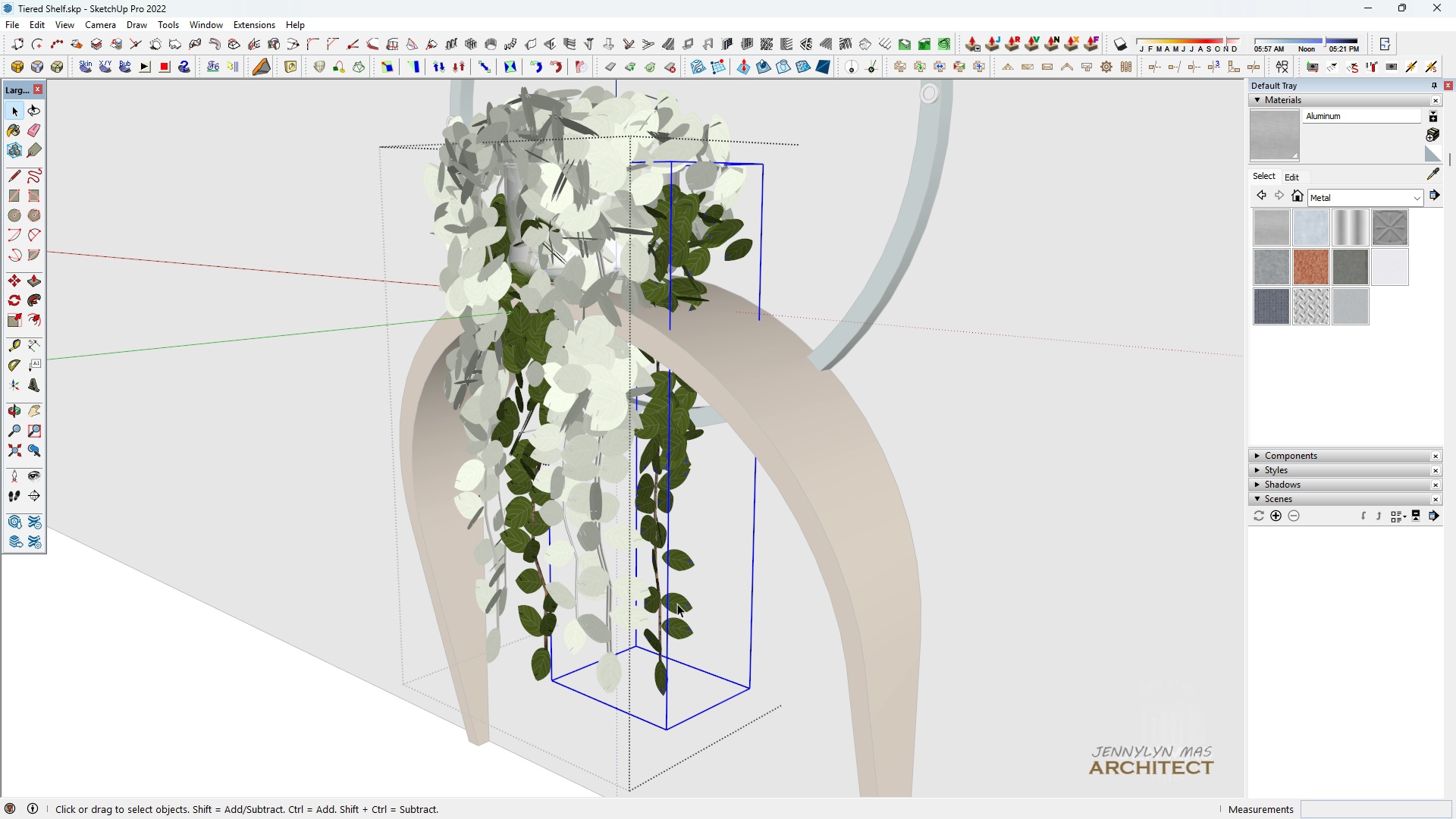 
double_click([677, 604])
 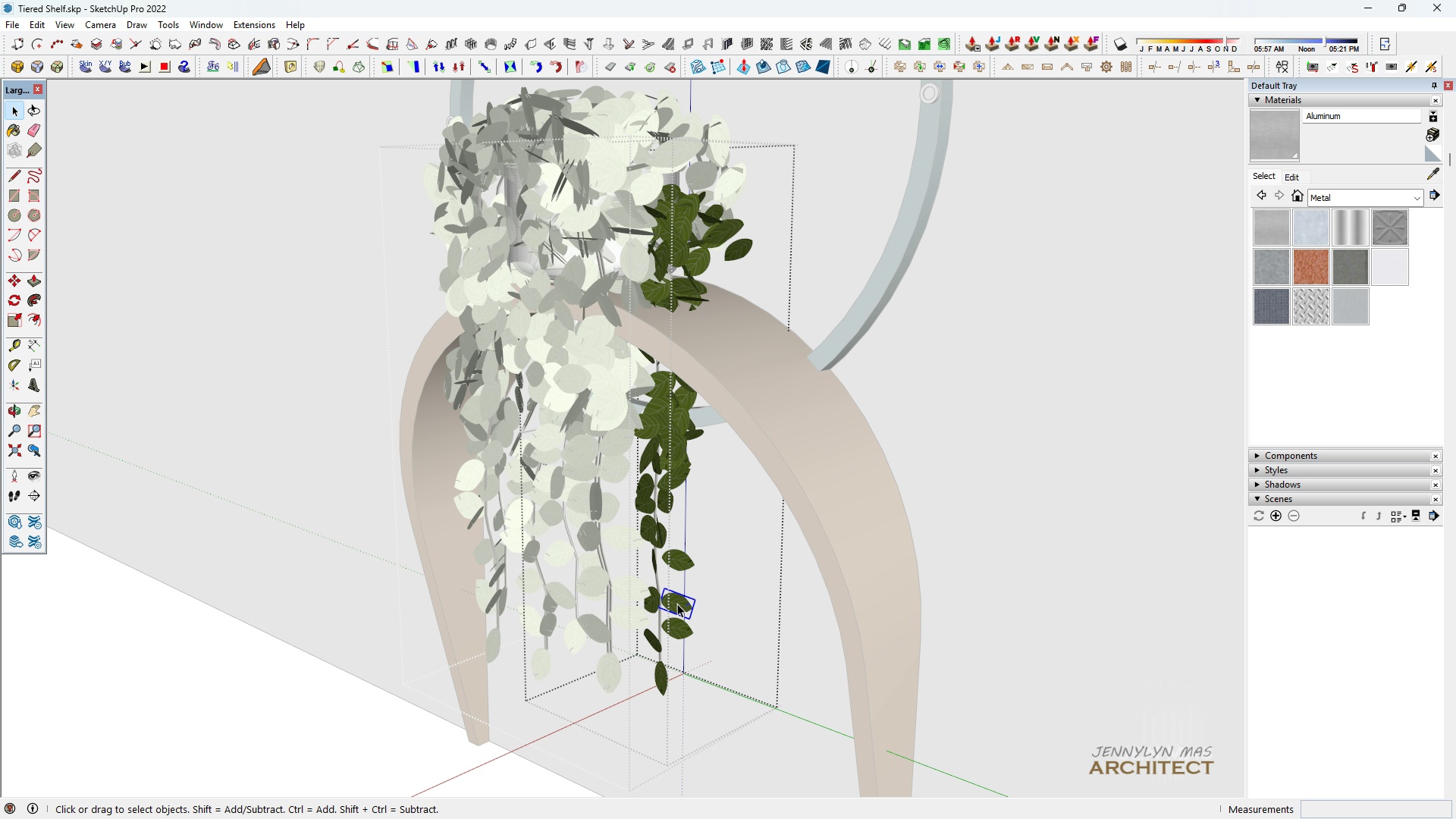 
triple_click([677, 604])
 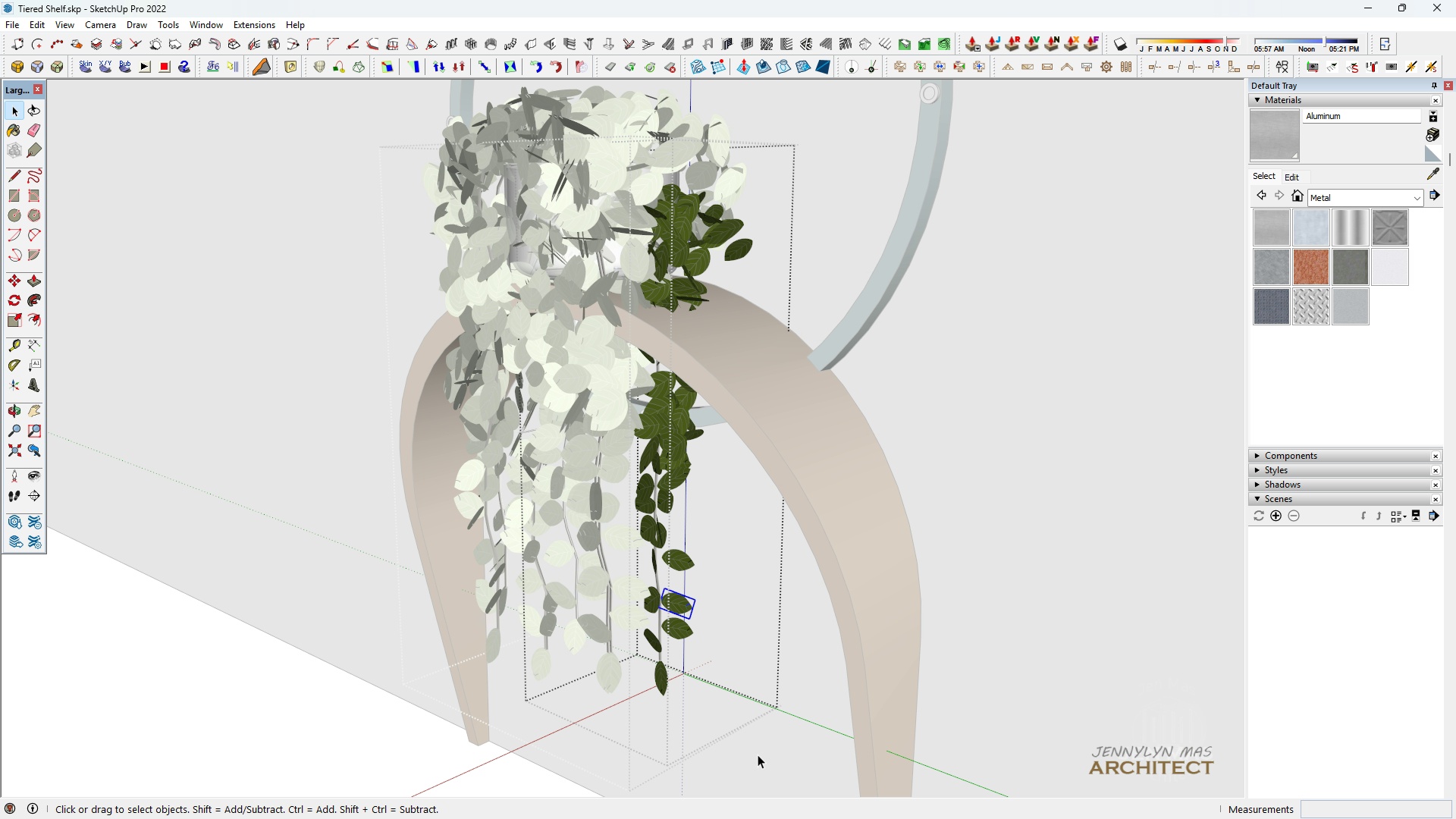 
left_click_drag(start_coordinate=[758, 758], to_coordinate=[595, 299])
 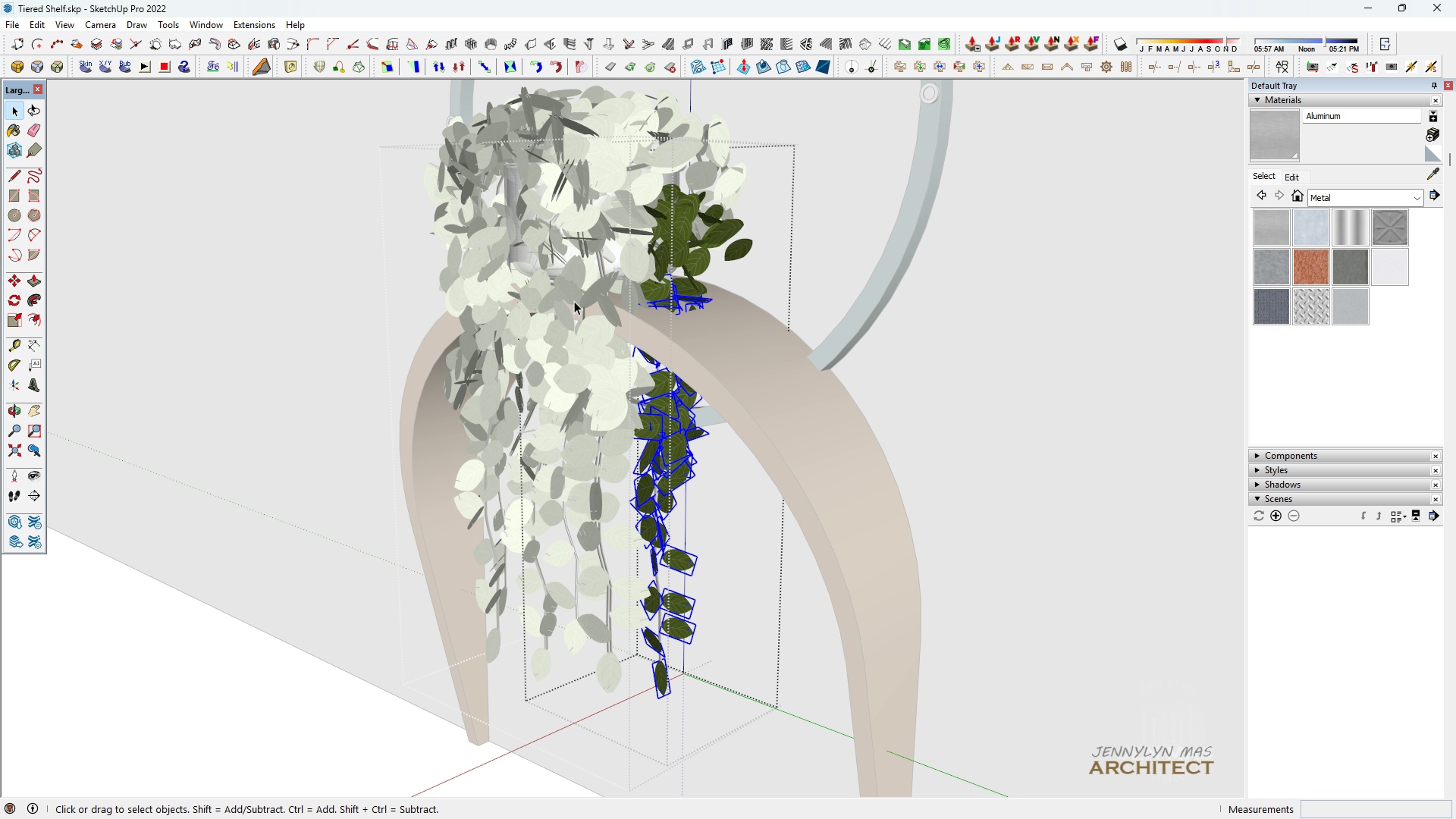 
key(Delete)
 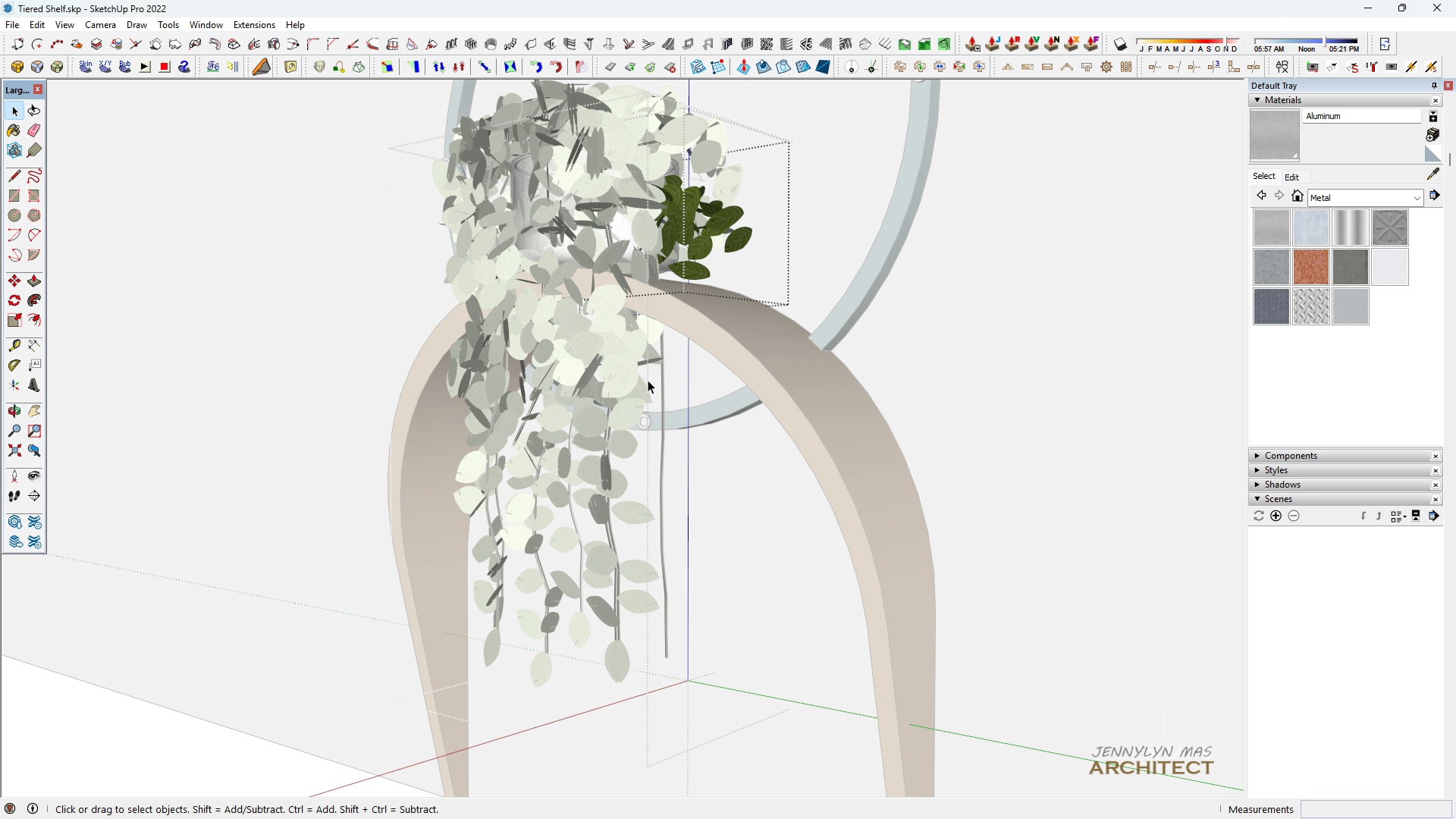 
key(Escape)
 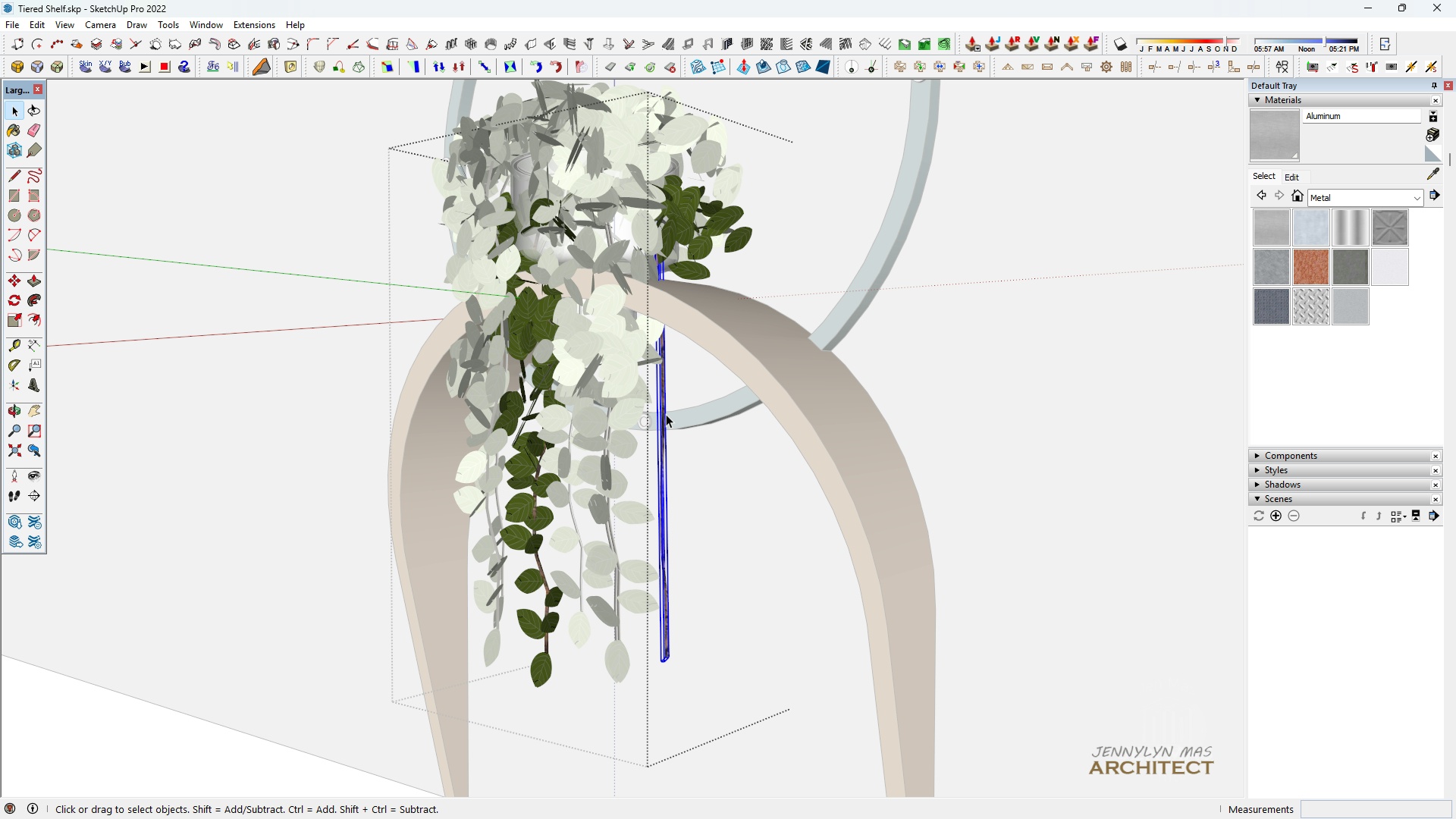 
left_click([666, 414])
 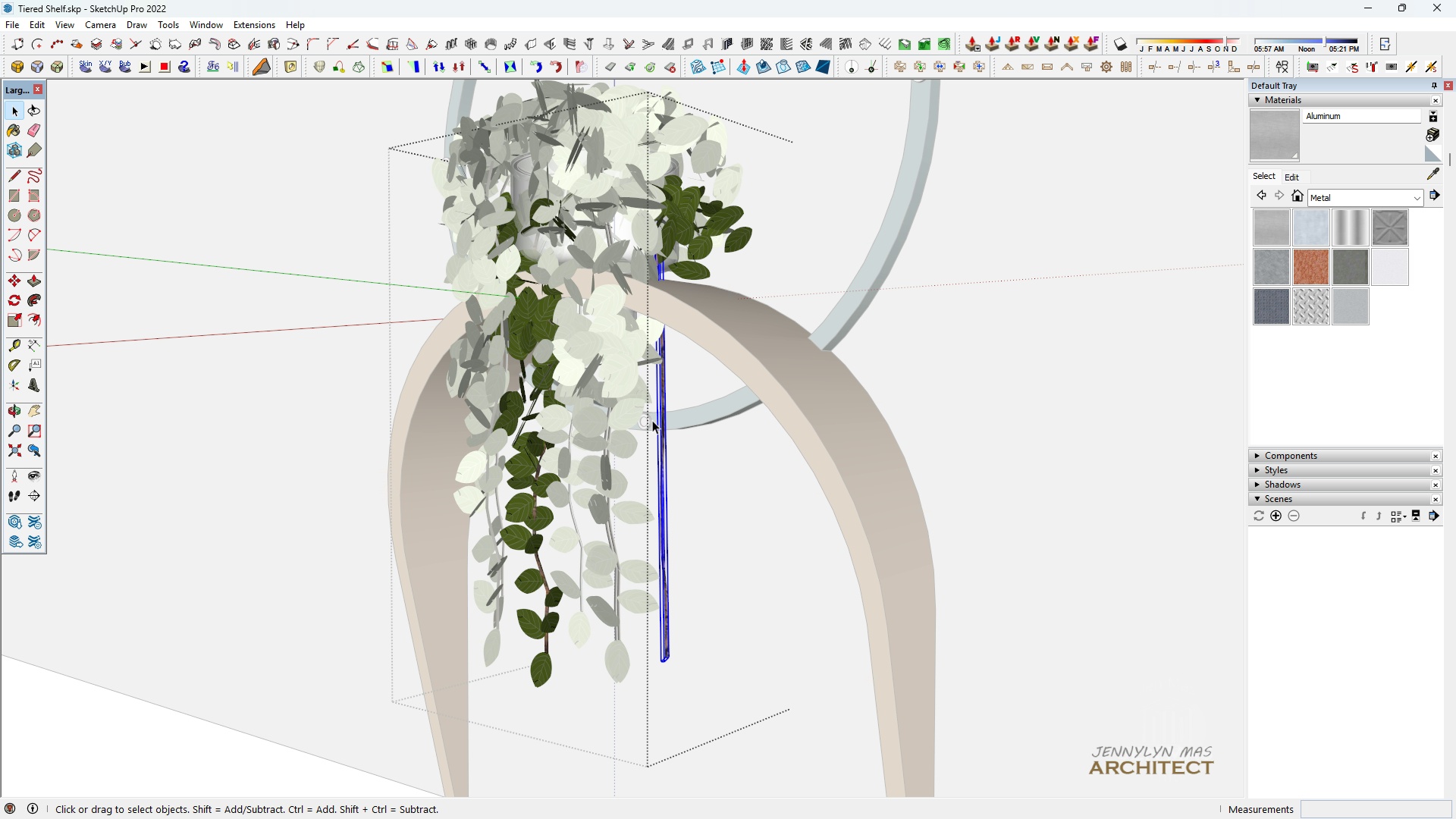 
key(Delete)
 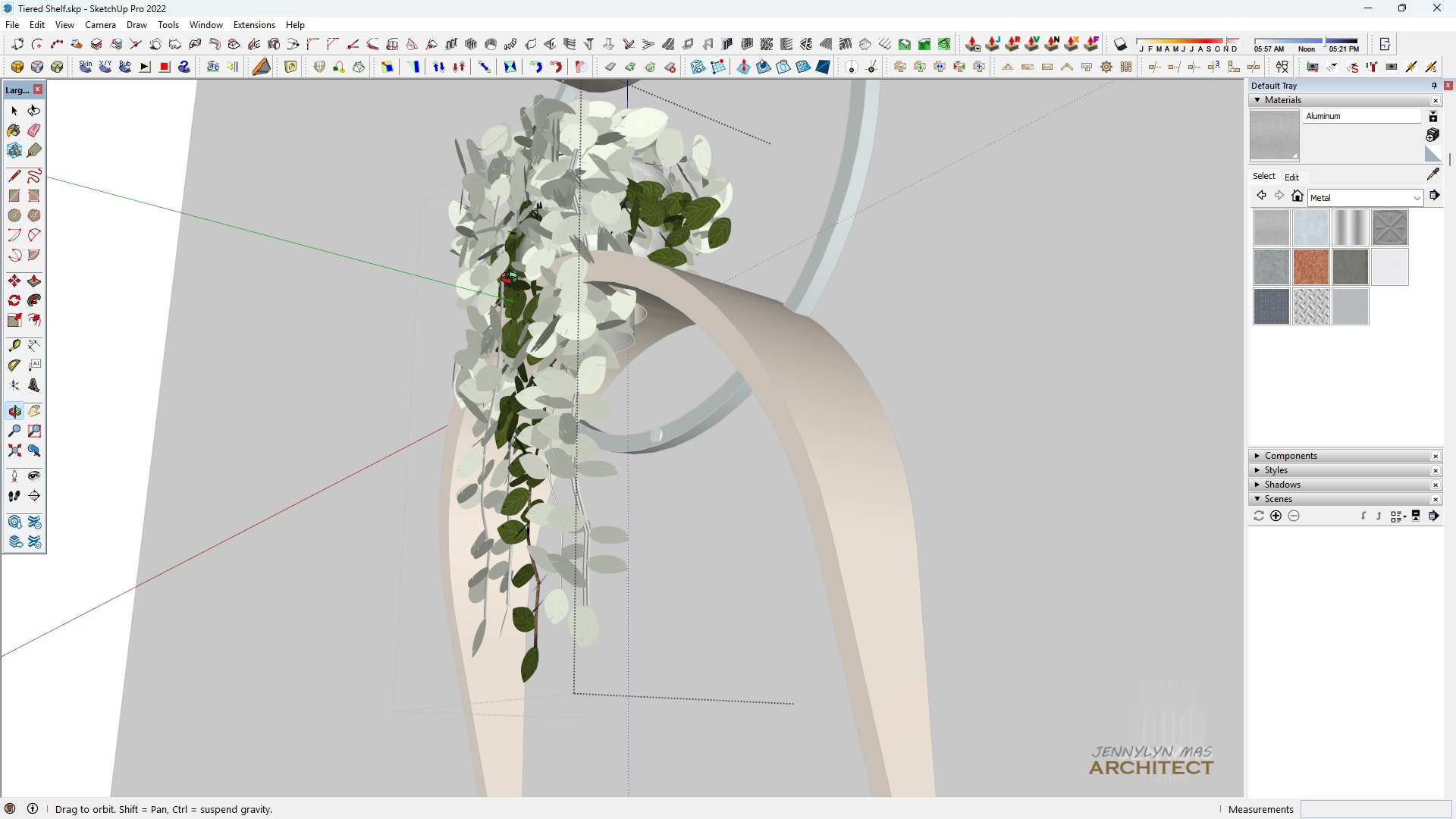 
key(Escape)
 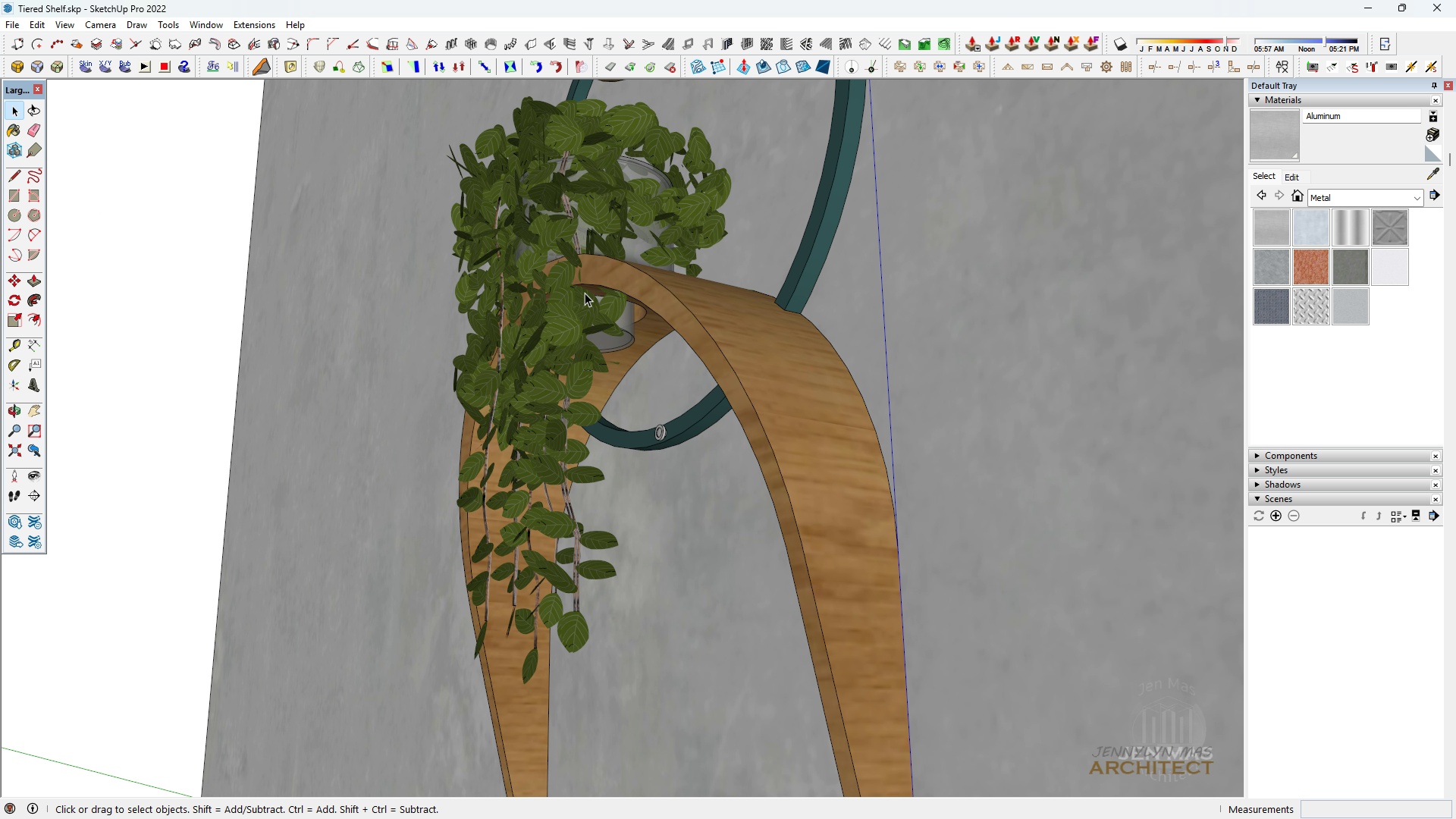 
scroll: coordinate [588, 293], scroll_direction: up, amount: 3.0
 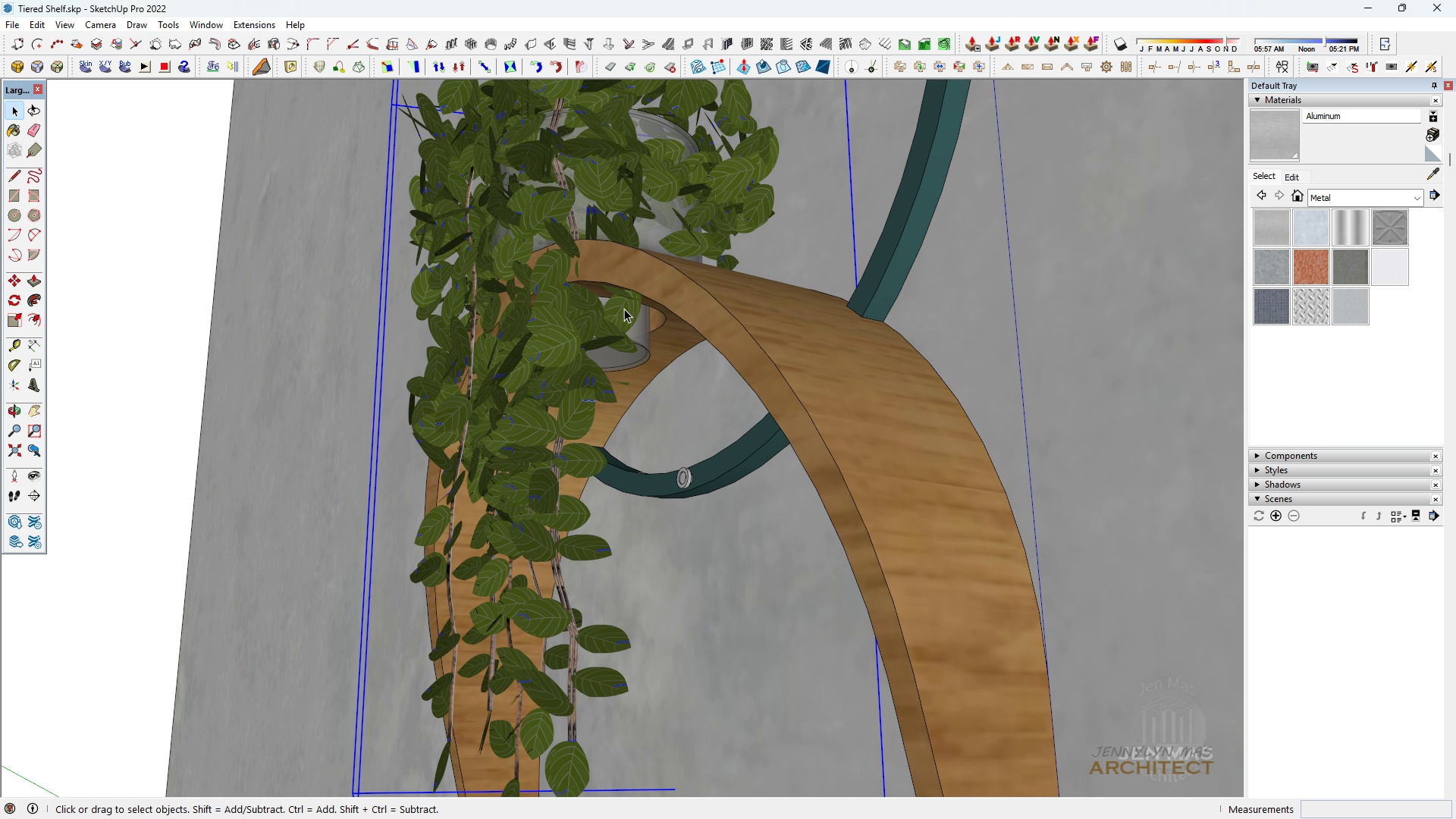 
double_click([624, 309])
 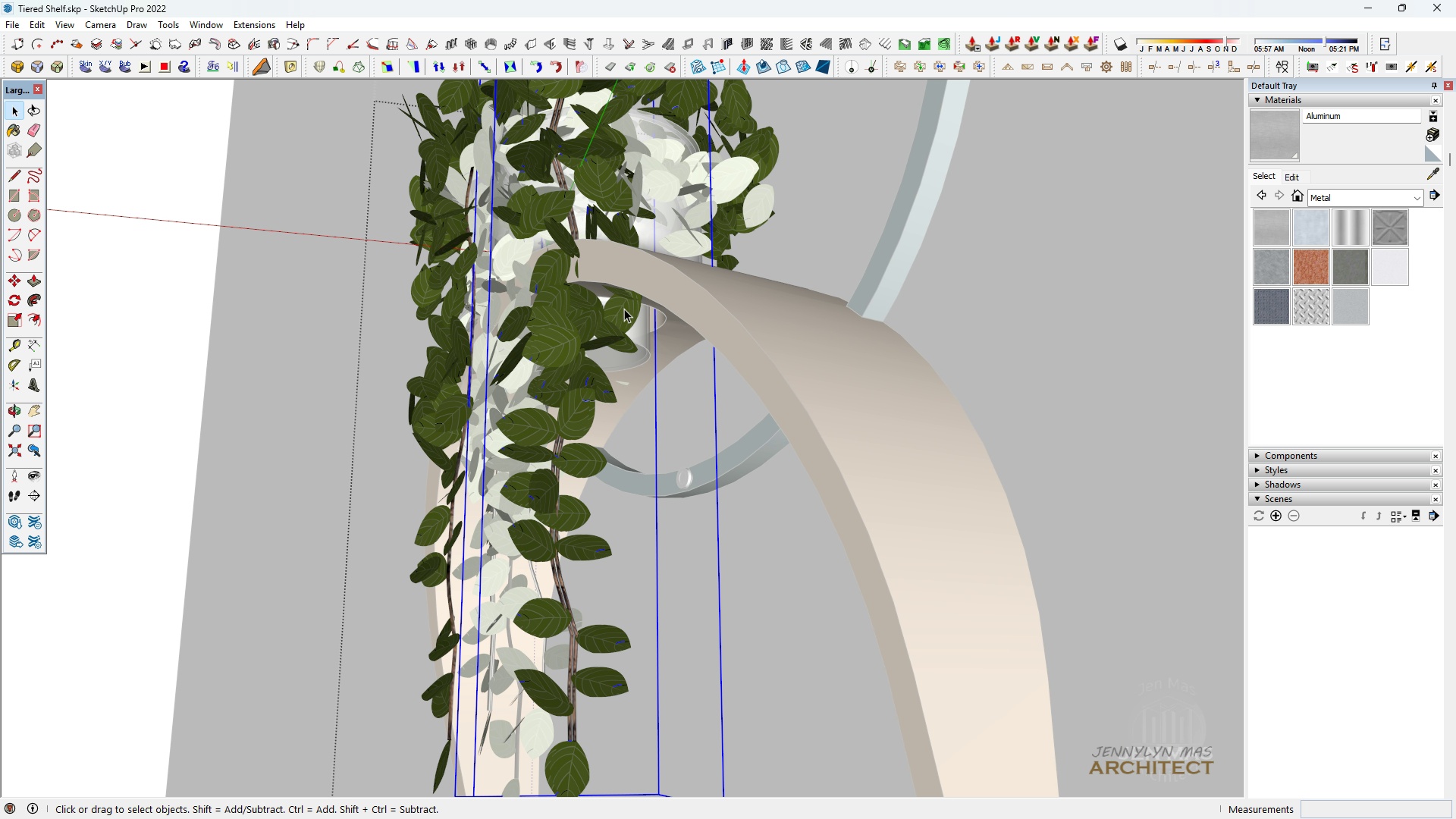 
triple_click([624, 309])
 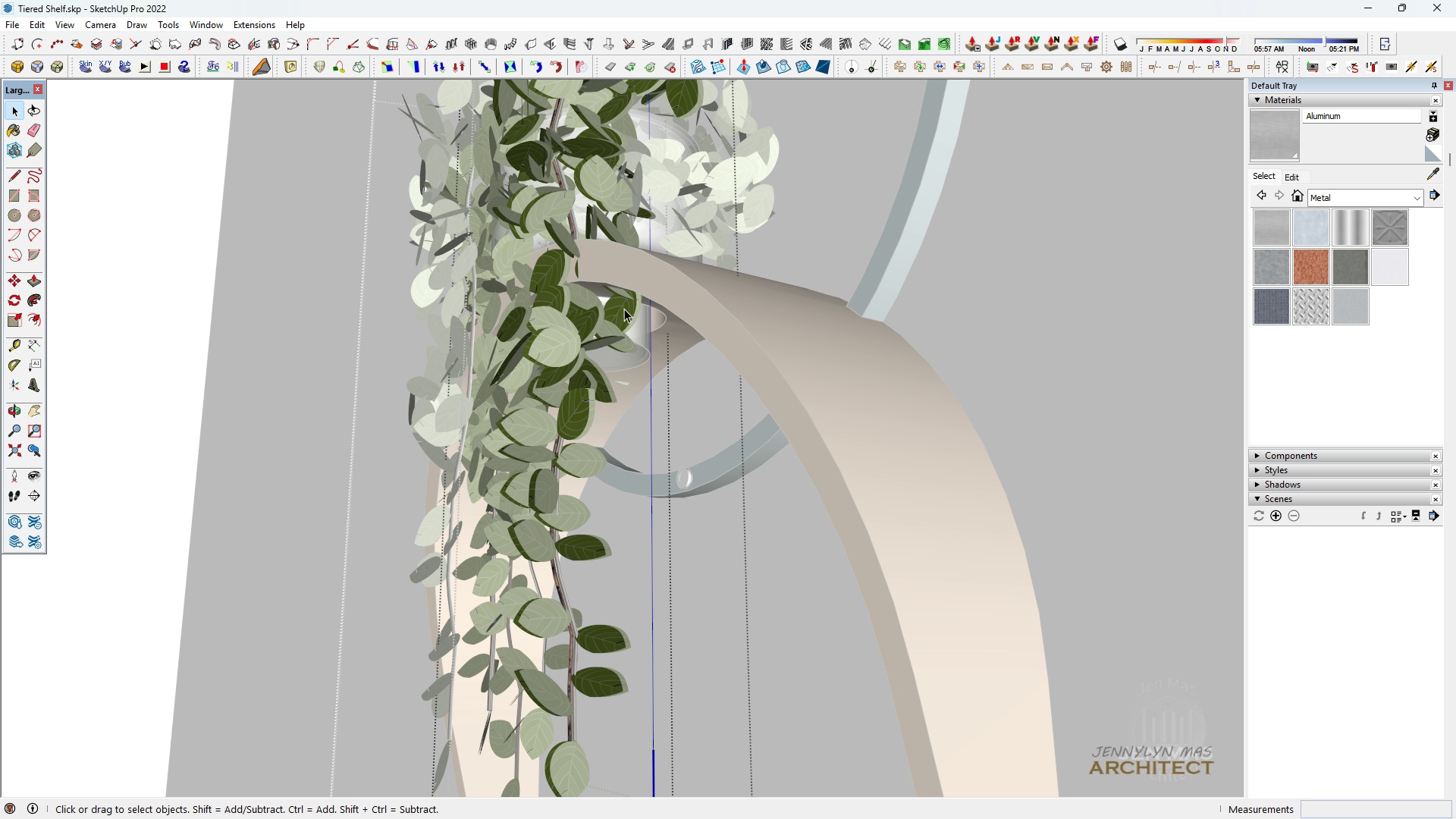 
triple_click([624, 309])
 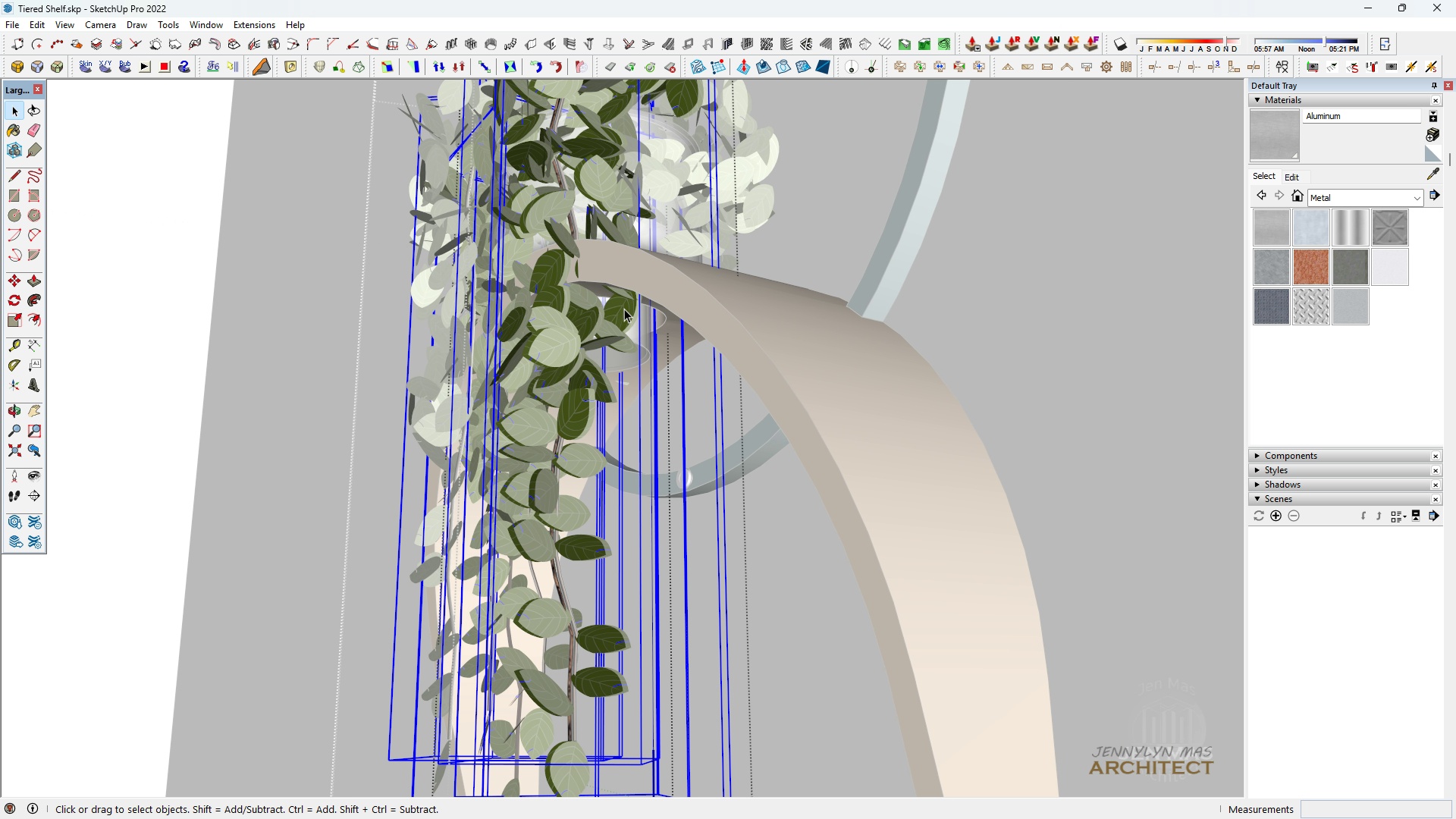 
triple_click([624, 309])
 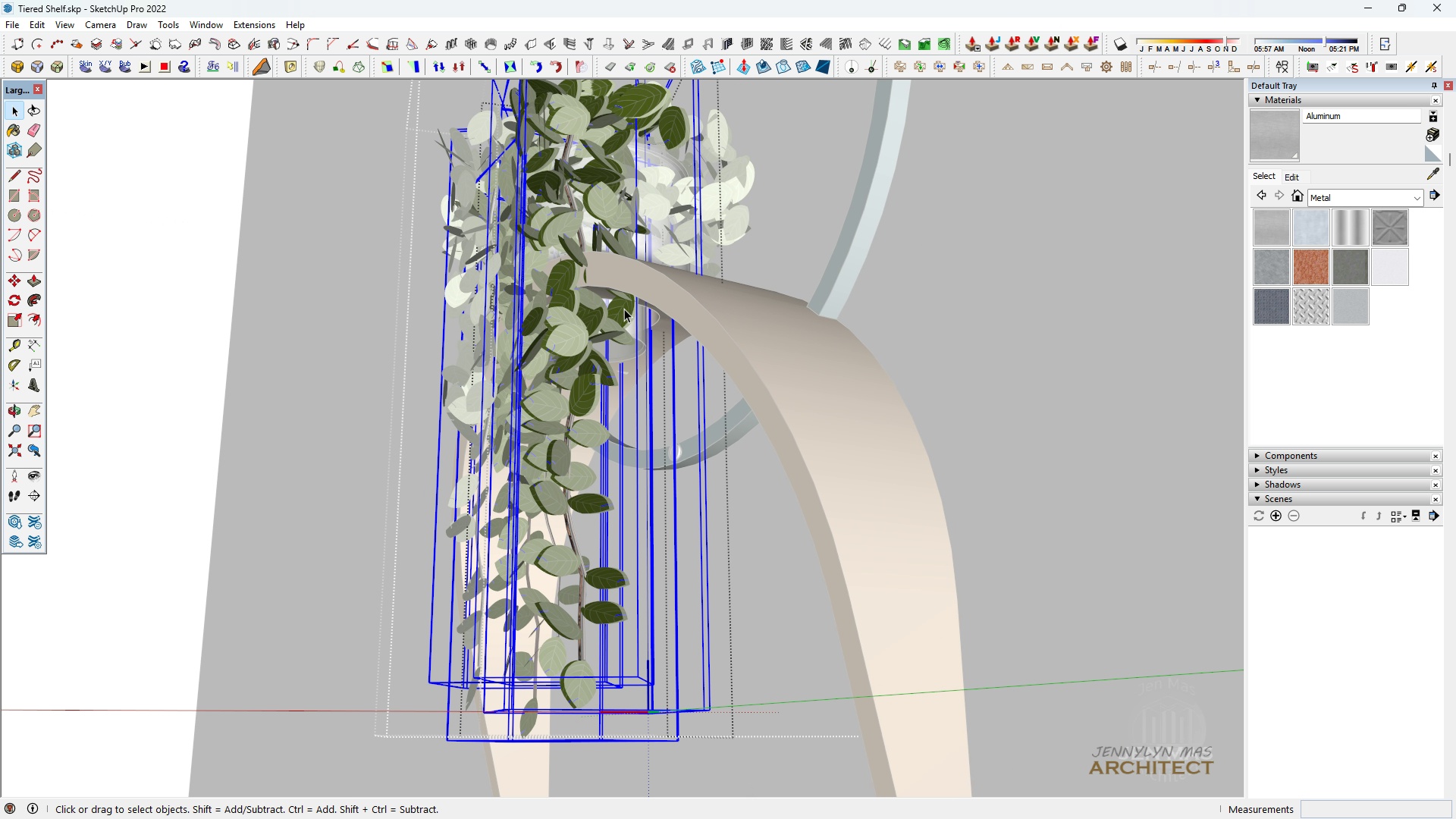 
scroll: coordinate [624, 309], scroll_direction: down, amount: 2.0
 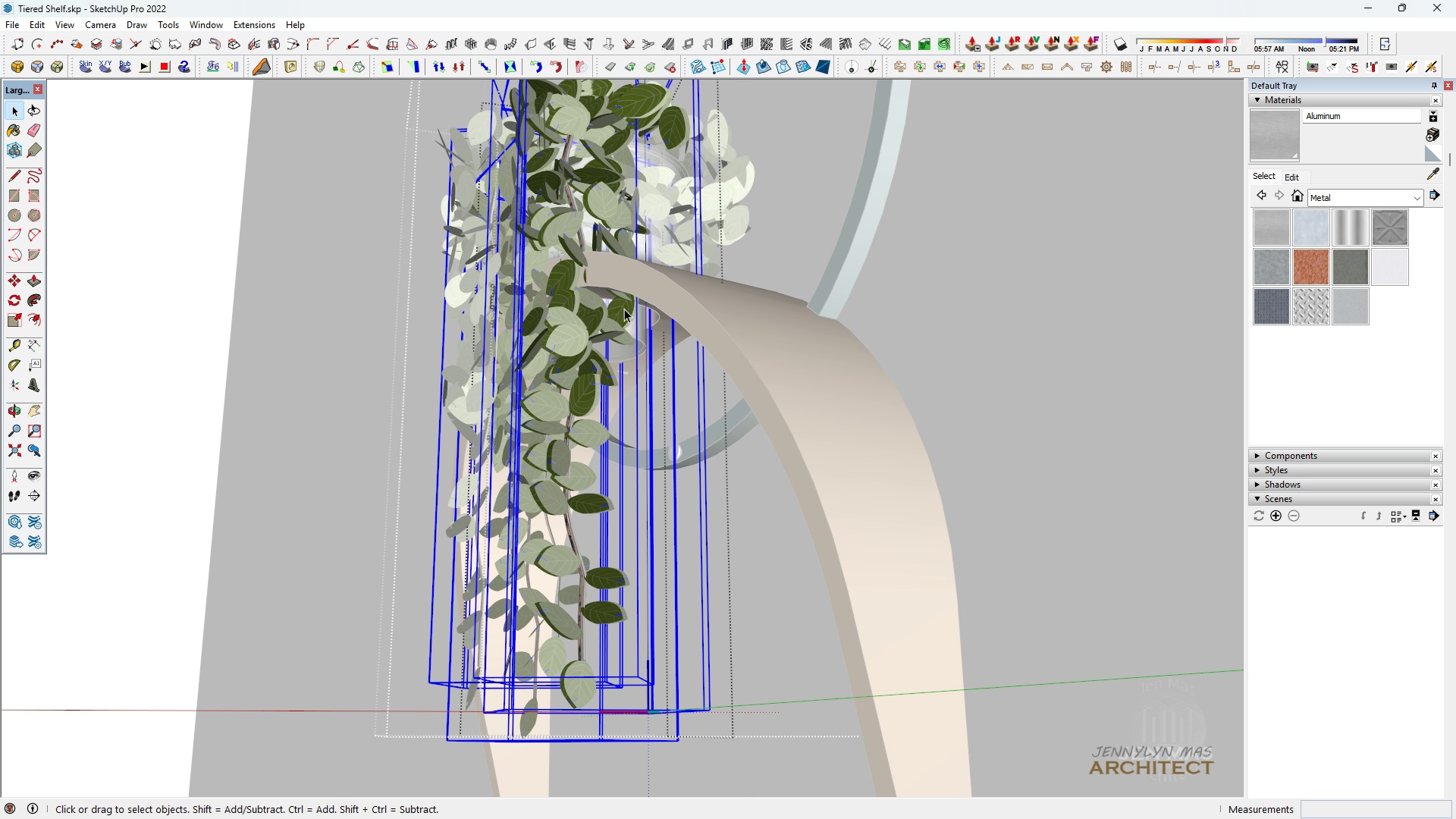 
key(Escape)
 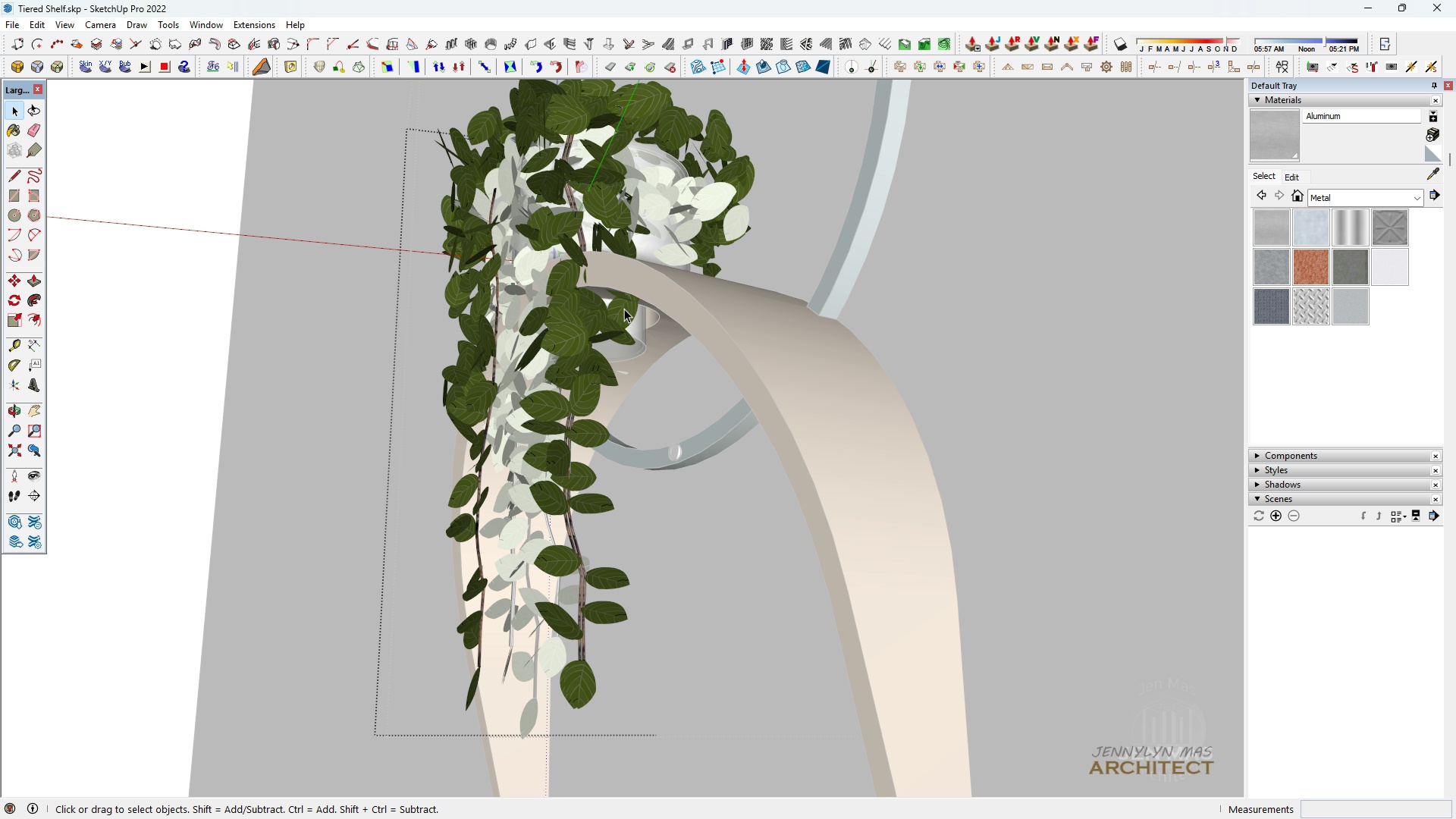 
left_click([624, 309])
 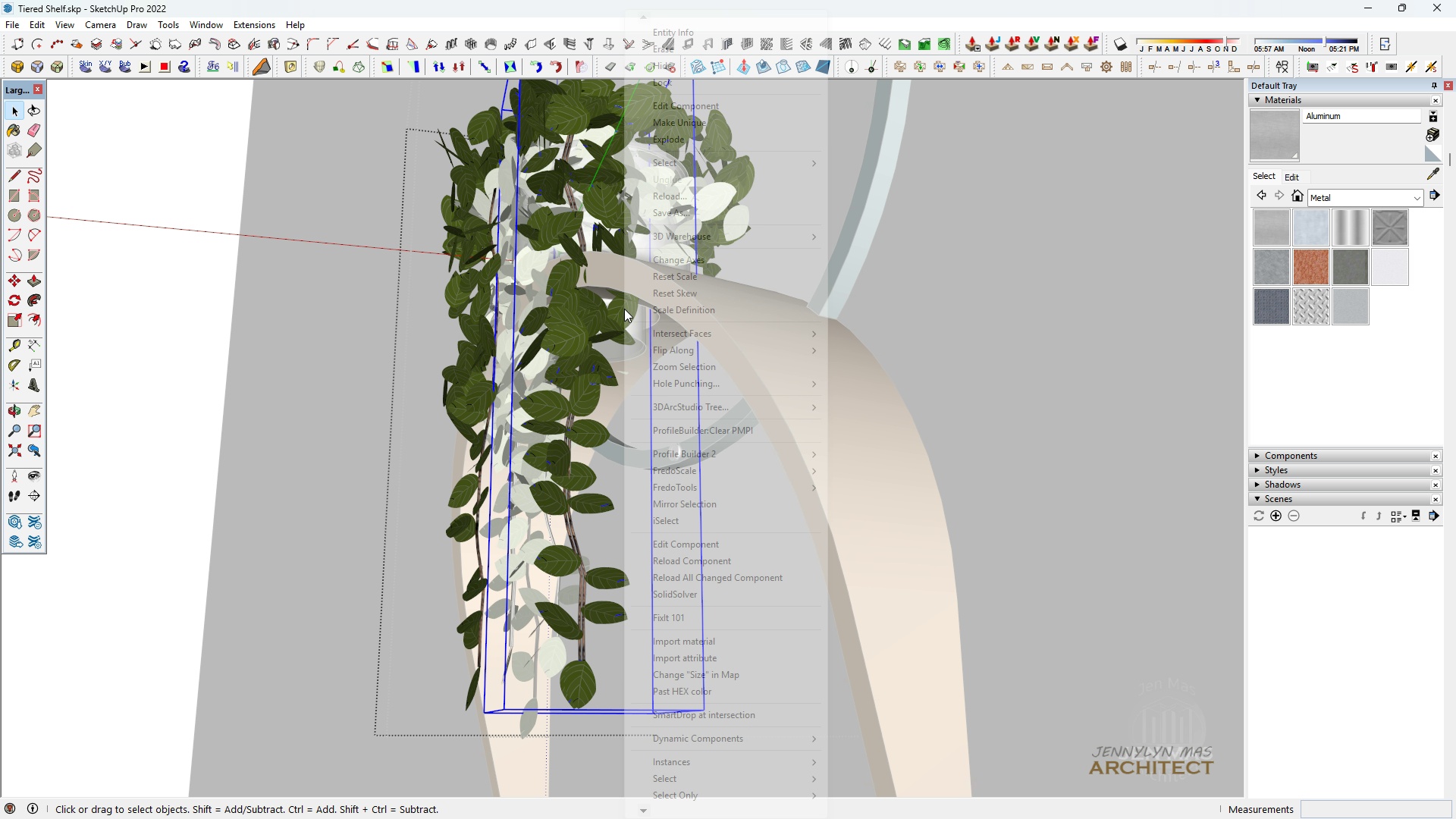 
right_click([624, 309])
 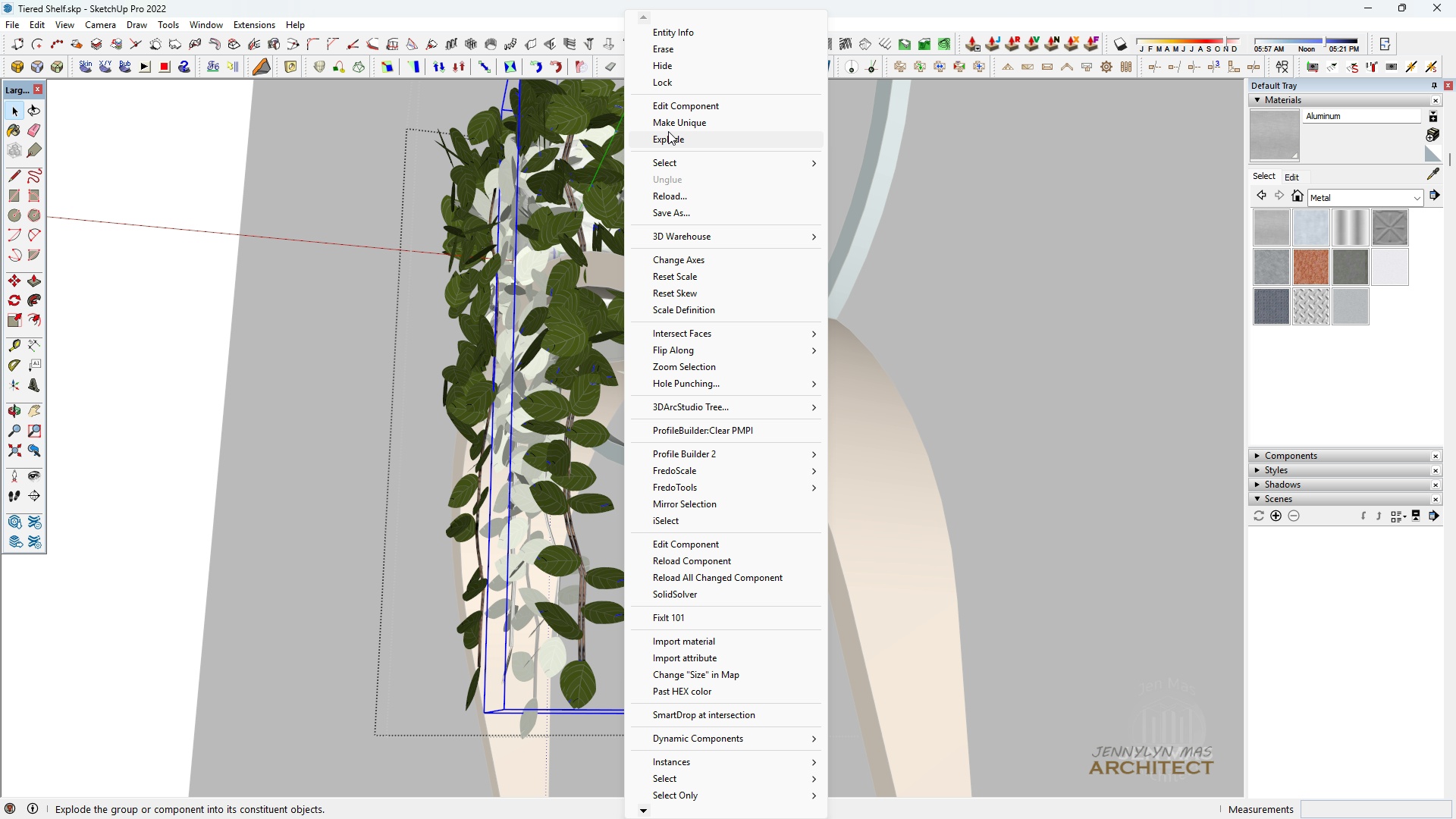 
left_click([668, 122])
 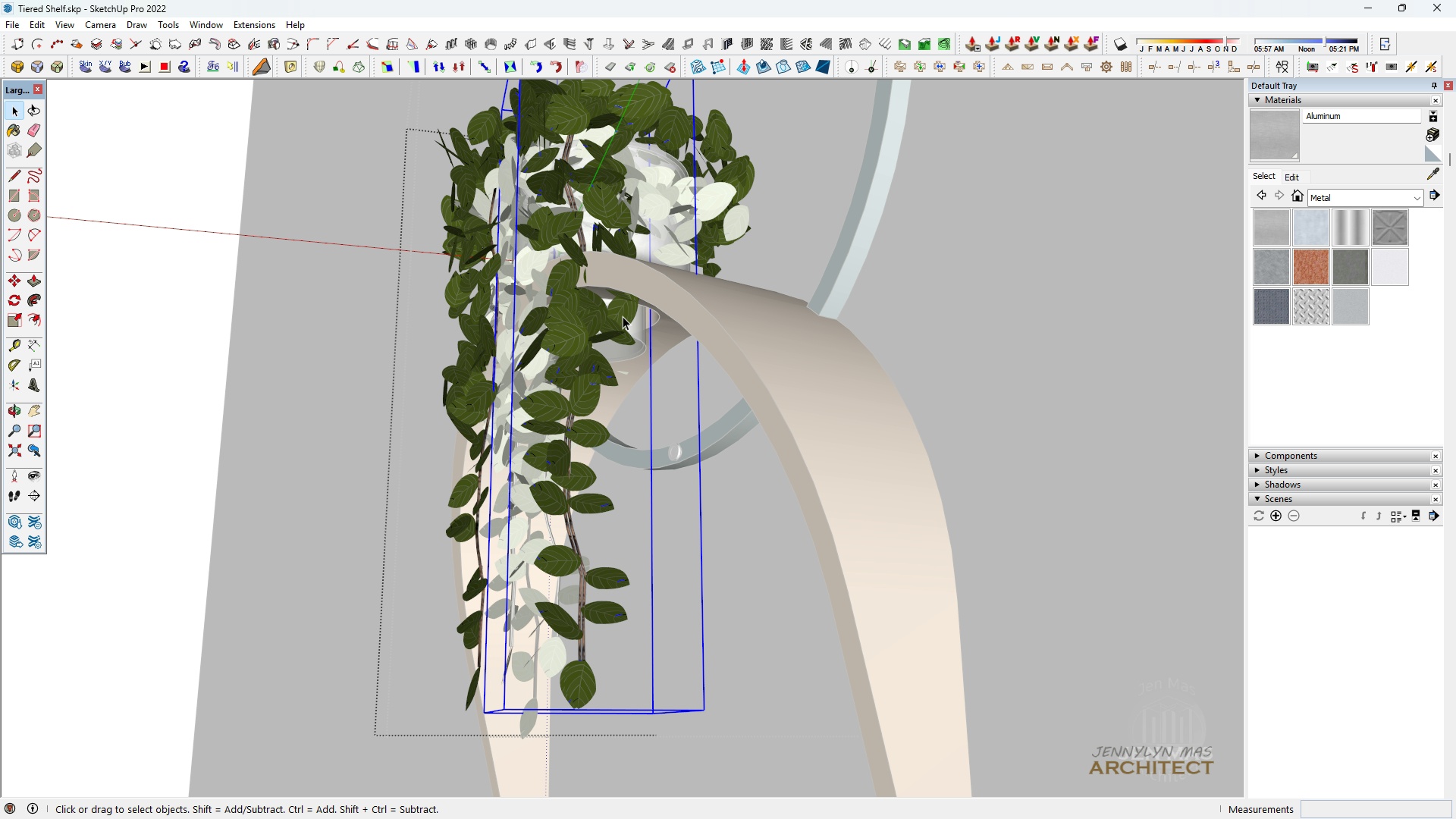 
double_click([623, 316])
 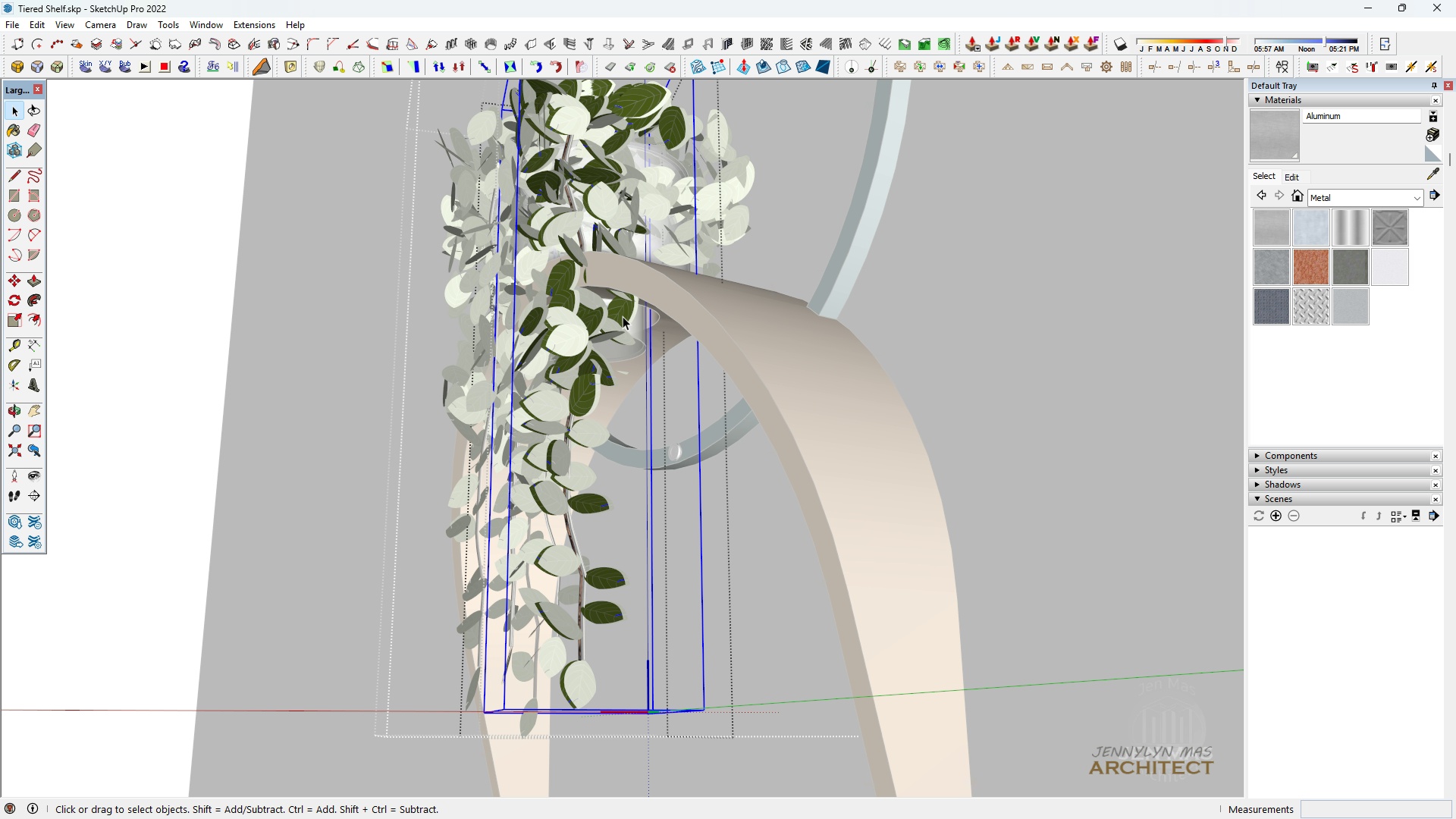 
triple_click([623, 316])
 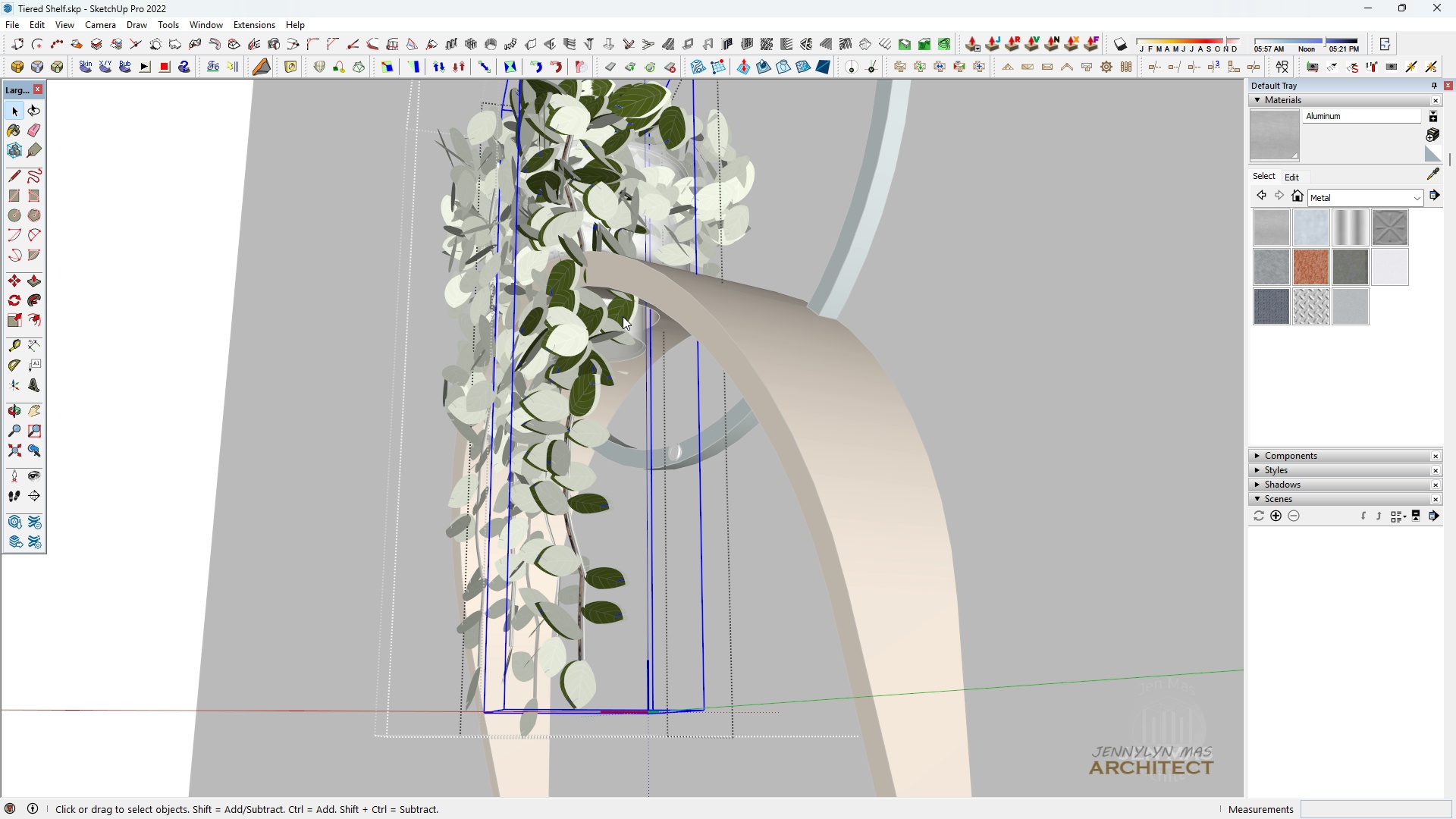 
right_click([623, 316])
 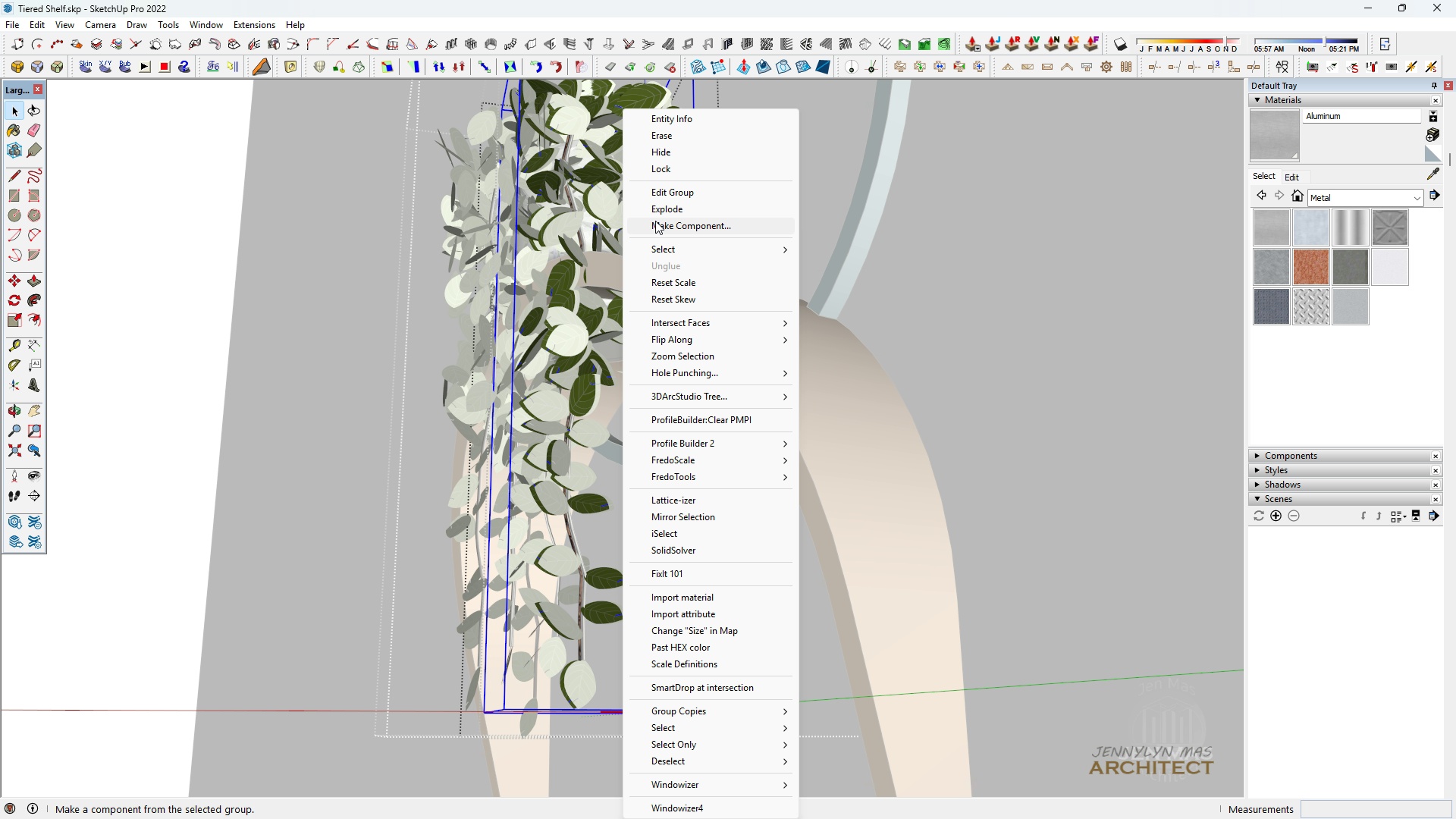 
left_click([655, 209])
 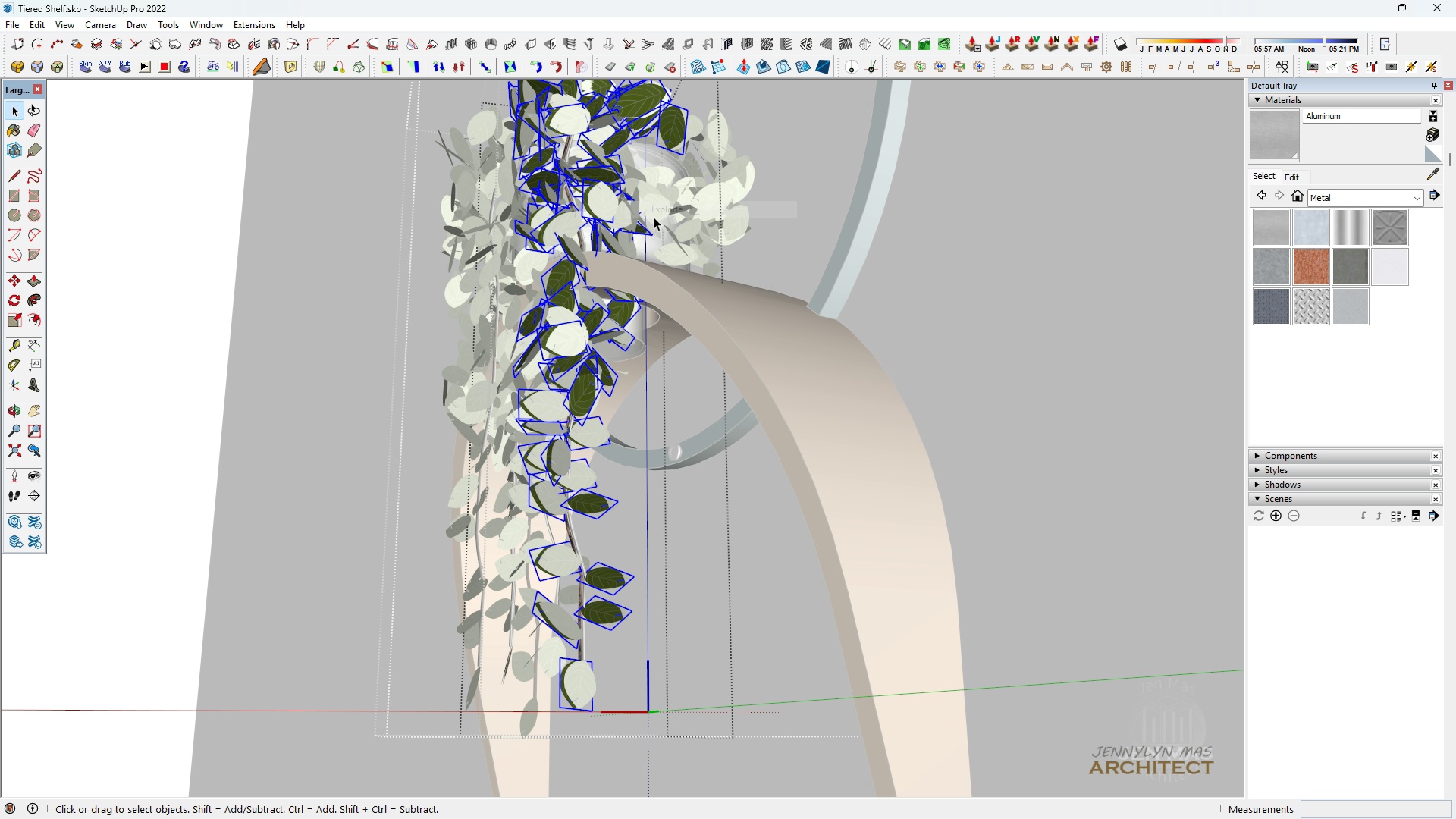 
scroll: coordinate [641, 308], scroll_direction: down, amount: 3.0
 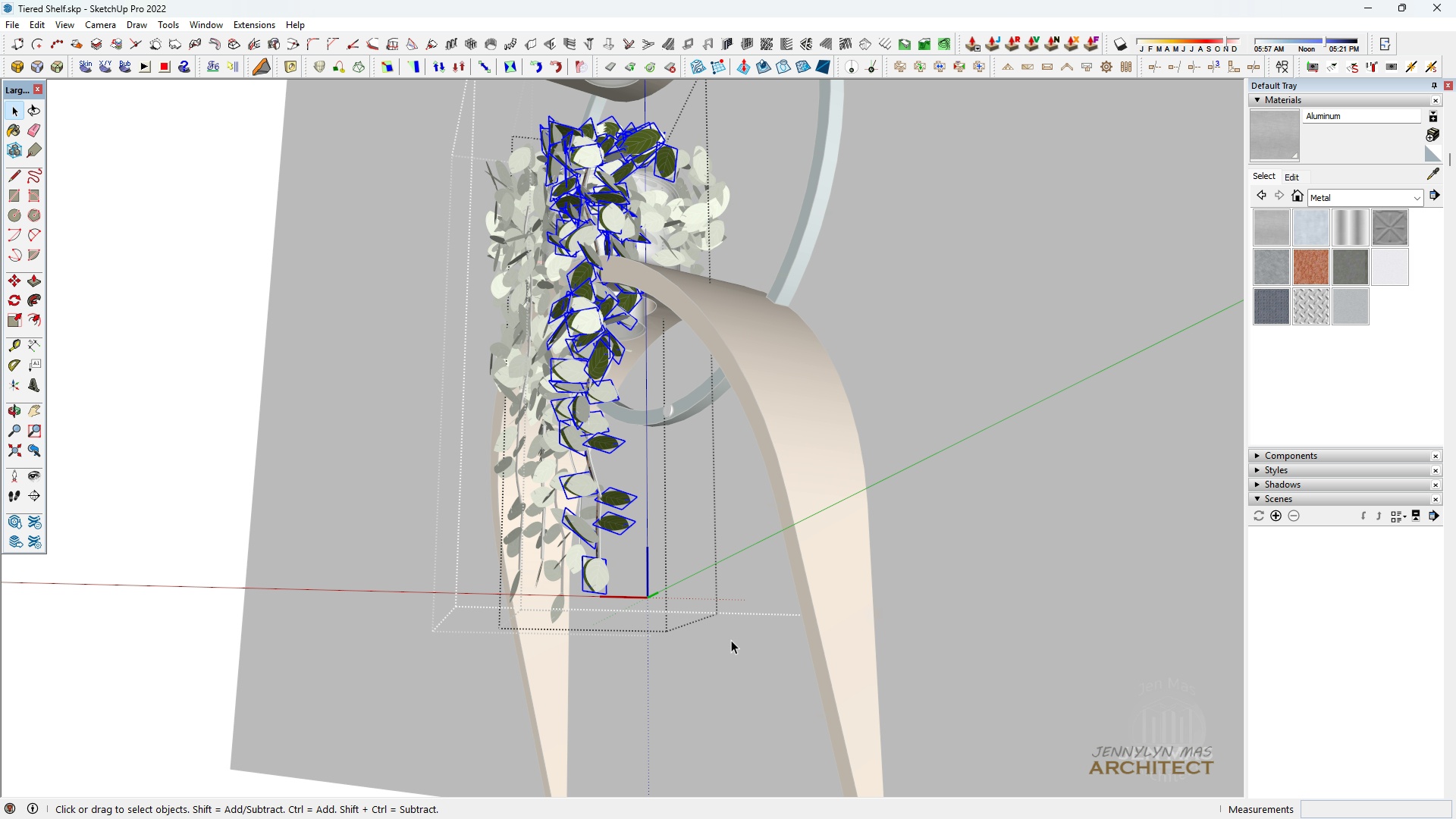 
left_click_drag(start_coordinate=[748, 610], to_coordinate=[628, 280])
 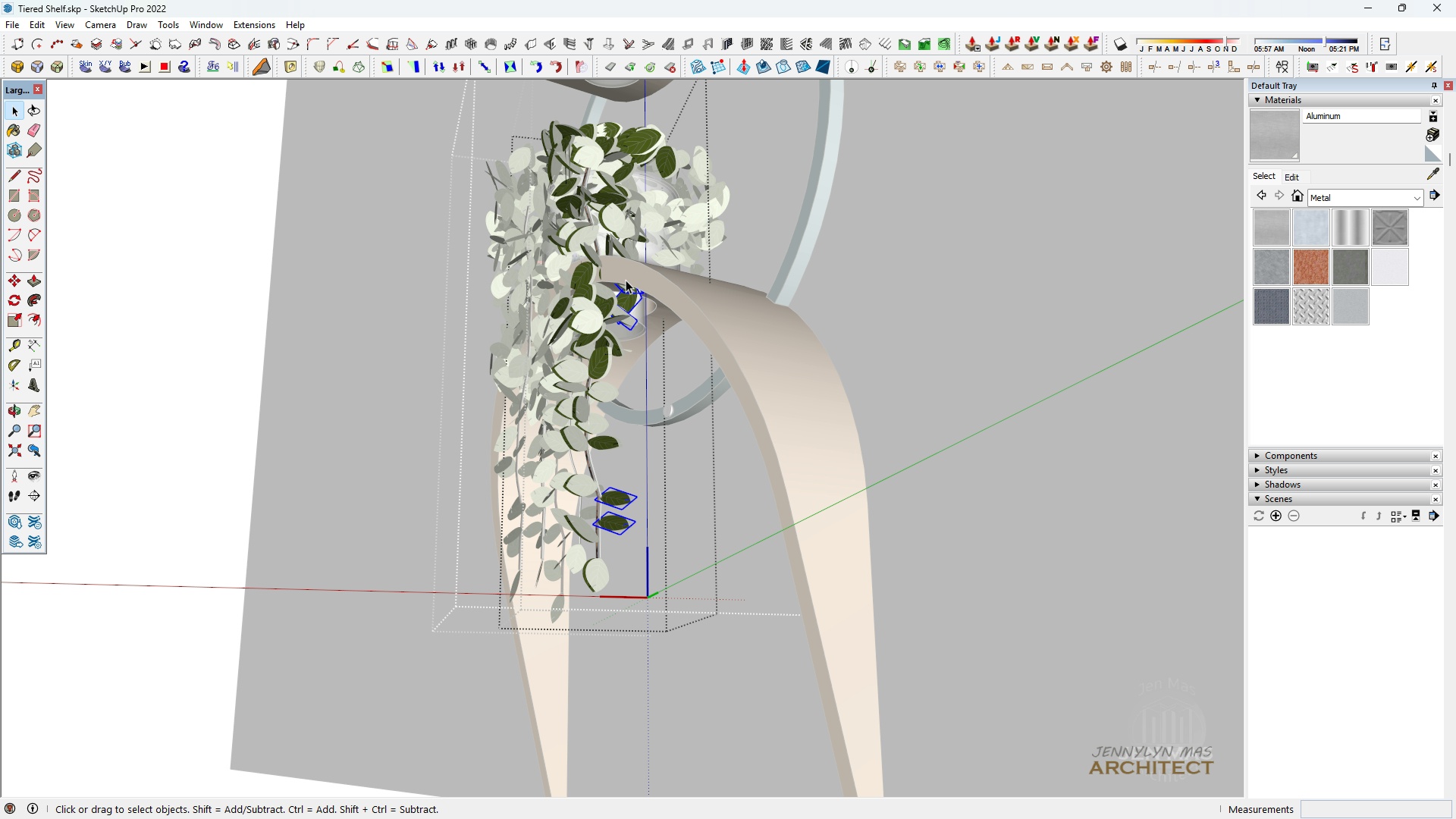 
key(Delete)
 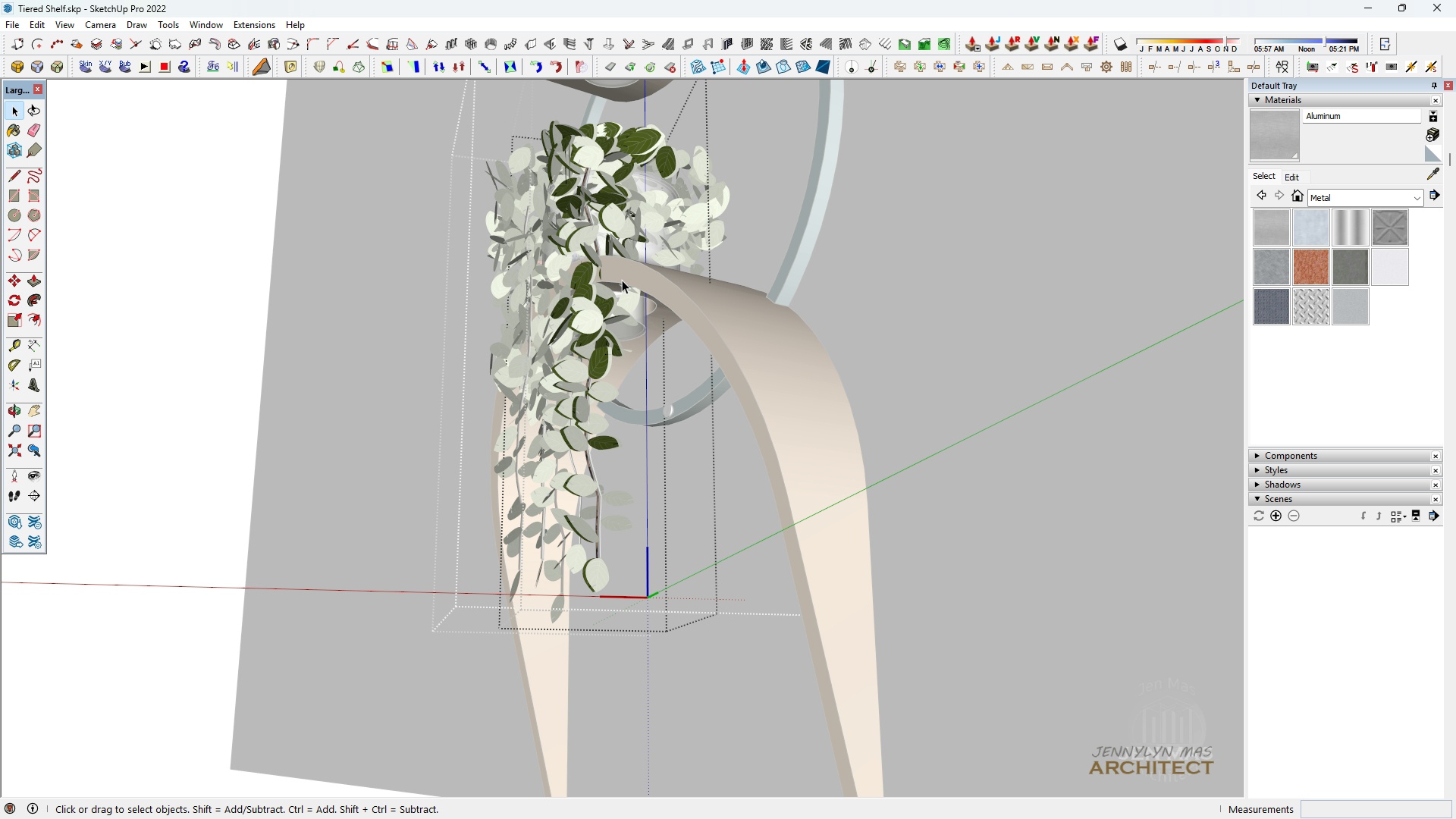 
scroll: coordinate [638, 309], scroll_direction: up, amount: 13.0
 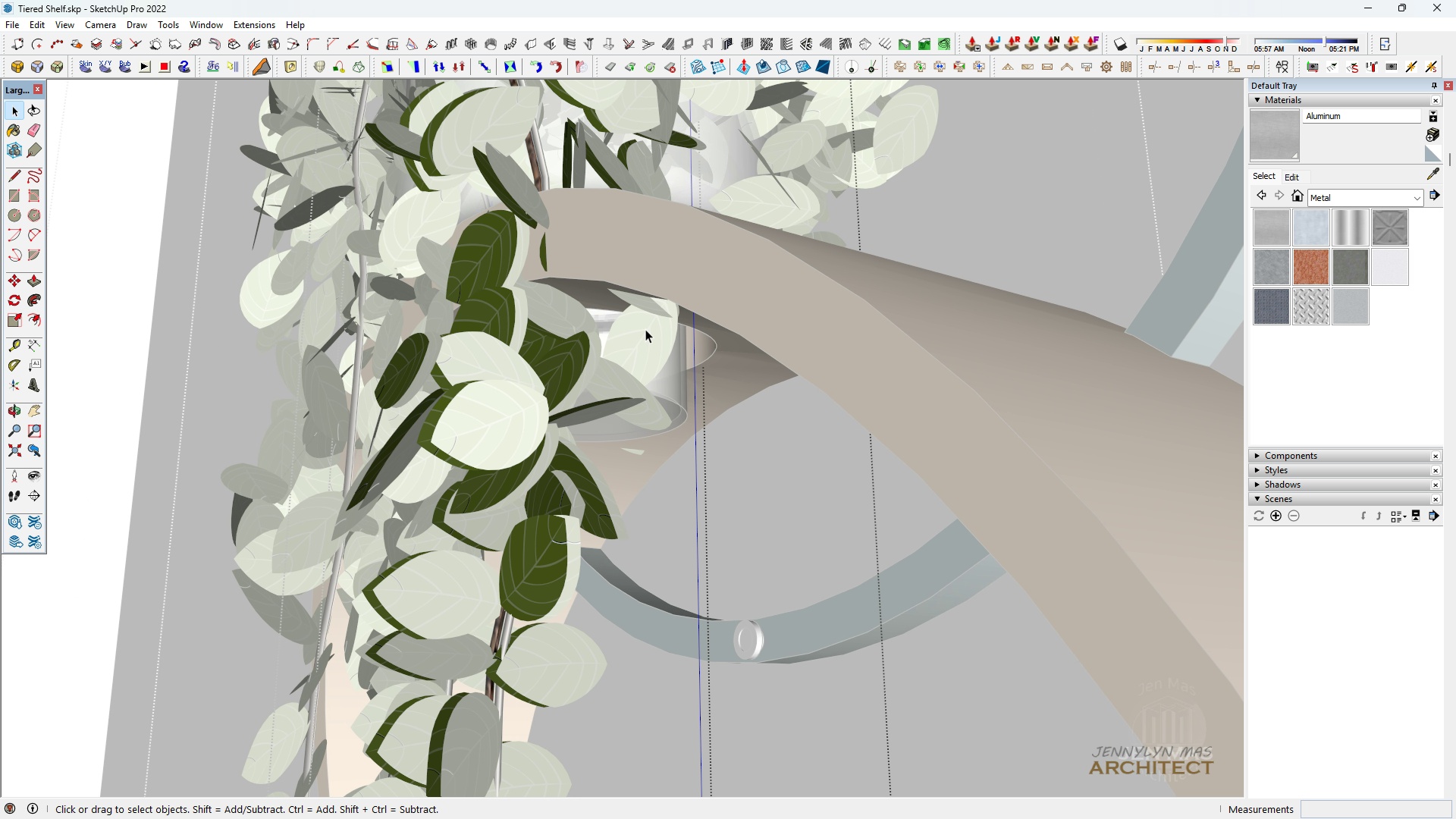 
key(Escape)
 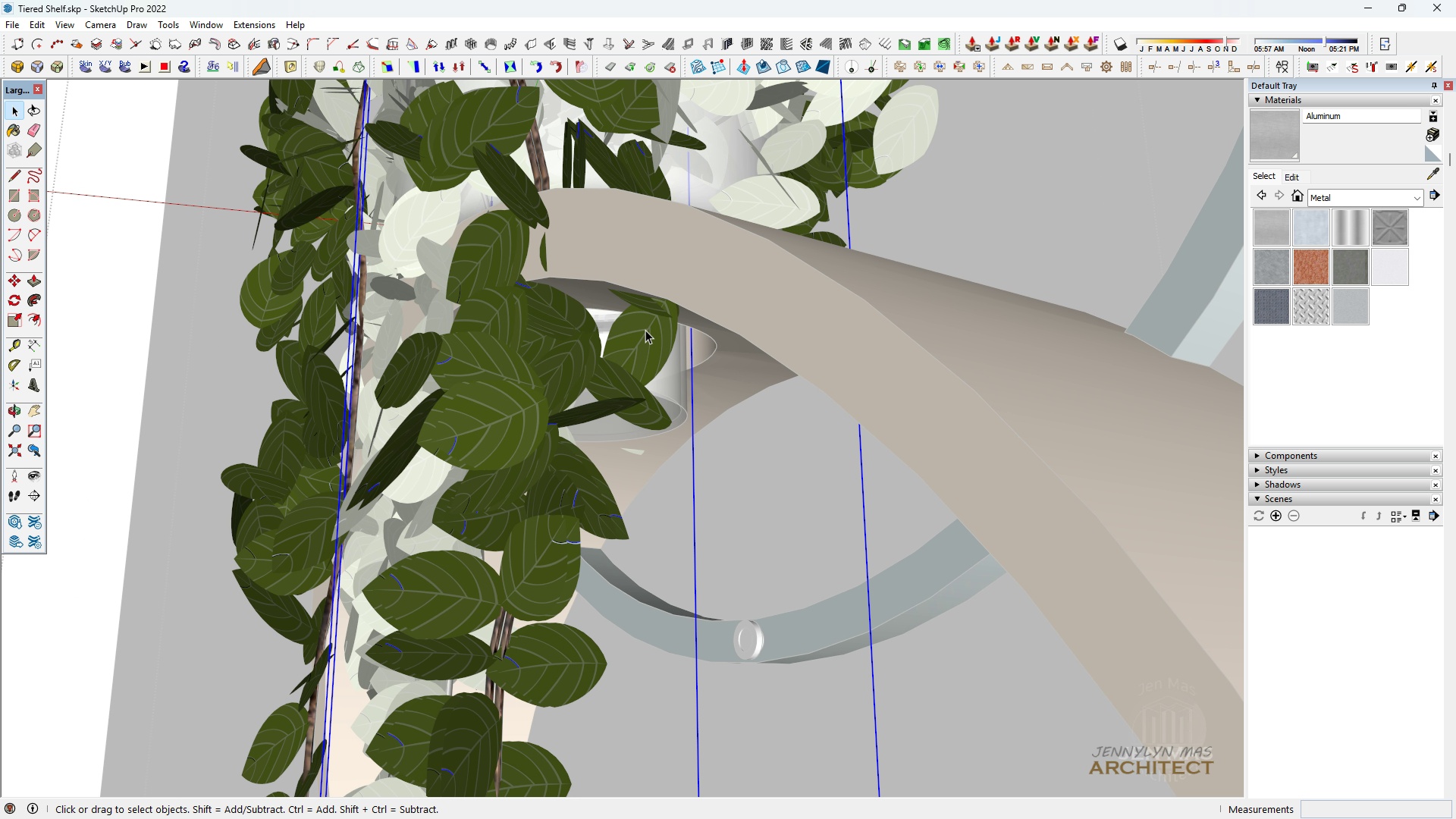 
double_click([645, 330])
 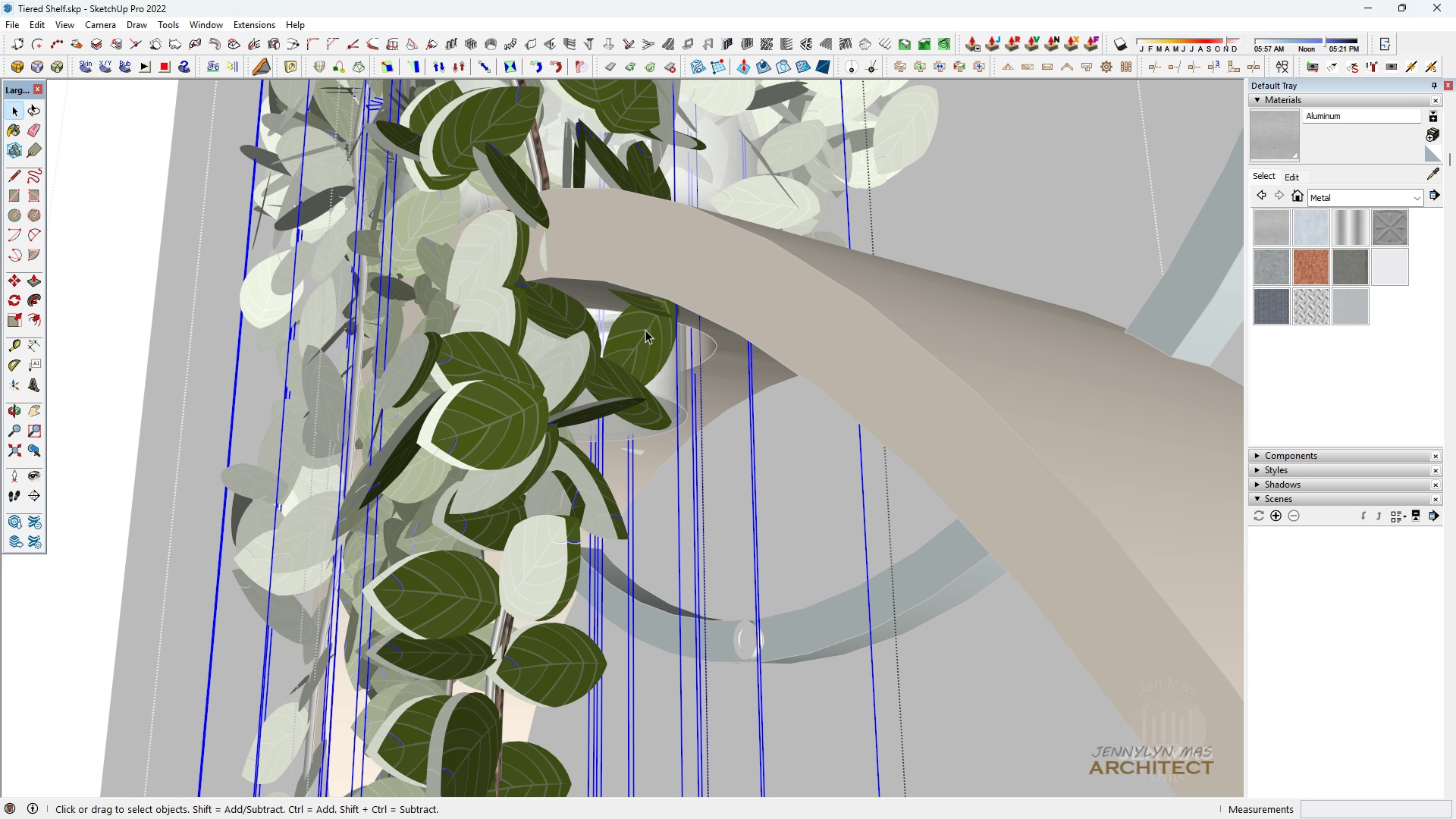 
triple_click([645, 330])
 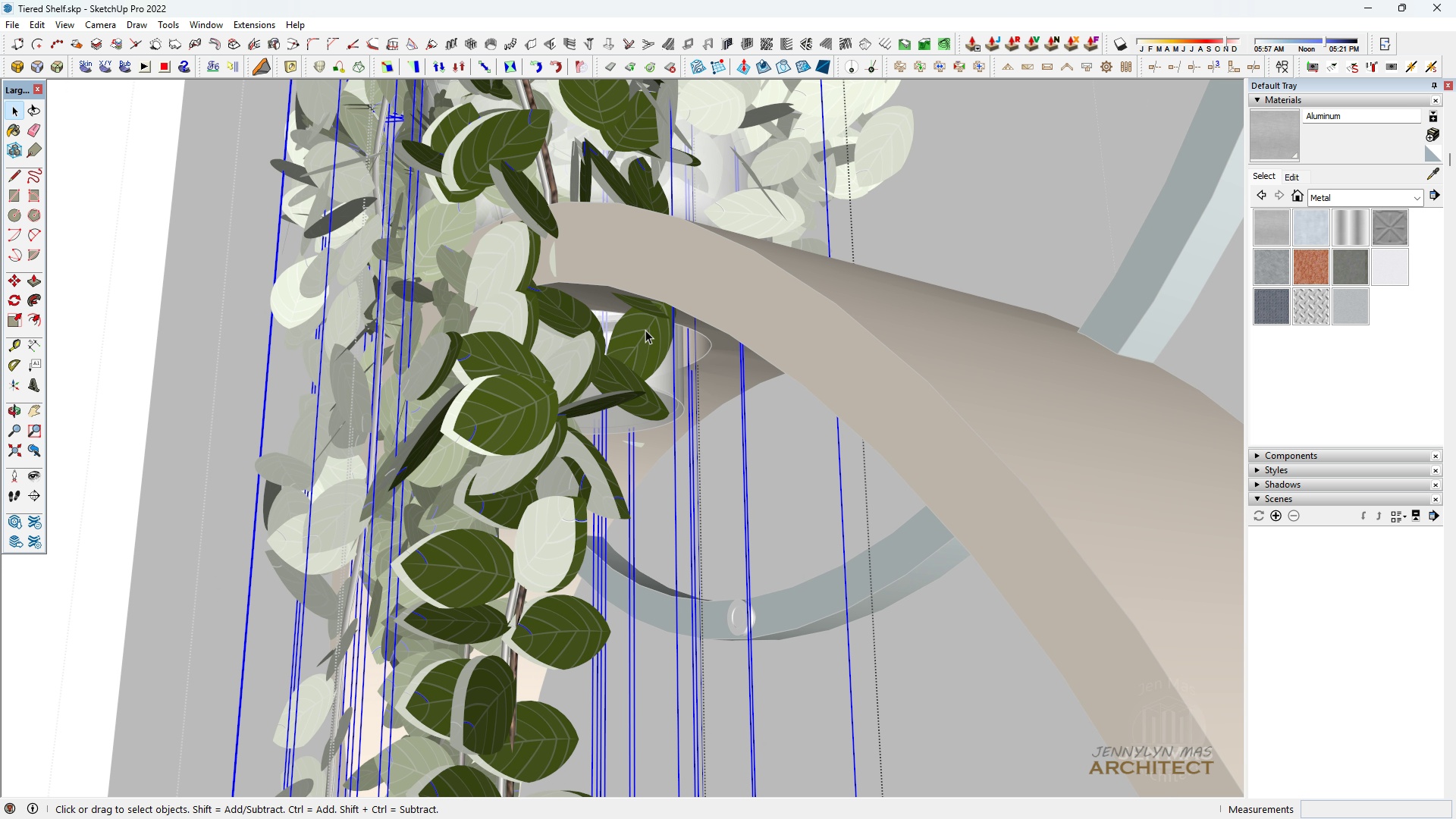 
scroll: coordinate [645, 330], scroll_direction: down, amount: 3.0
 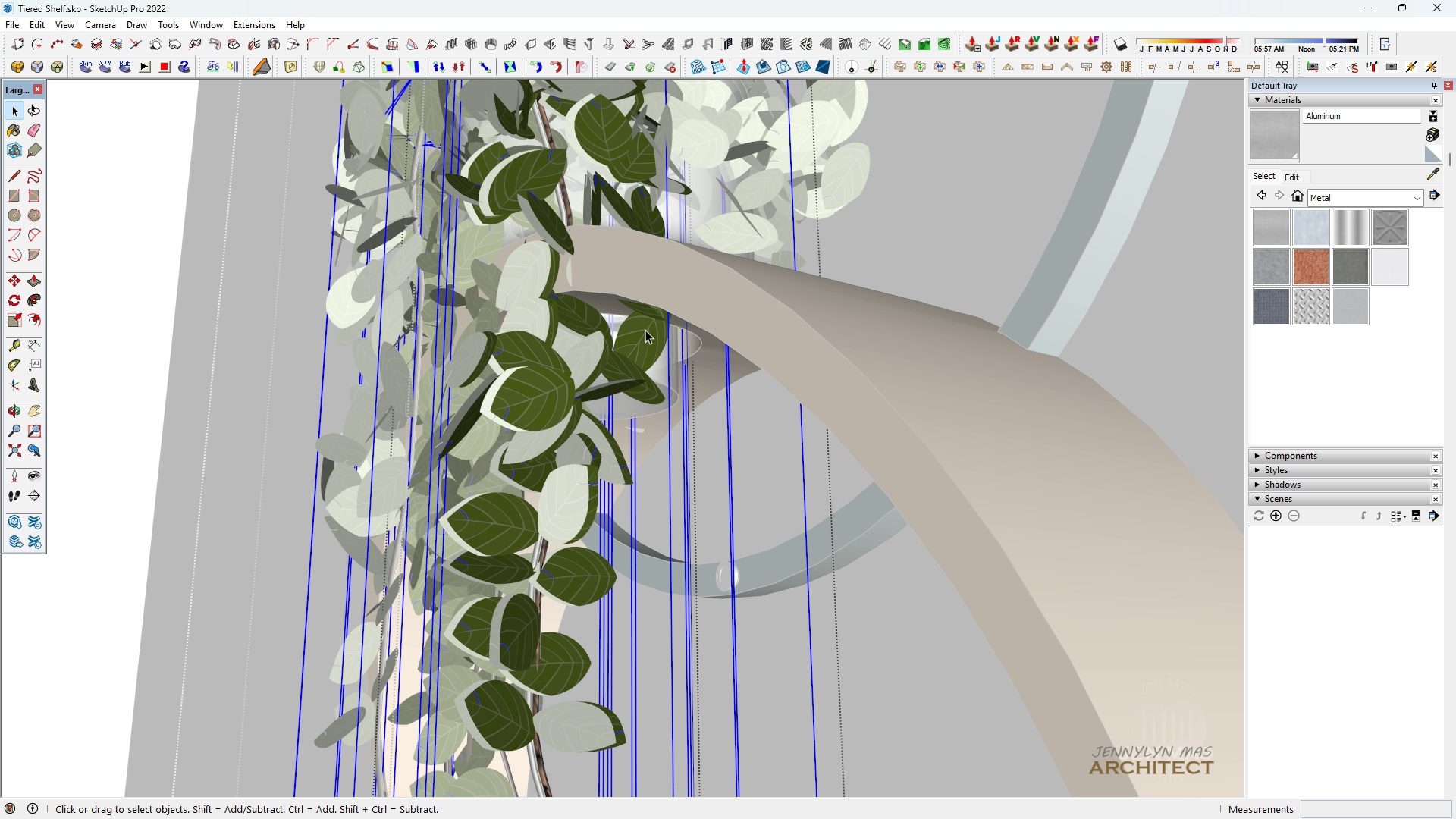 
key(Escape)
 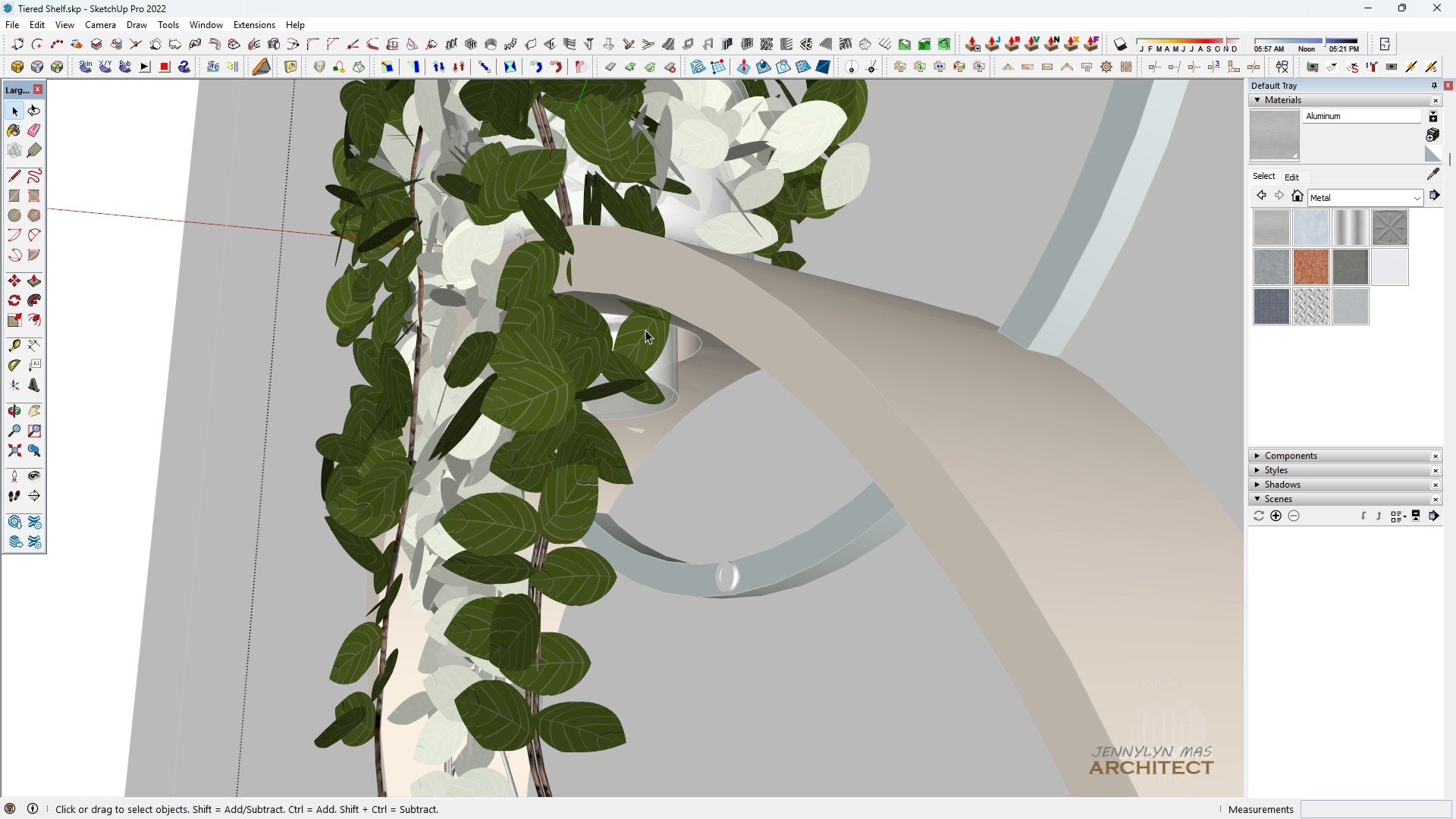 
left_click([645, 330])
 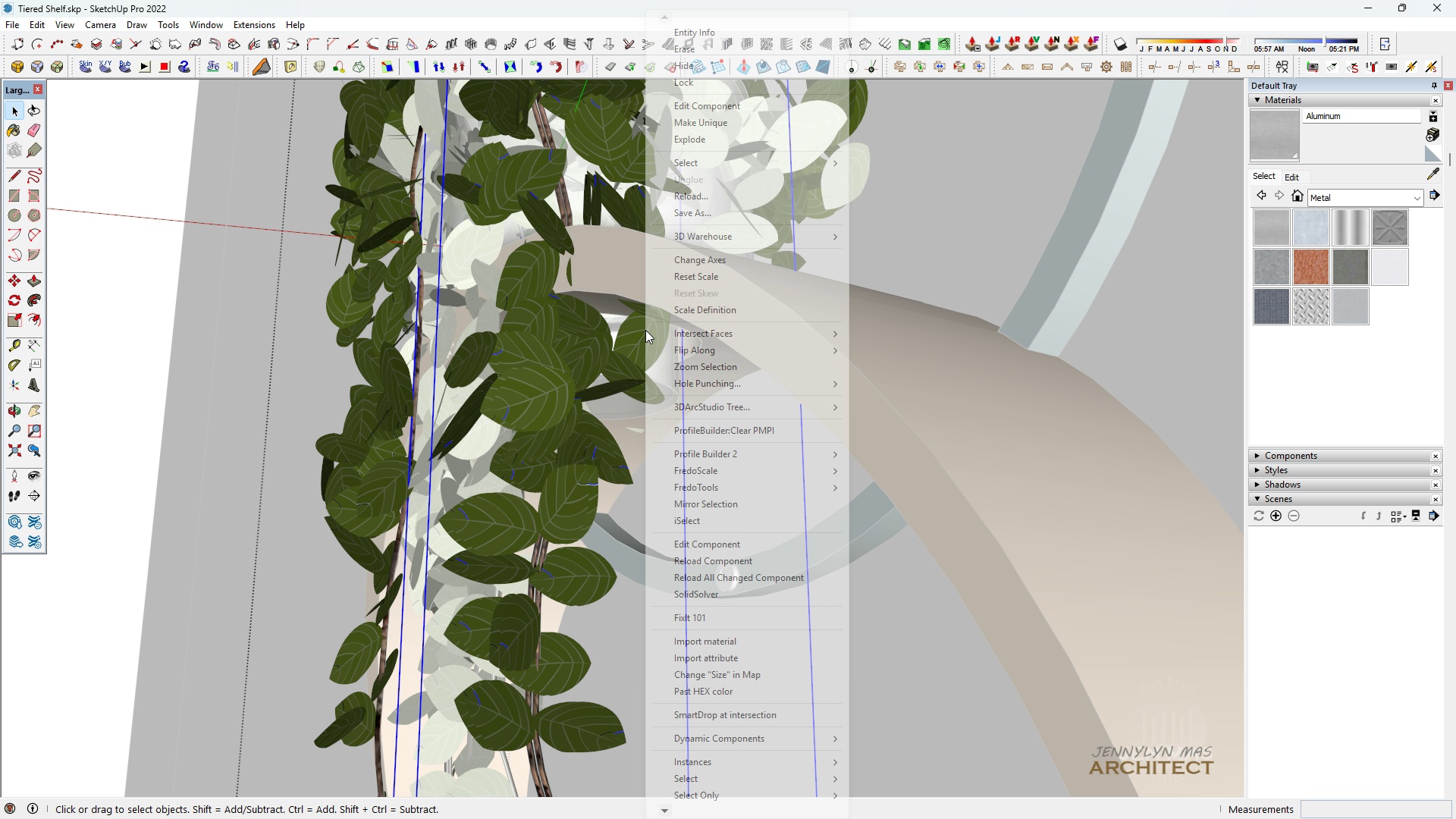 
right_click([645, 330])
 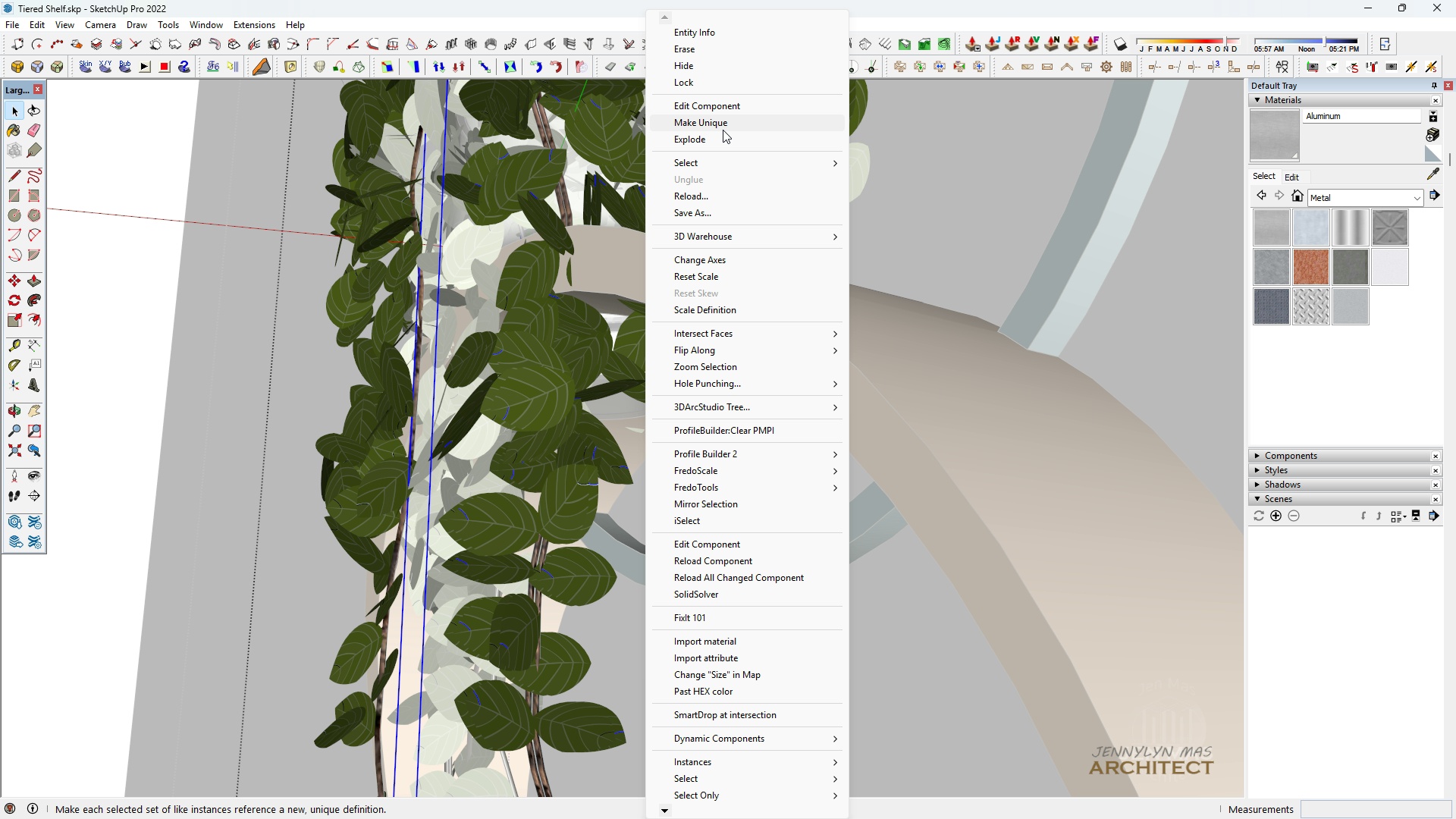 
left_click([723, 127])
 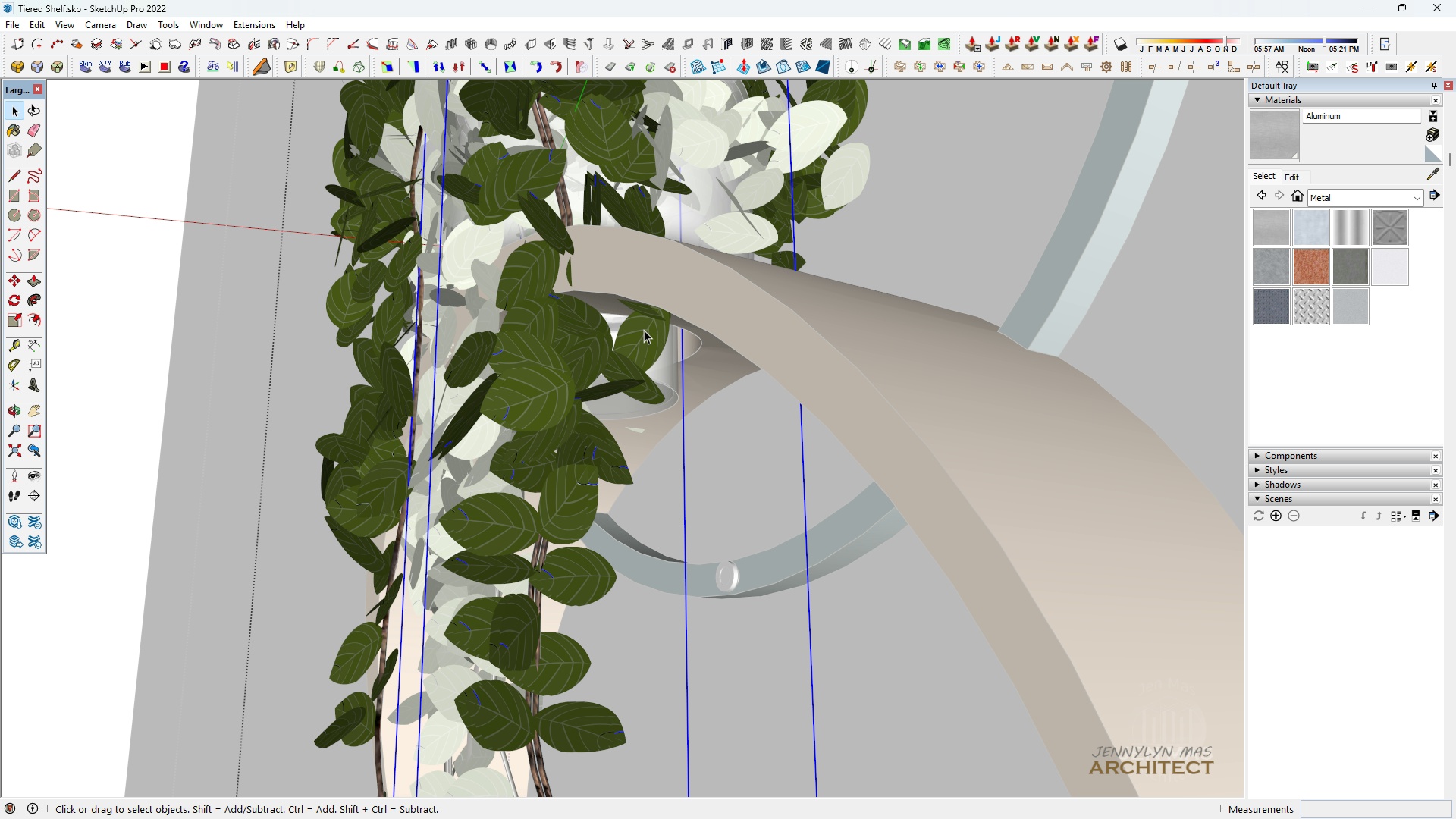 
double_click([644, 330])
 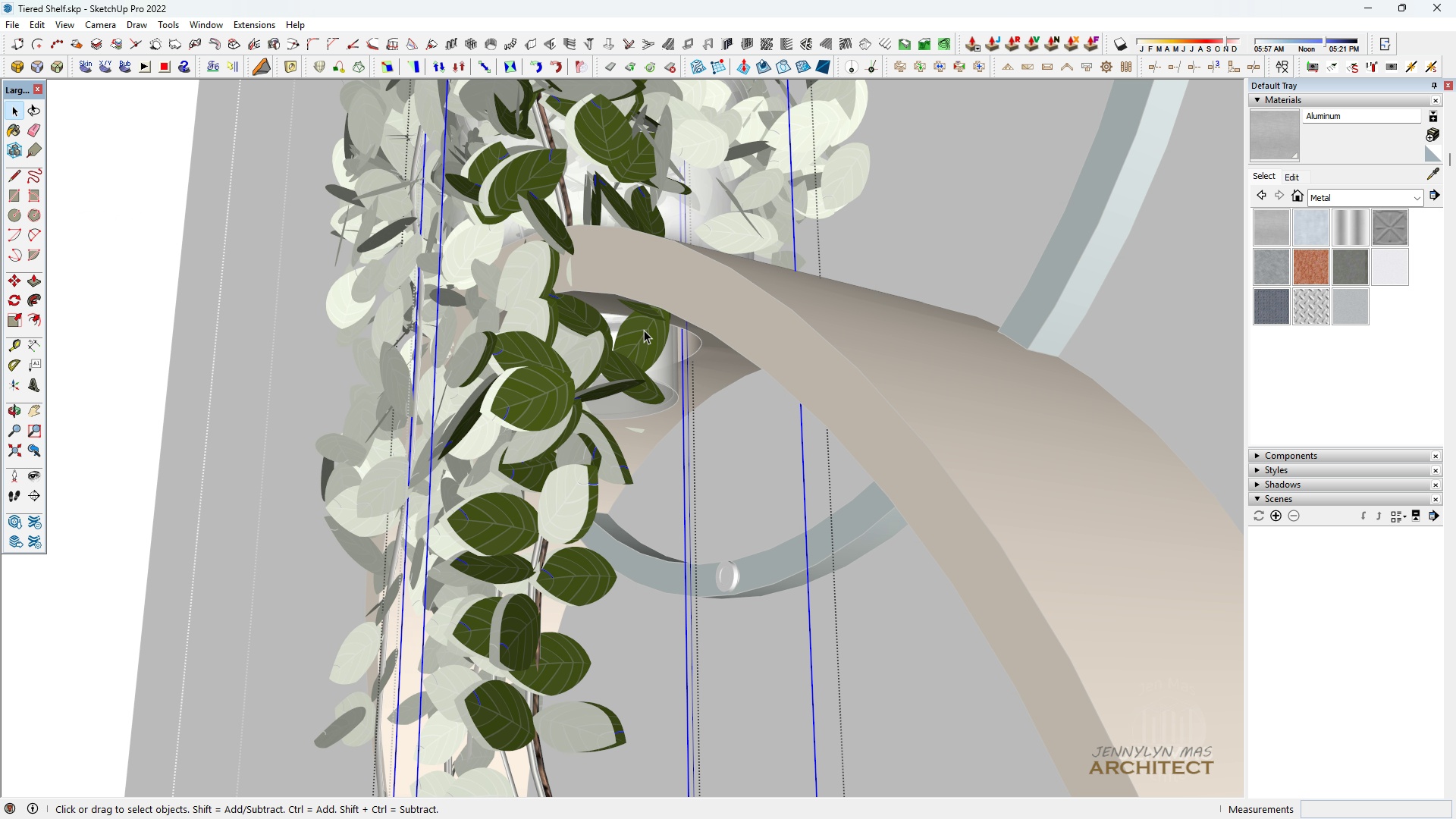 
triple_click([644, 330])
 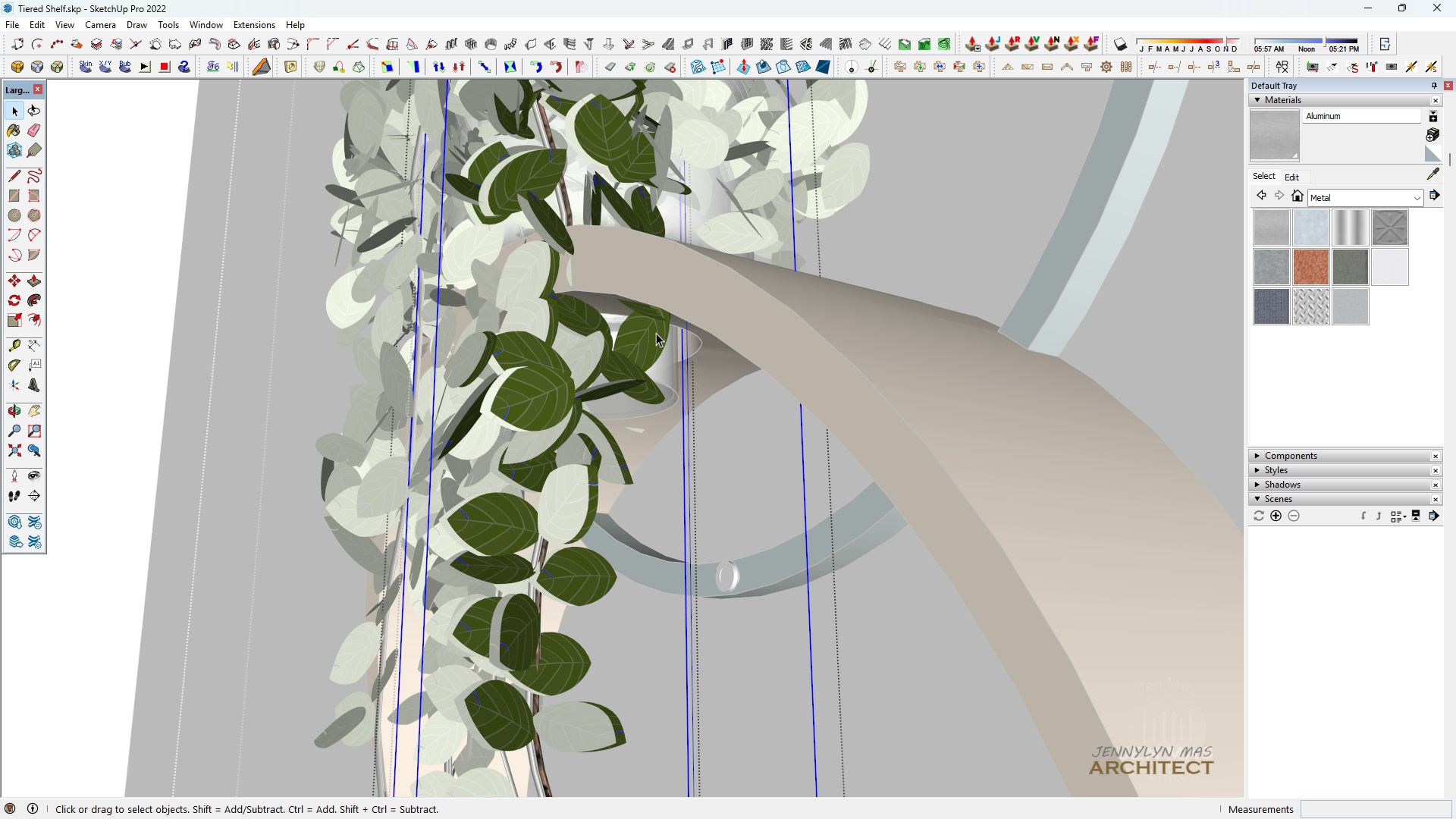 
double_click([656, 333])
 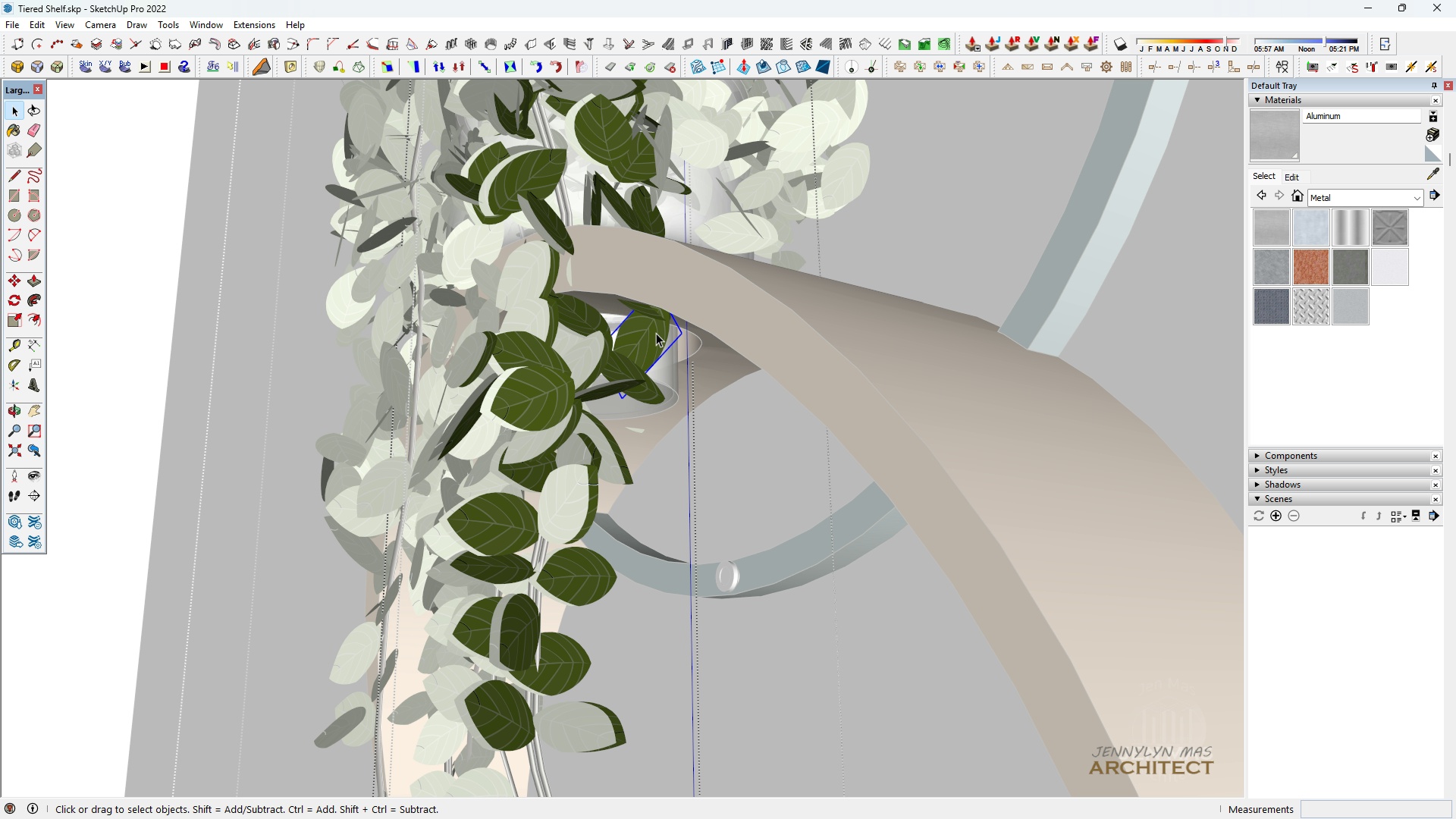 
triple_click([656, 333])
 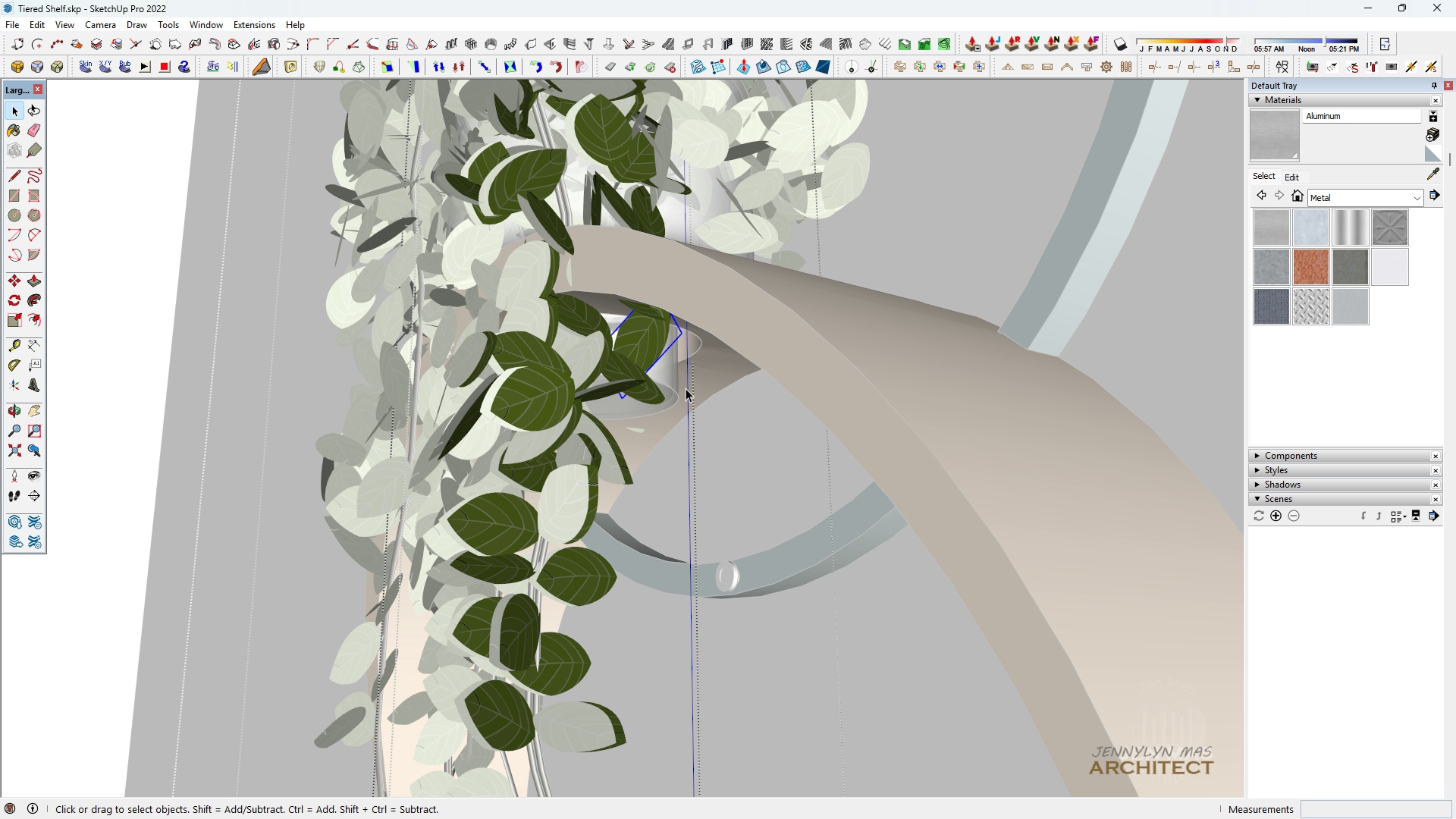 
left_click_drag(start_coordinate=[697, 396], to_coordinate=[600, 203])
 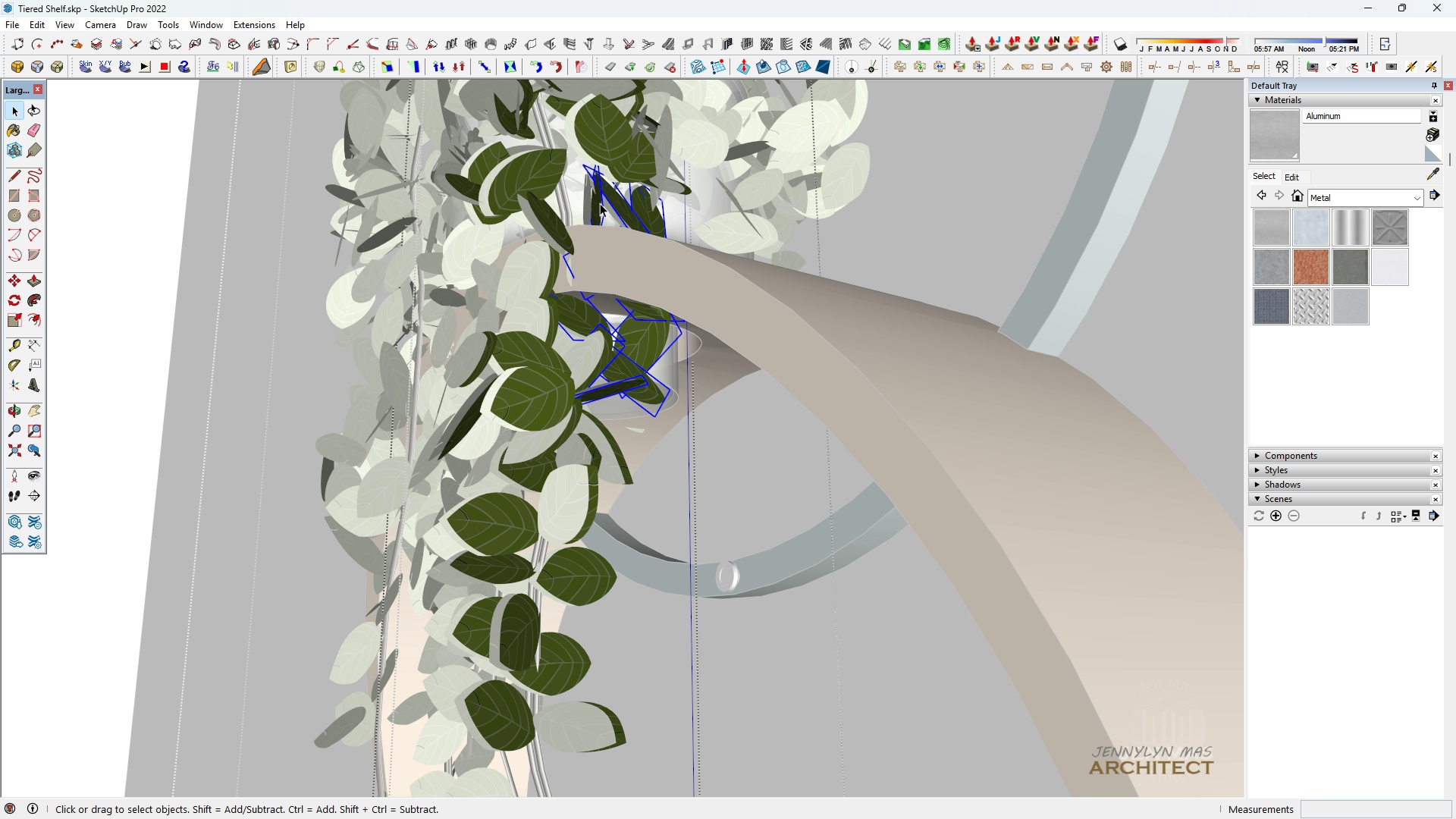 
key(Delete)
 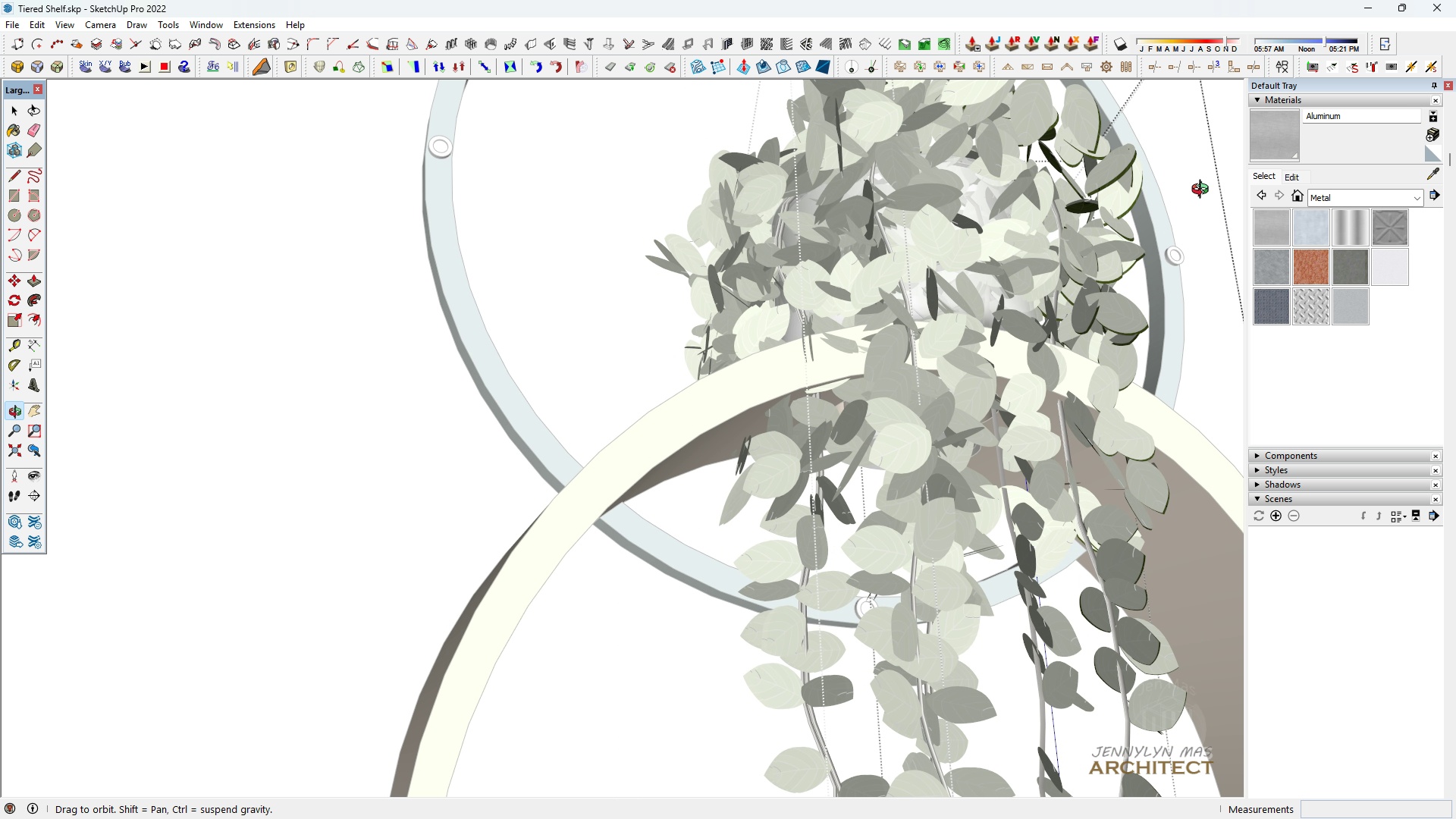 
scroll: coordinate [858, 390], scroll_direction: up, amount: 1.0
 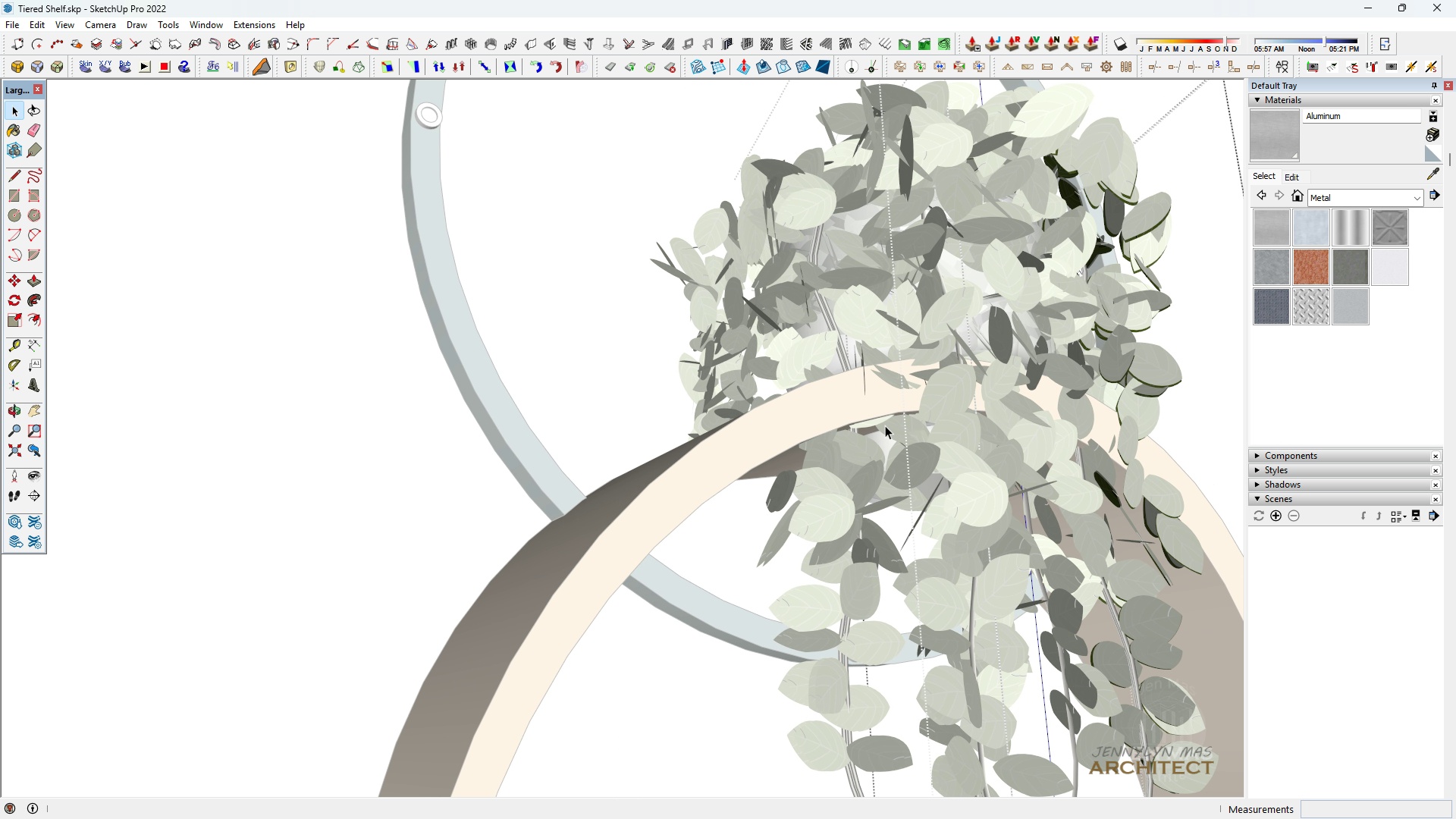 
scroll: coordinate [850, 435], scroll_direction: down, amount: 3.0
 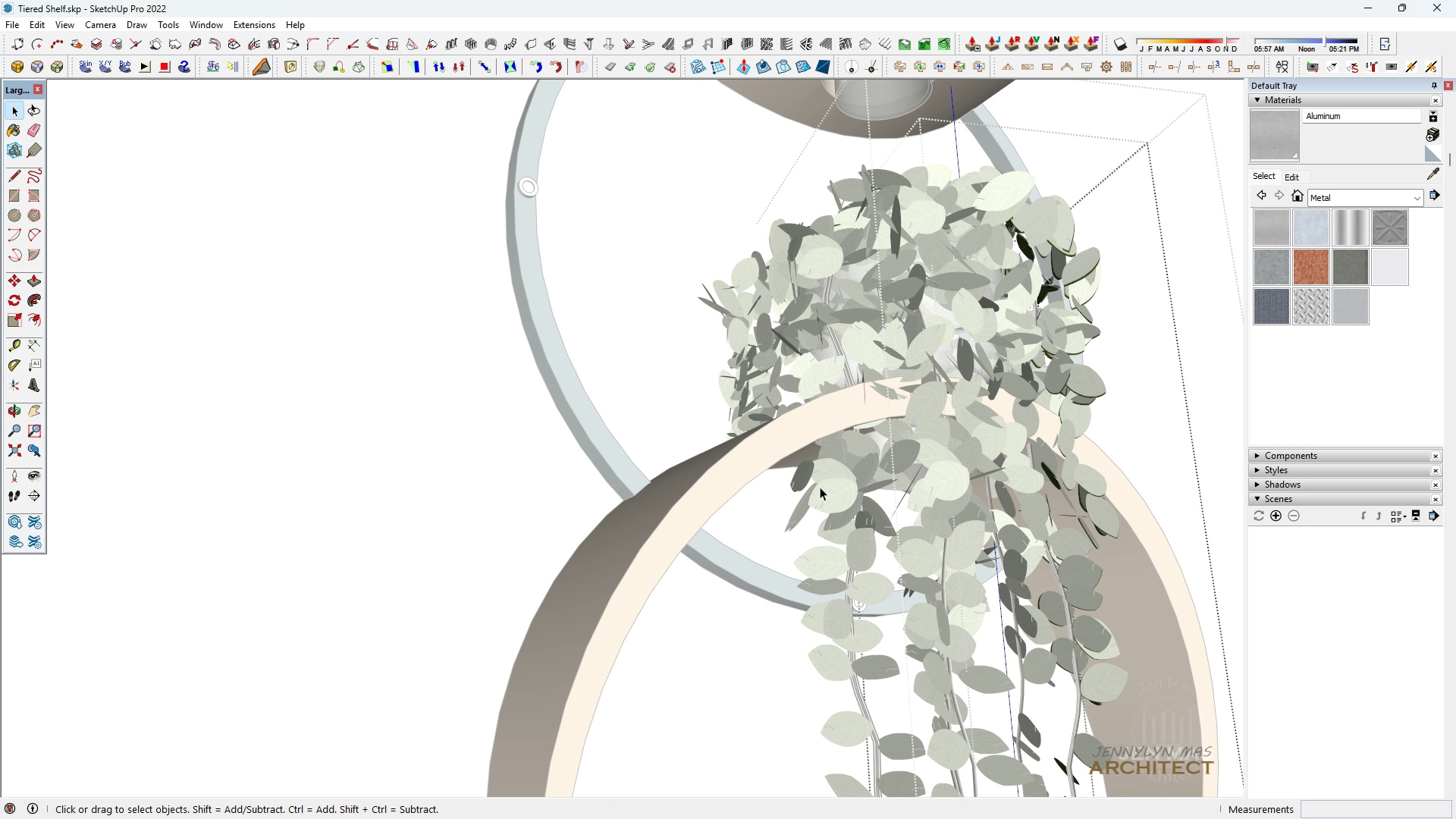 
key(Space)
 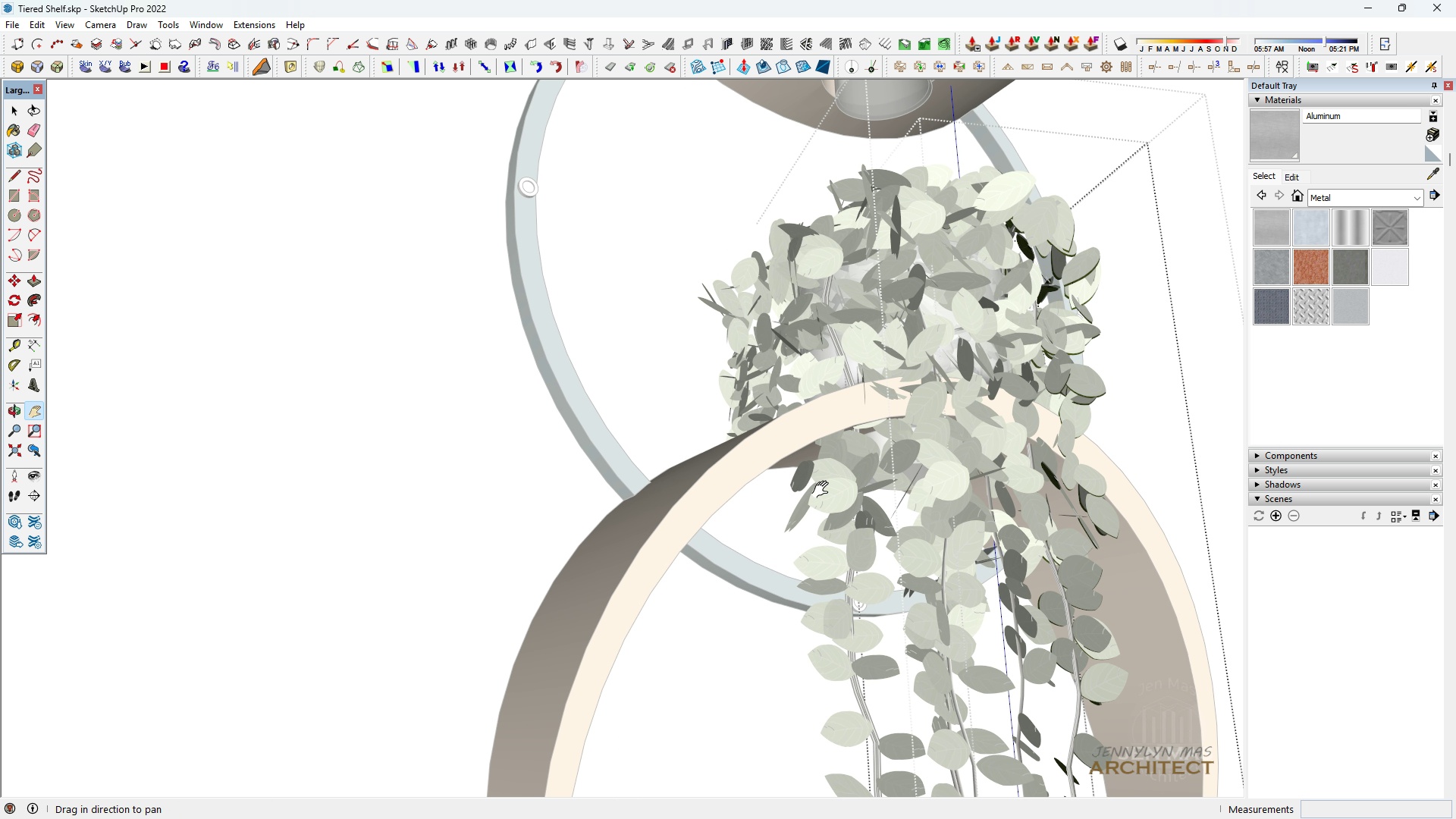 
key(H)
 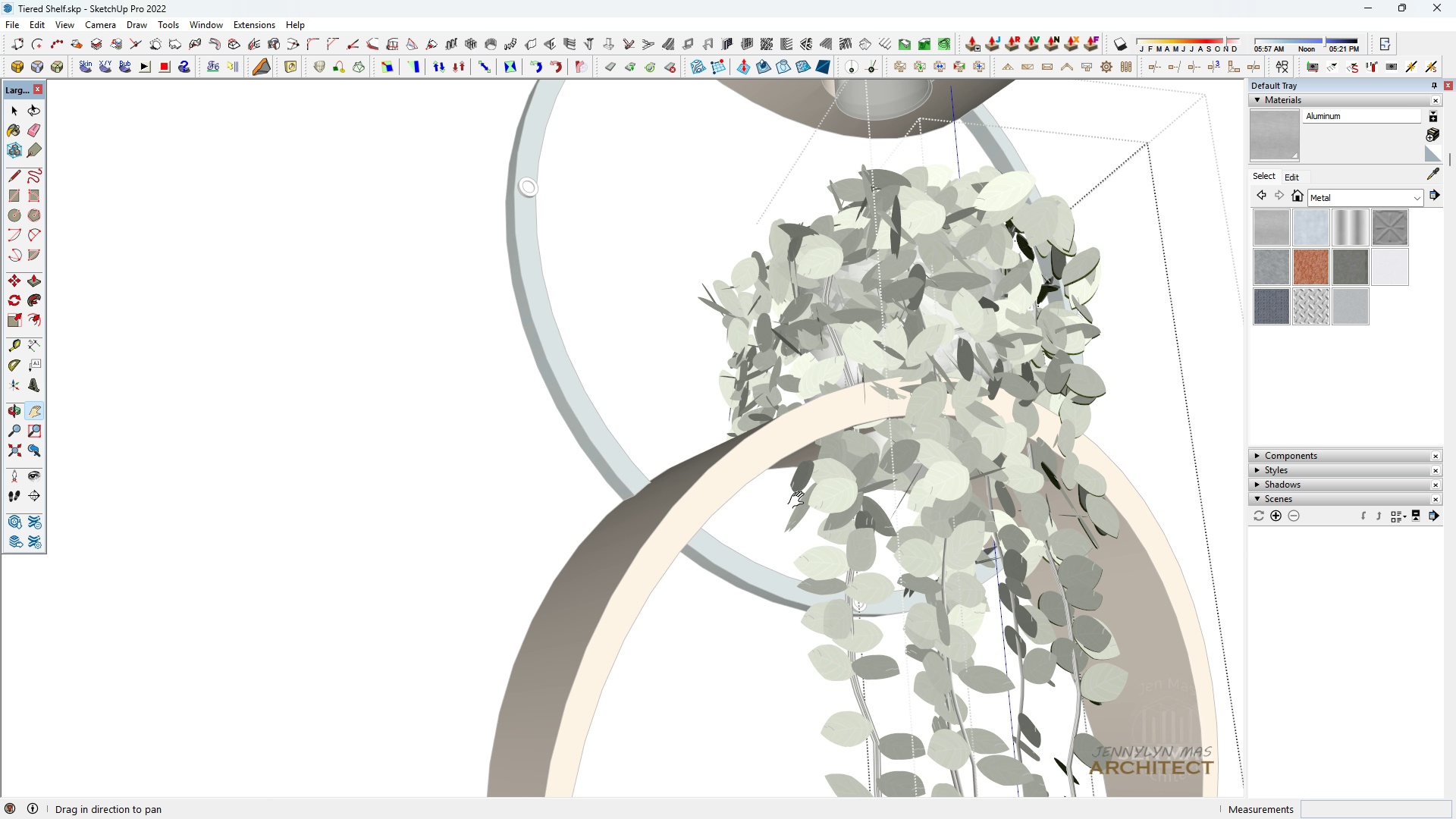 
left_click_drag(start_coordinate=[786, 504], to_coordinate=[453, 469])
 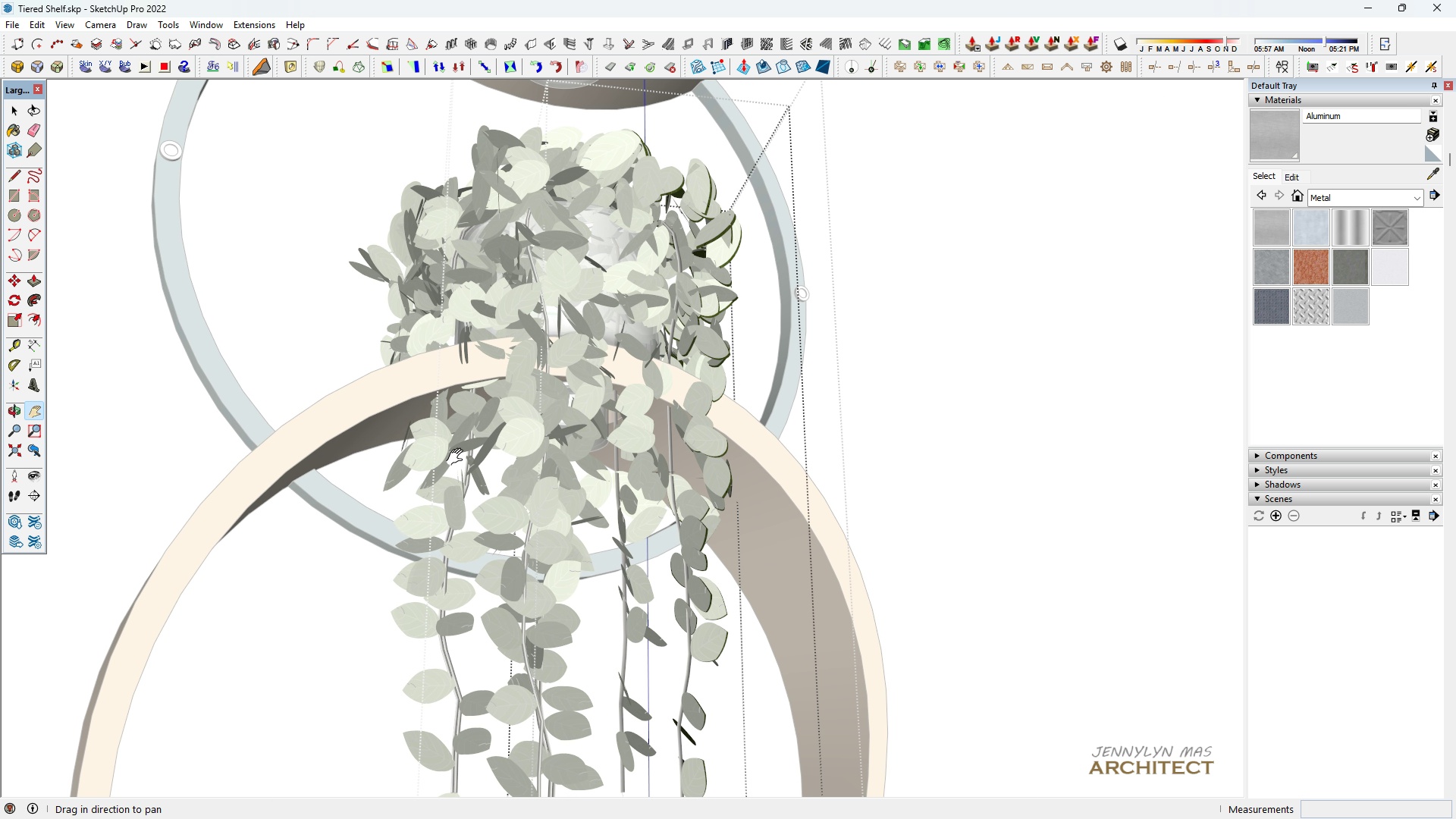 
scroll: coordinate [459, 447], scroll_direction: up, amount: 6.0
 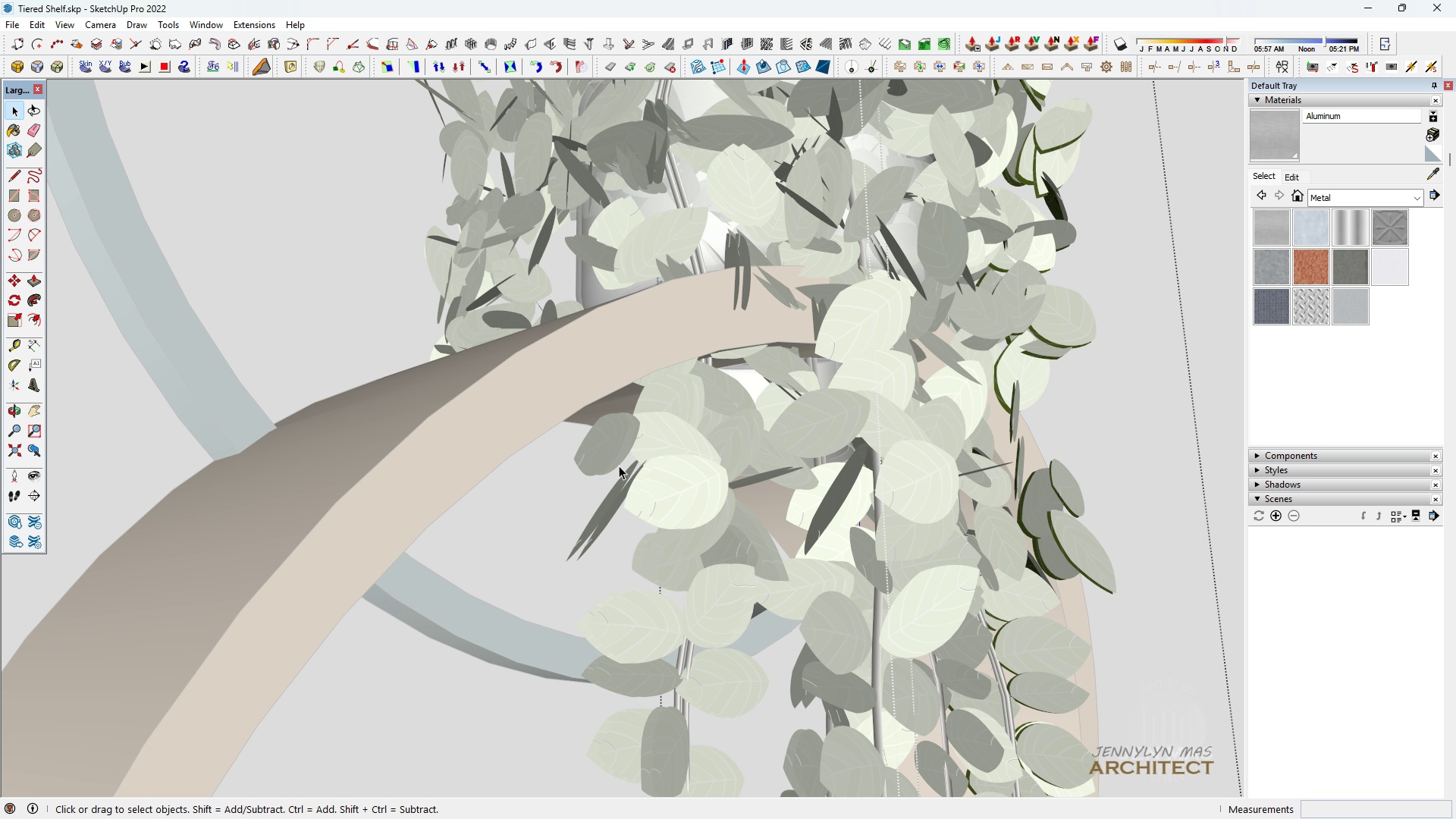 
key(Space)
 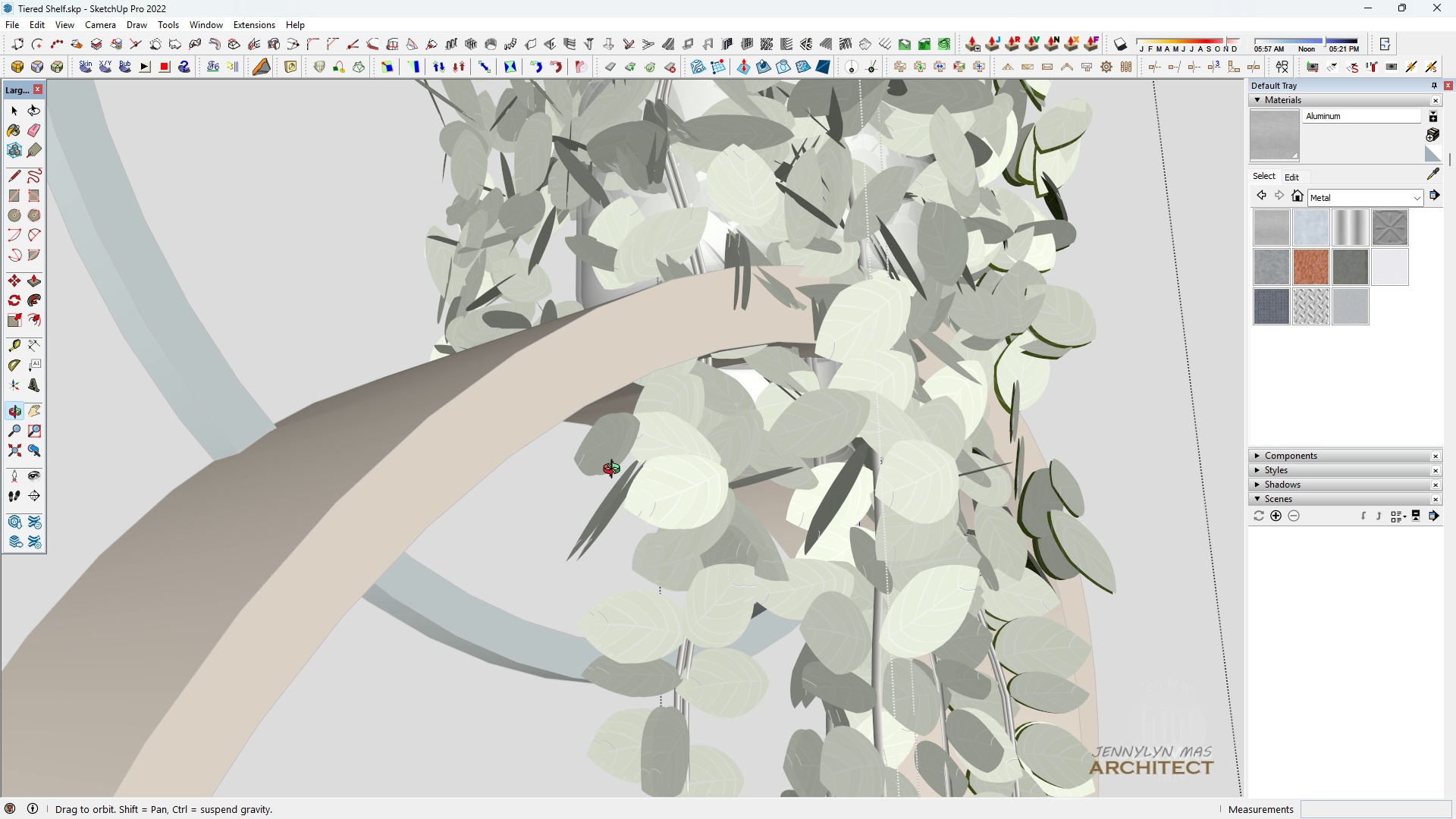 
key(Escape)
 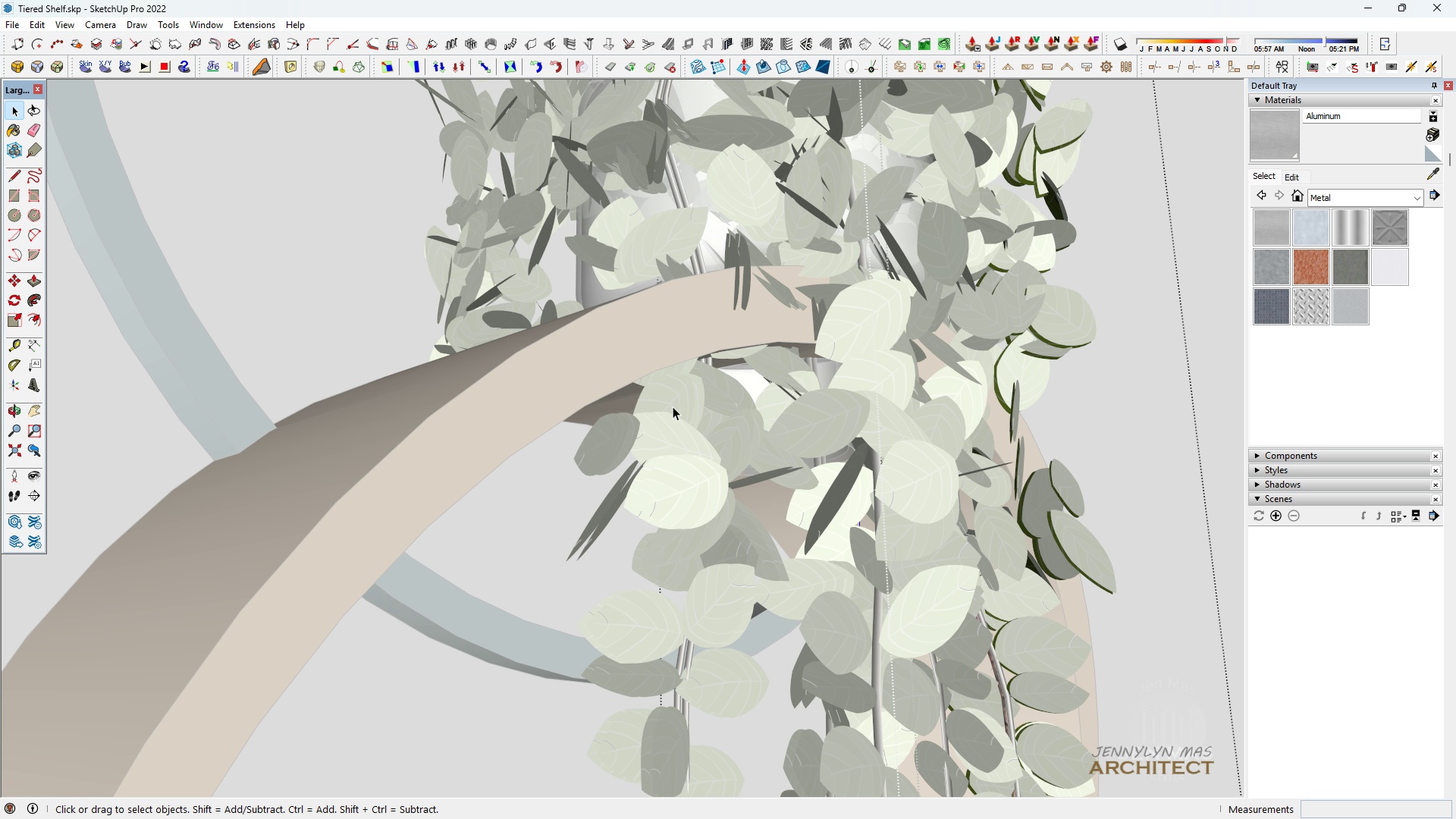 
key(Escape)
 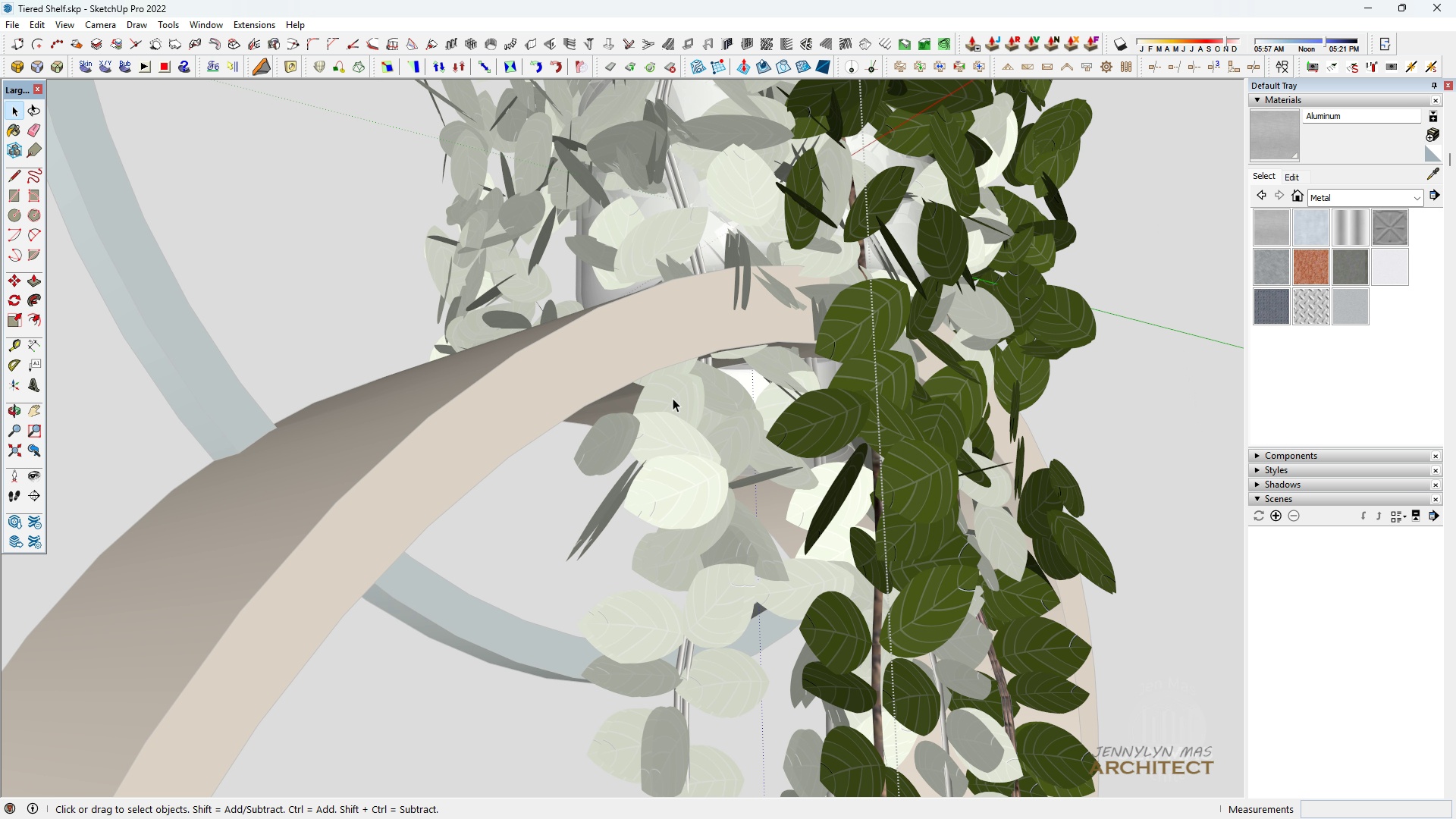 
double_click([673, 398])
 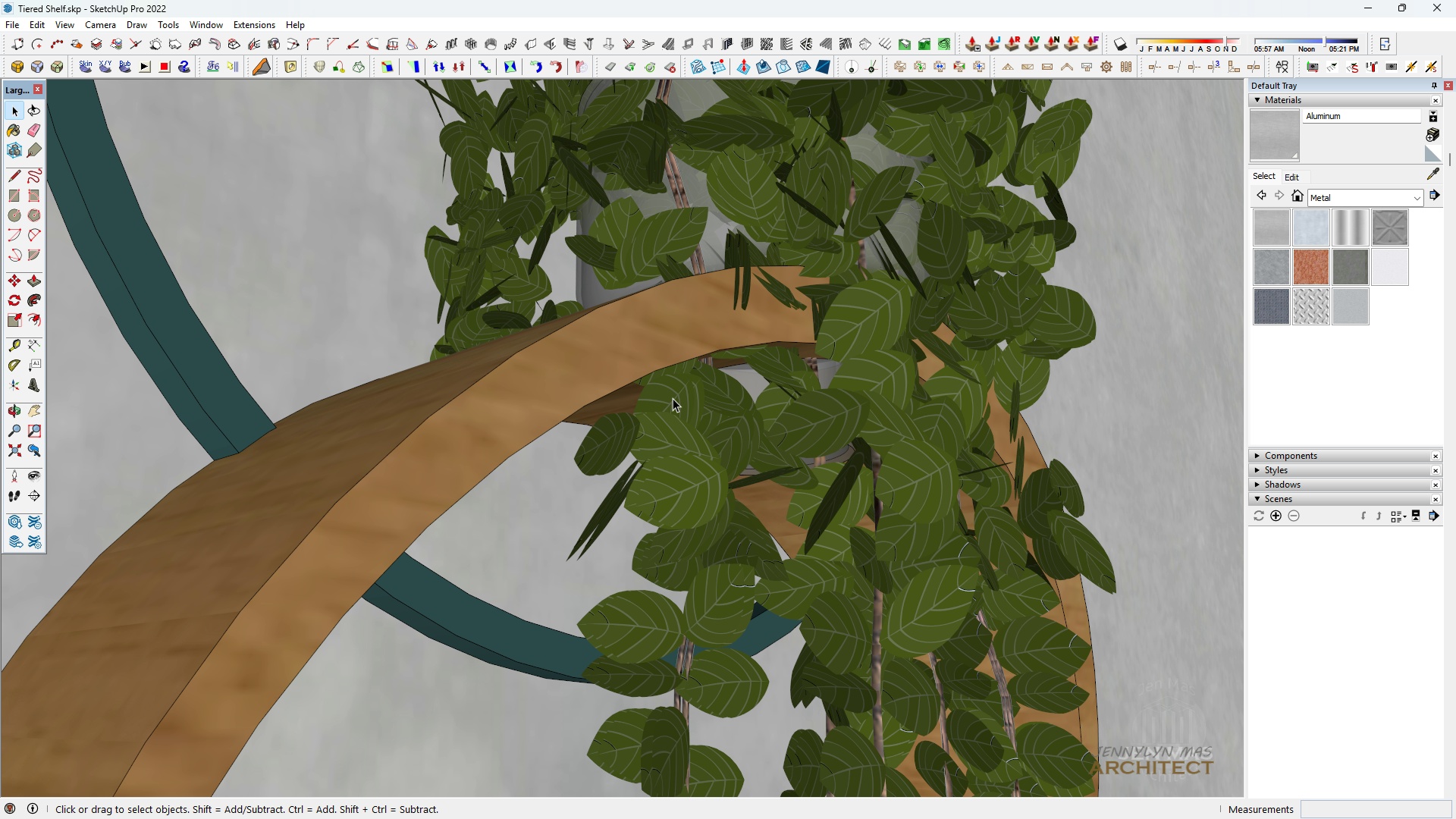 
key(Escape)
 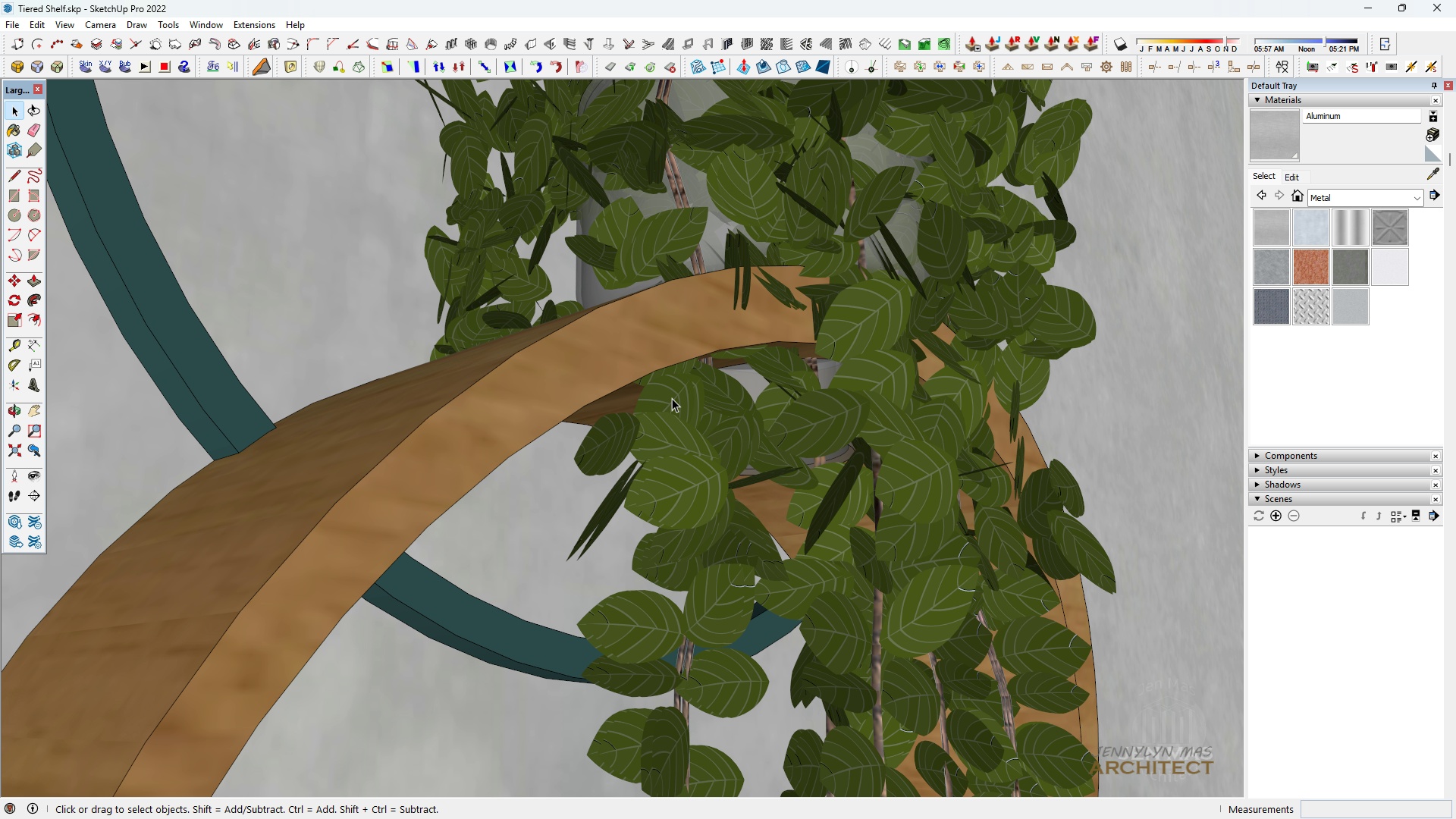 
key(Space)
 